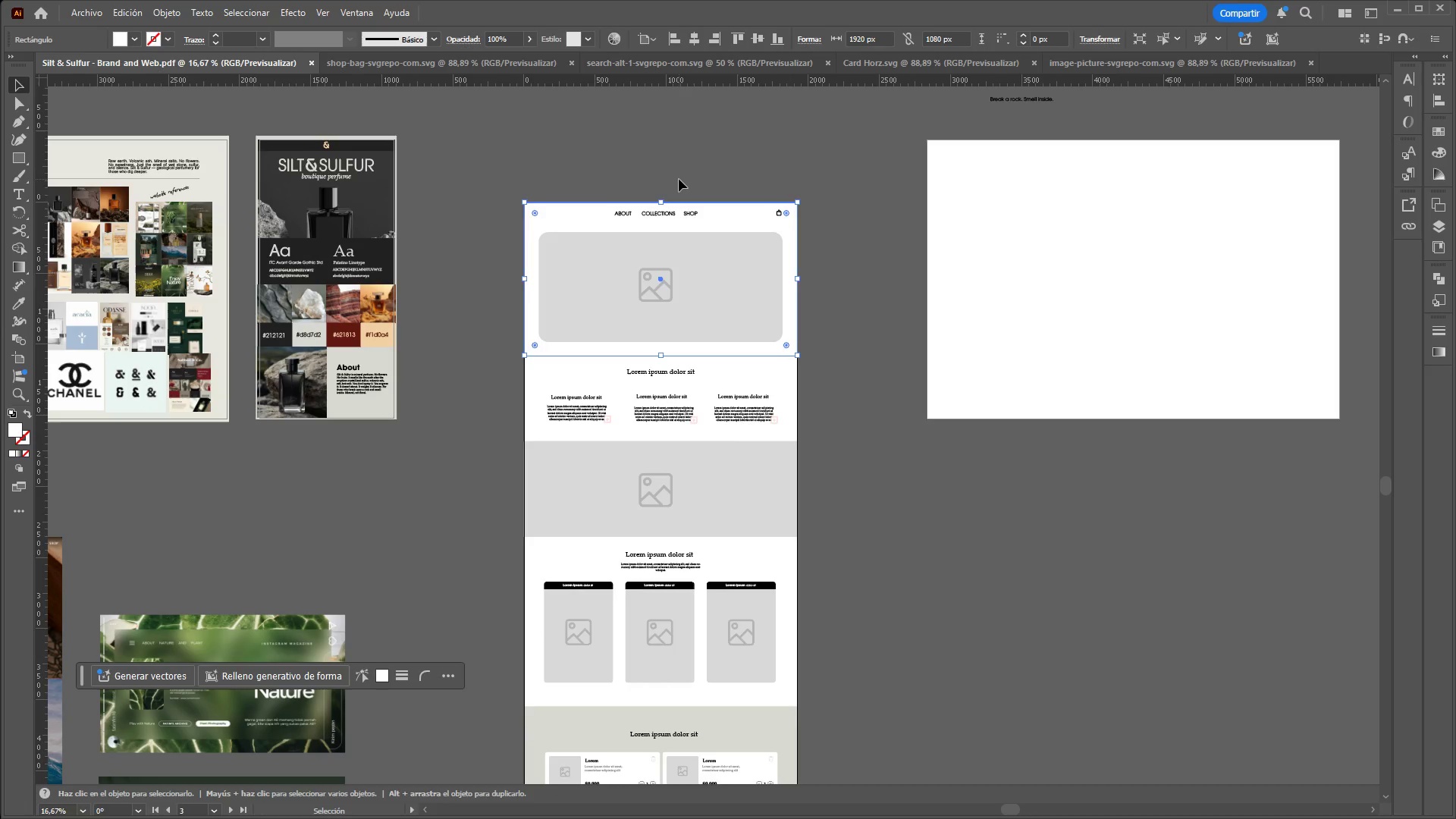 
left_click([679, 179])
 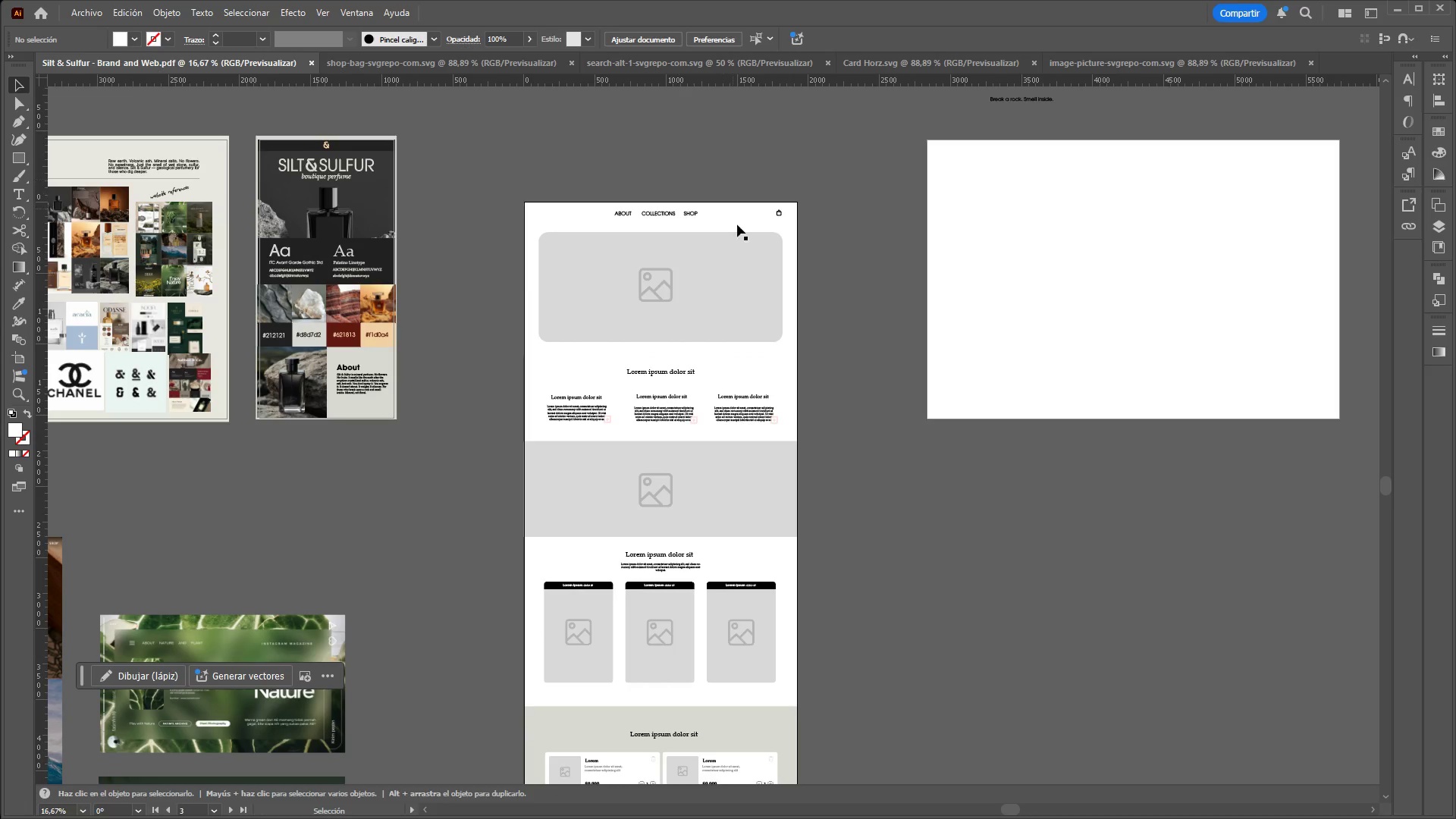 
hold_key(key=ControlLeft, duration=15.33)
hold_key(key=AltLeft, duration=1.52)
hold_key(key=AltLeft, duration=1.22)
scroll: coordinate [818, 278], scroll_direction: down, amount: 2.0
 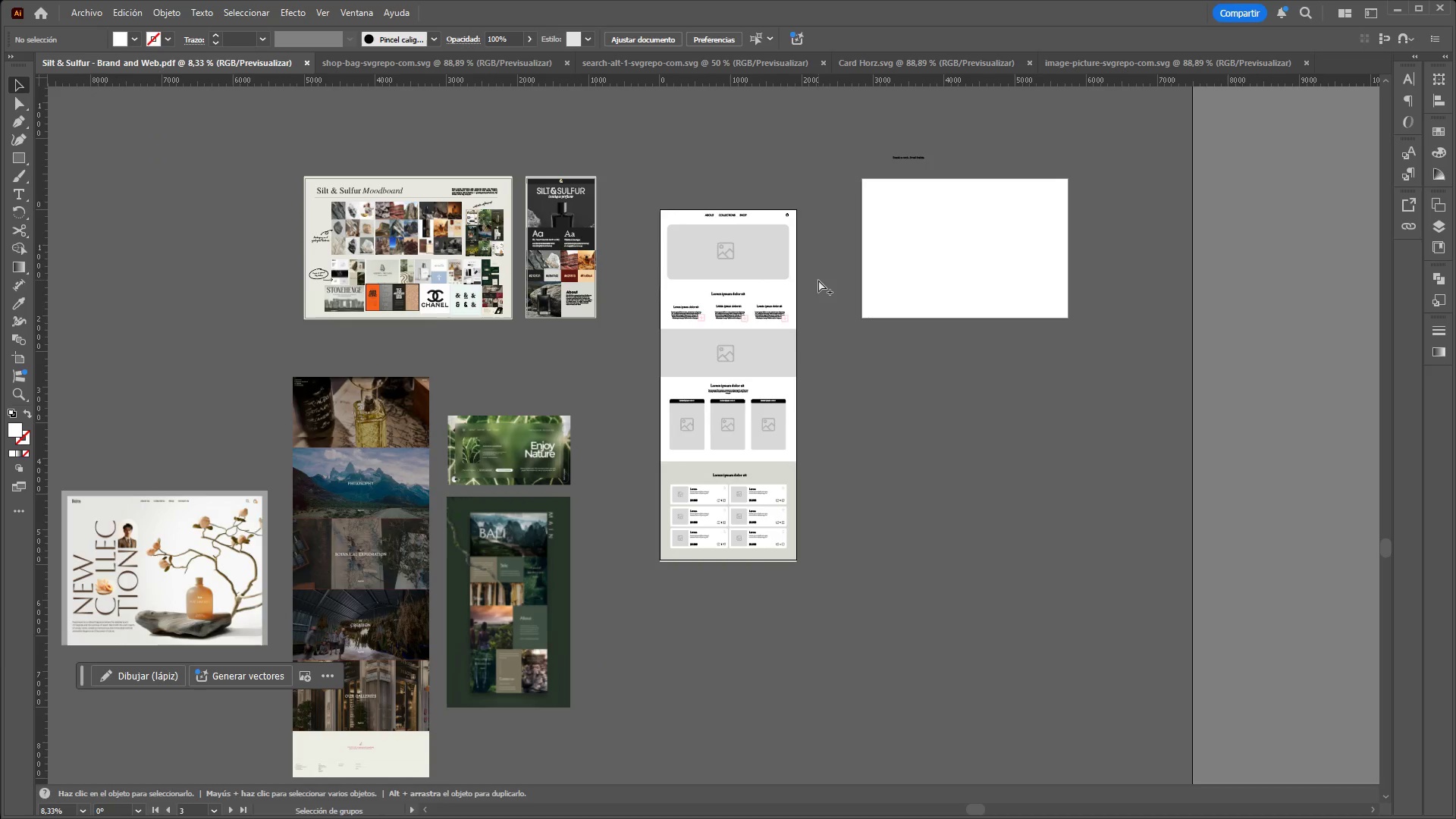 
scroll: coordinate [818, 280], scroll_direction: up, amount: 1.0
 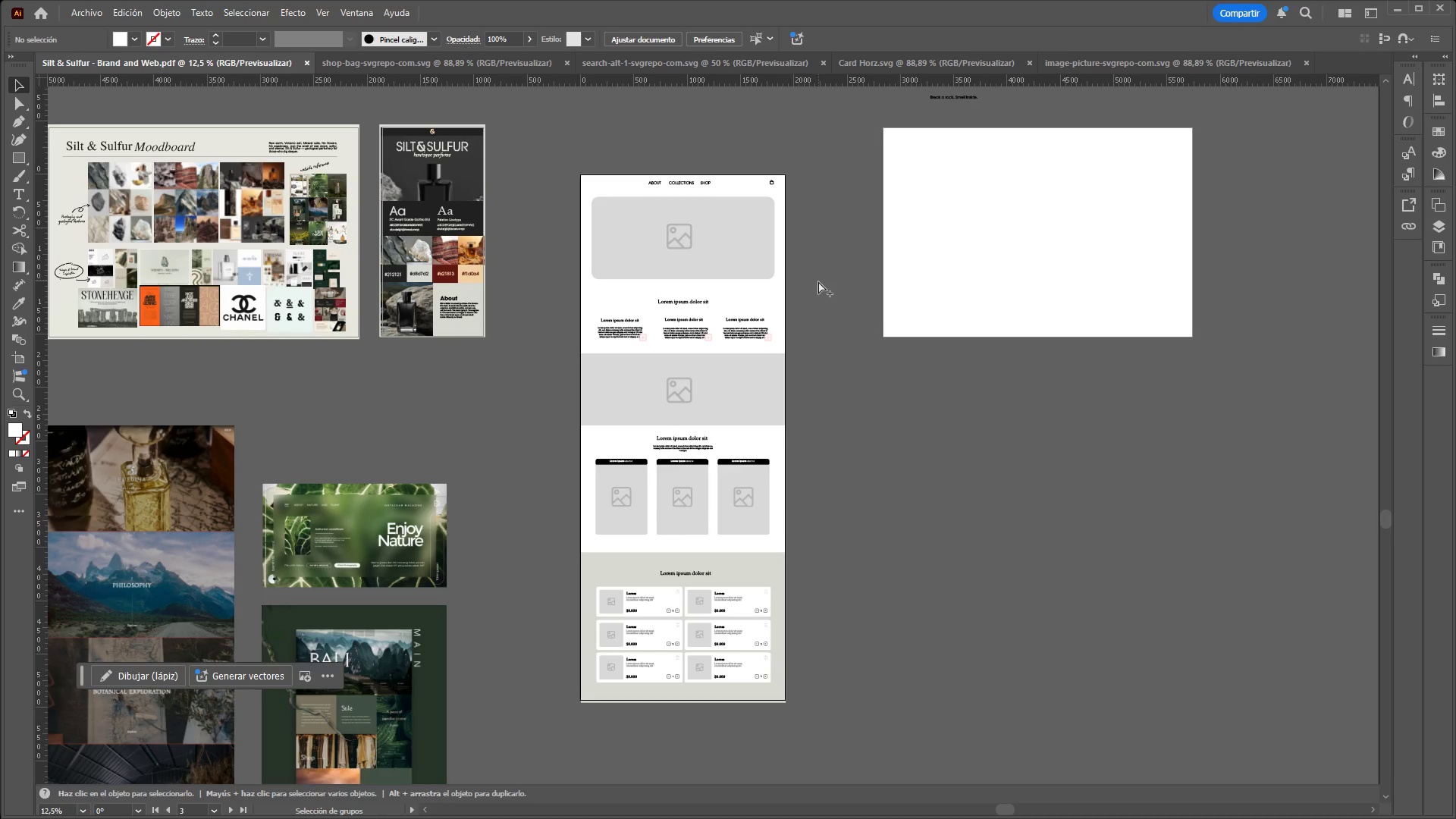 
left_click([662, 805])
 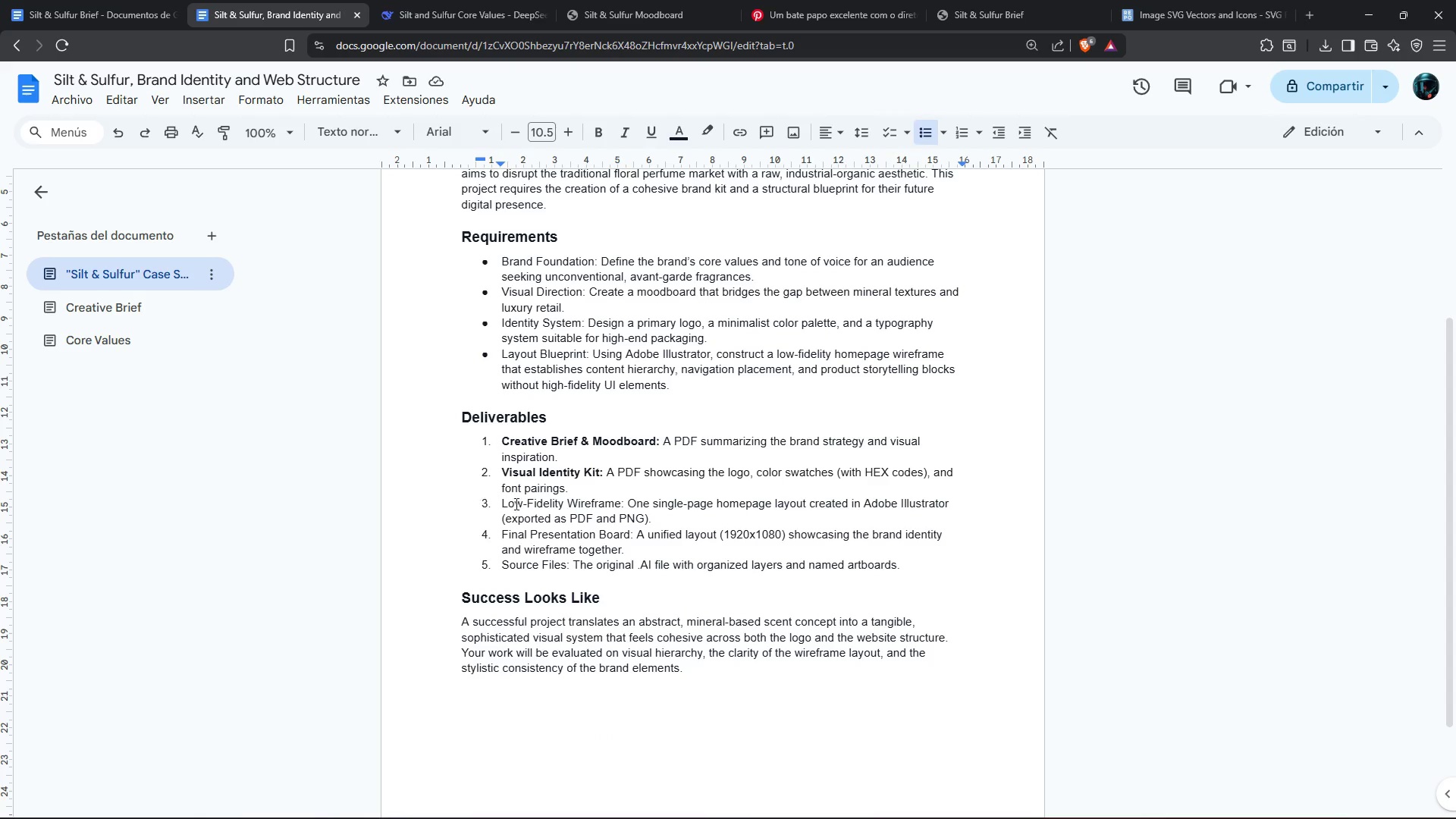 
left_click_drag(start_coordinate=[500, 506], to_coordinate=[621, 502])
 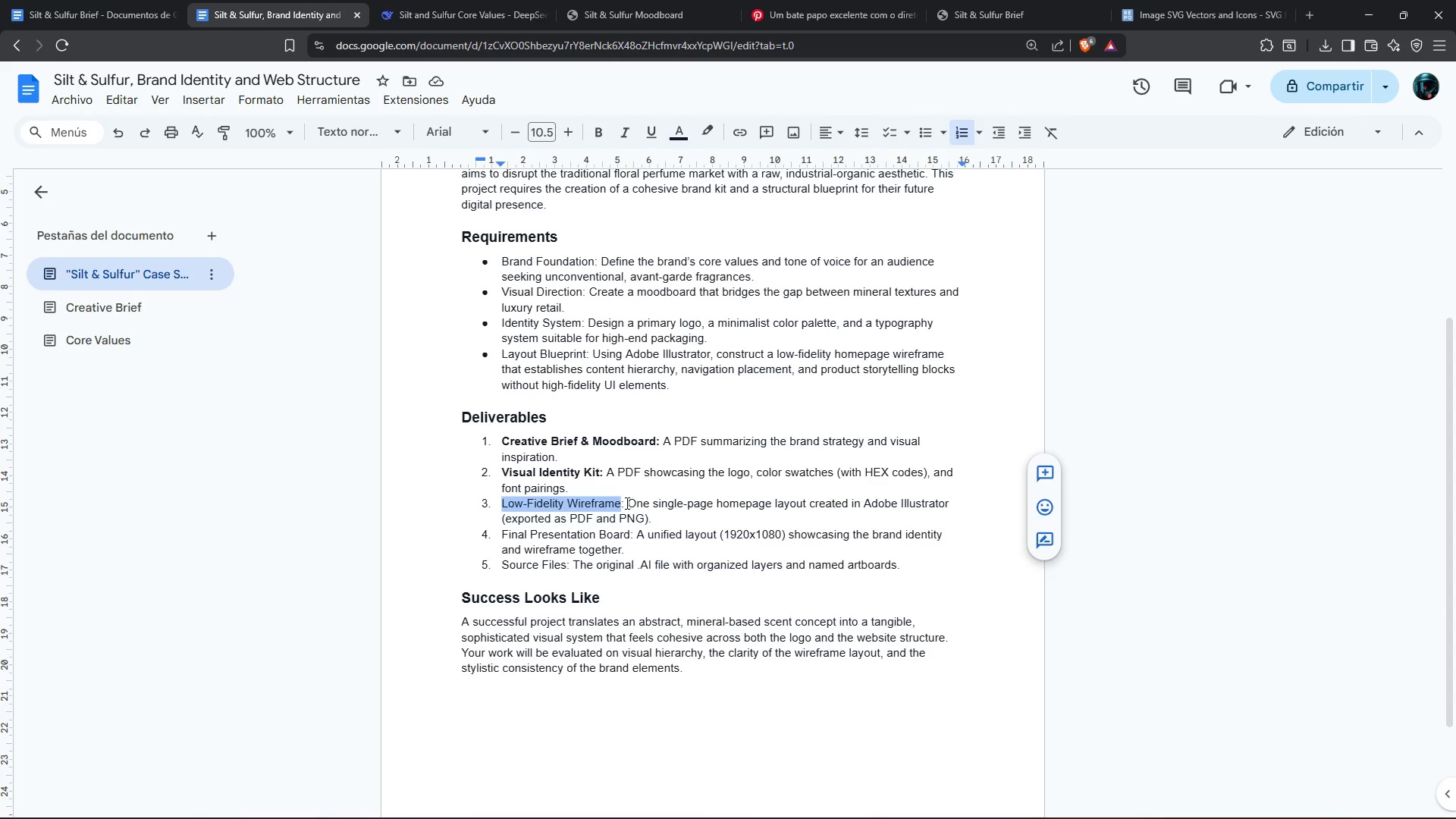 
left_click_drag(start_coordinate=[623, 503], to_coordinate=[503, 507])
 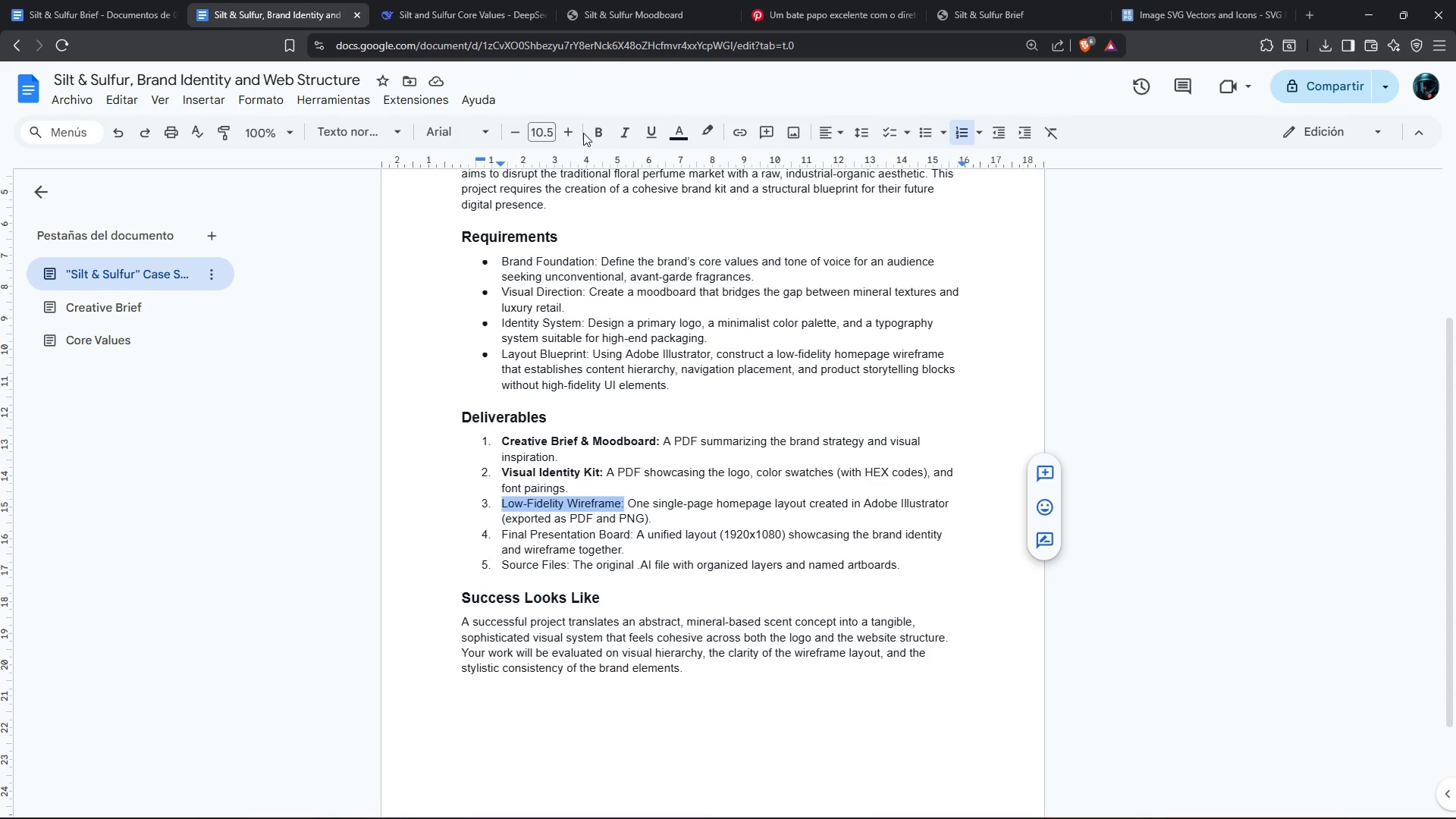 
left_click([599, 129])
 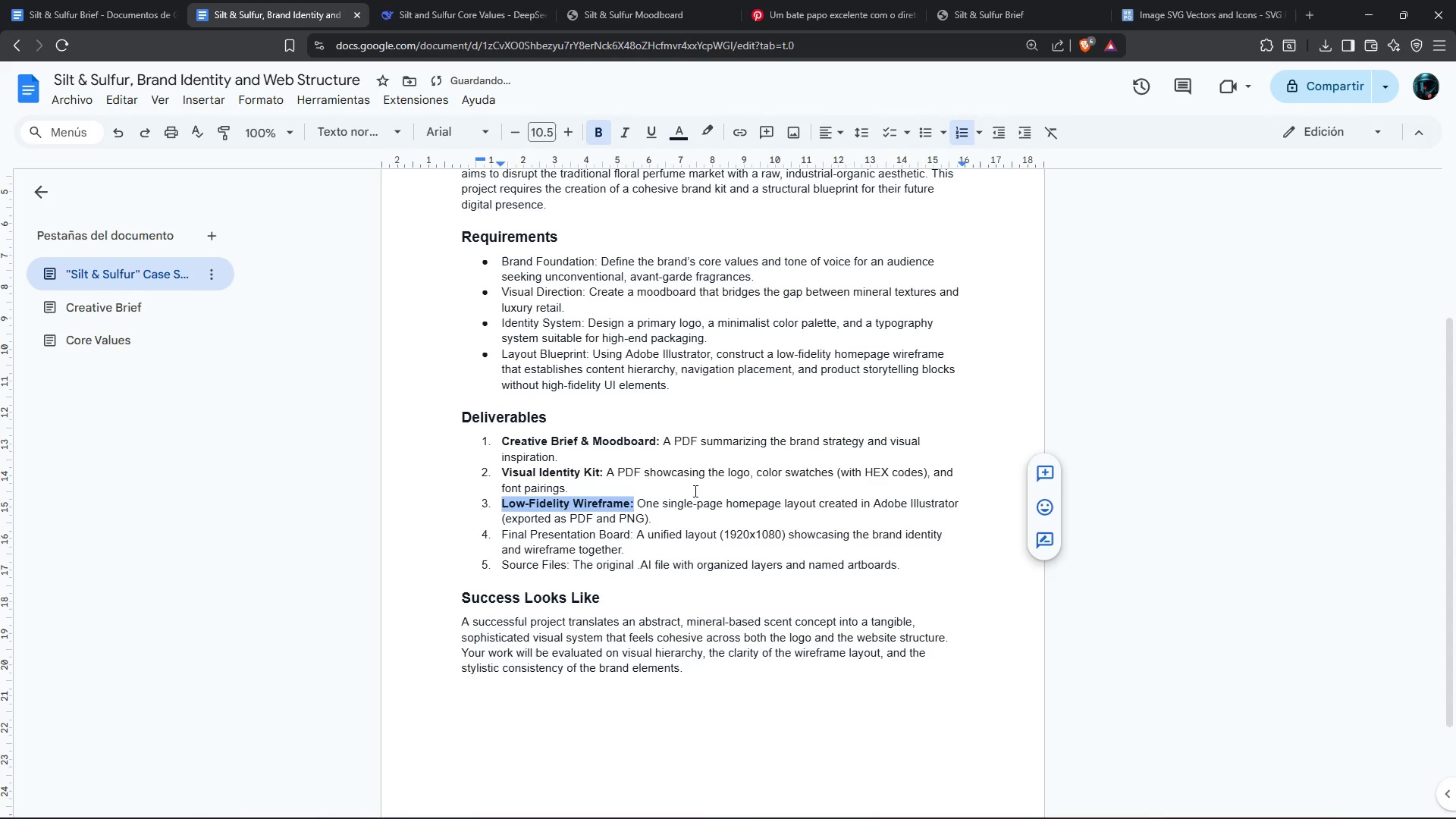 
key(Control+C)
 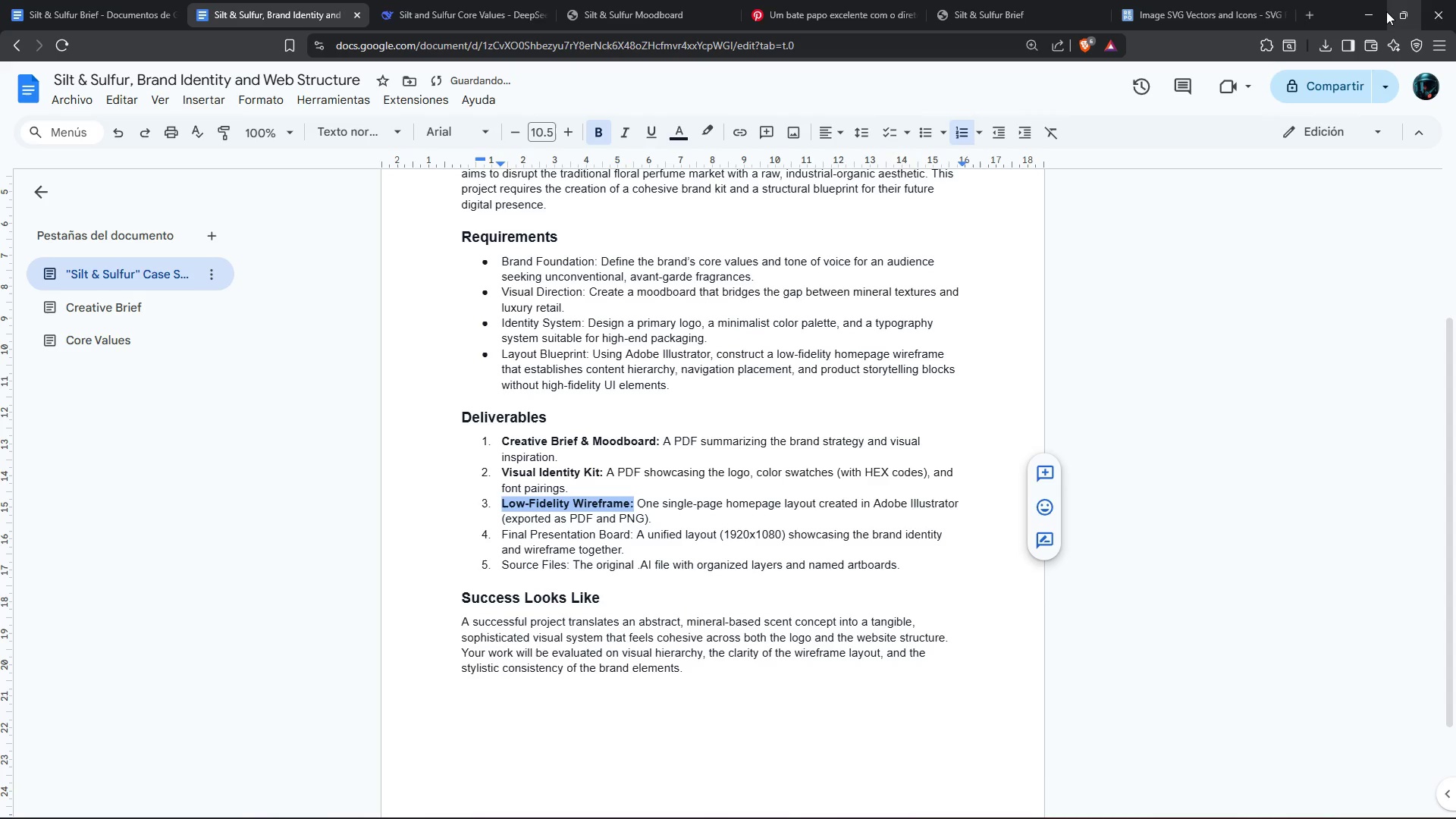 
left_click([1376, 14])
 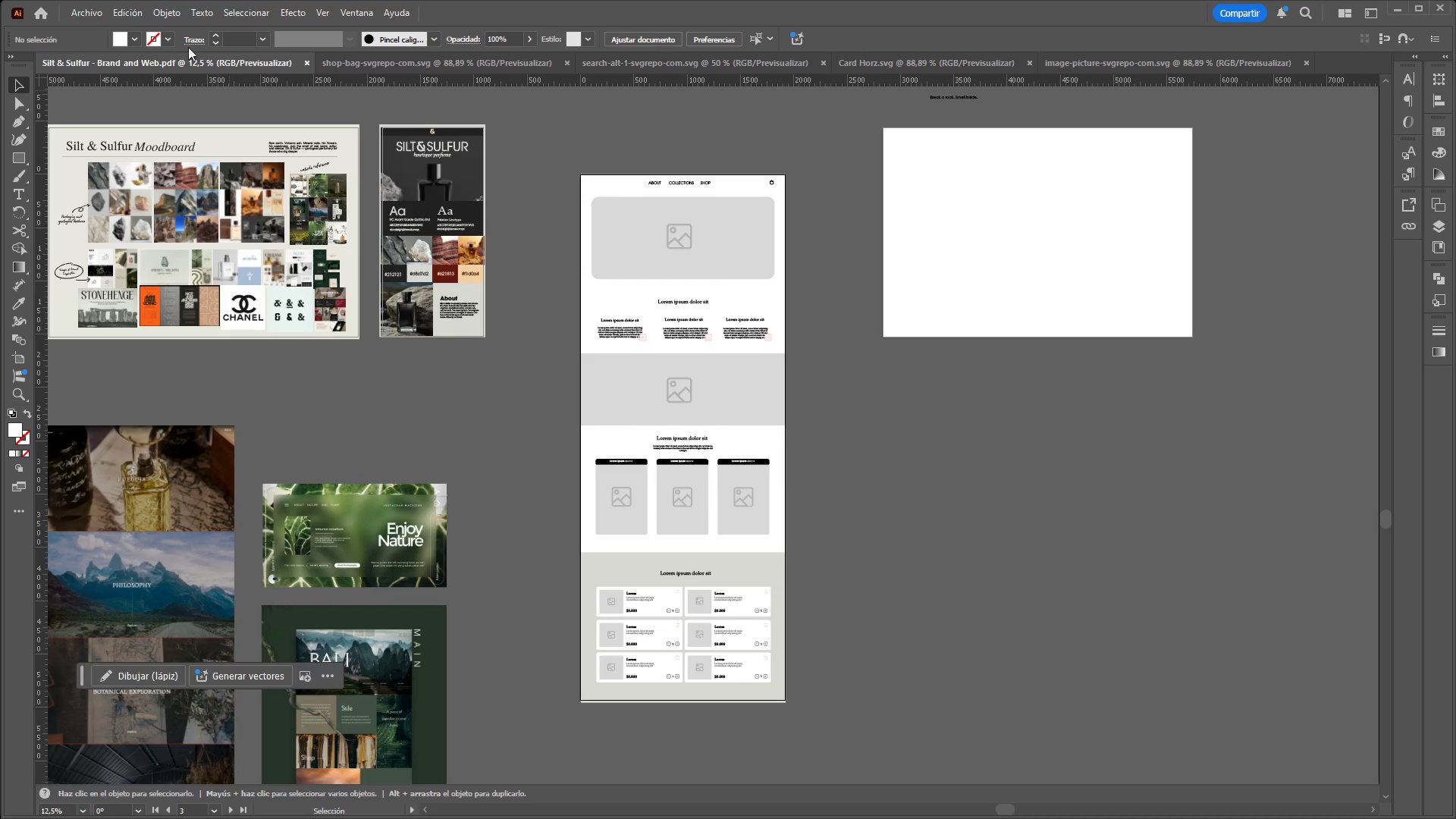 
left_click([91, 11])
 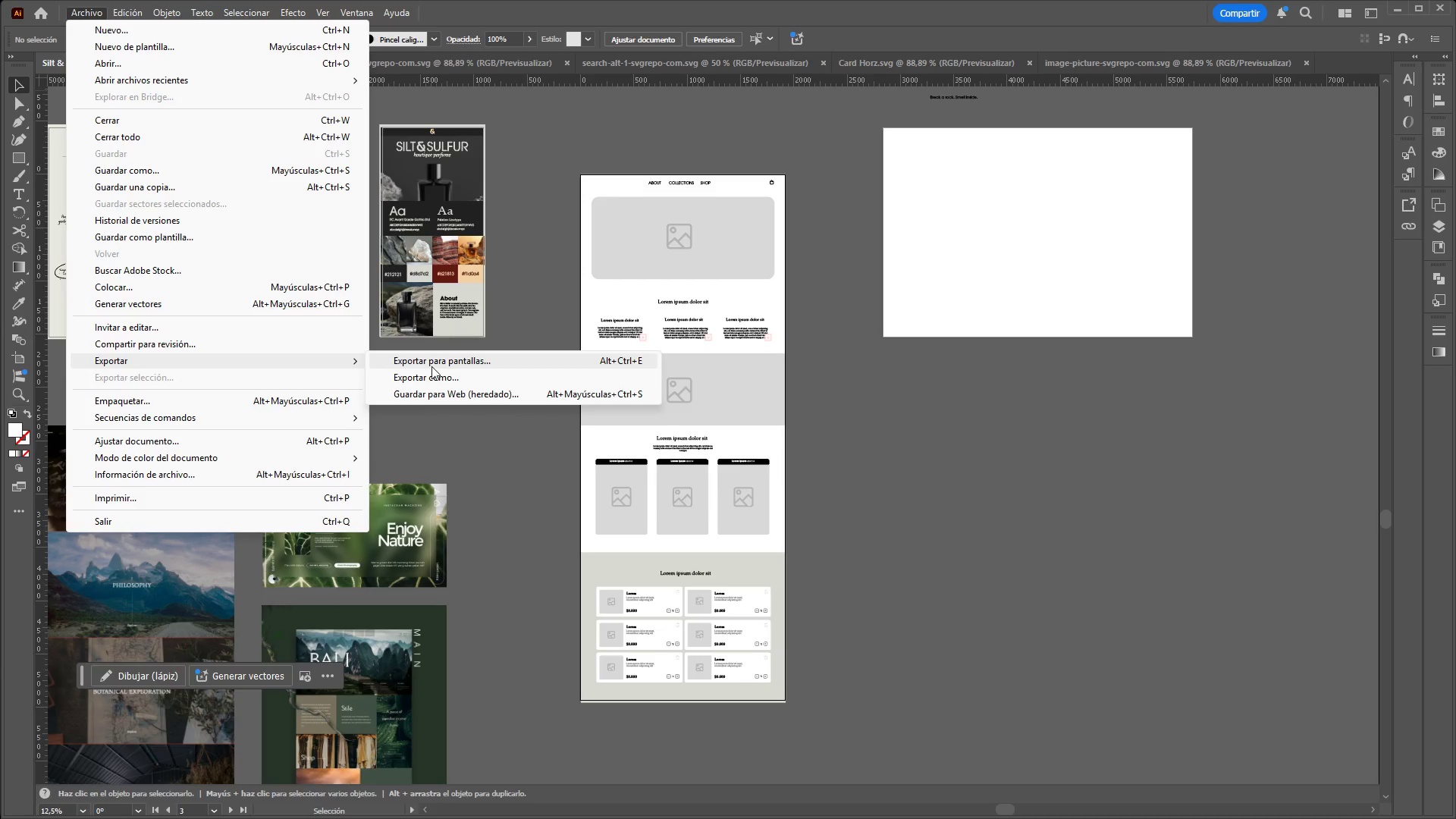 
wait(6.83)
 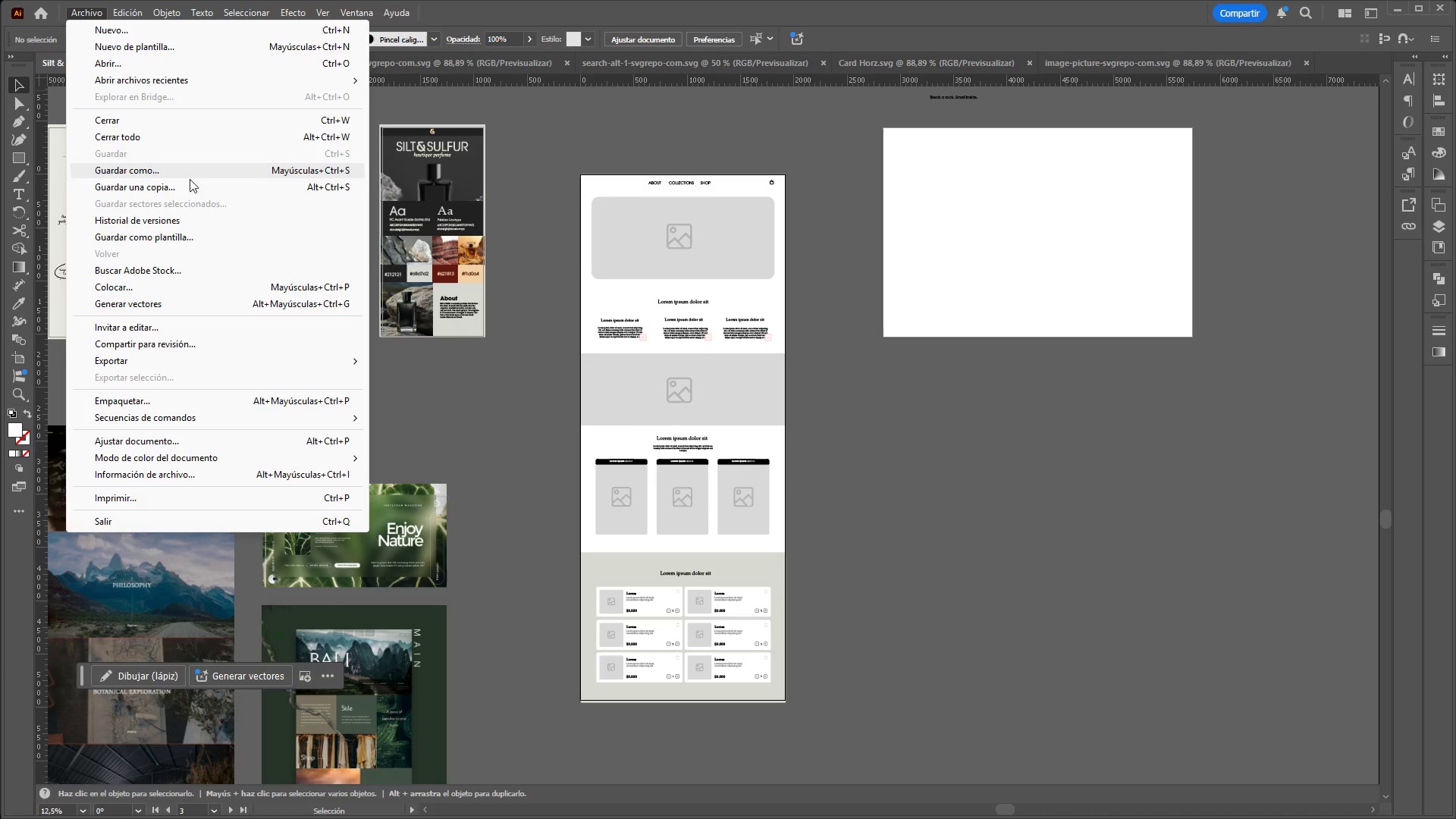 
left_click([435, 372])
 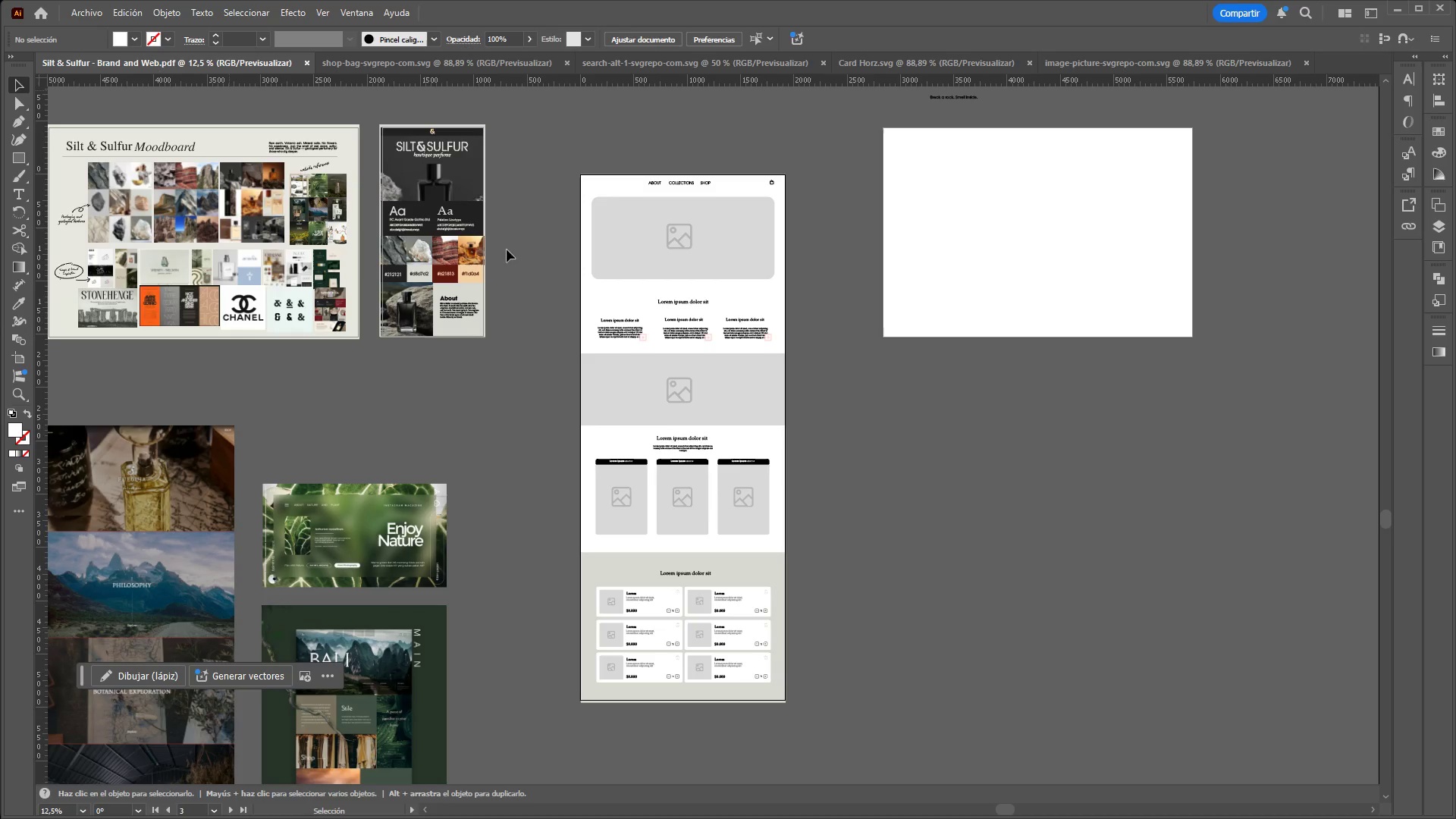 
left_click([104, 13])
 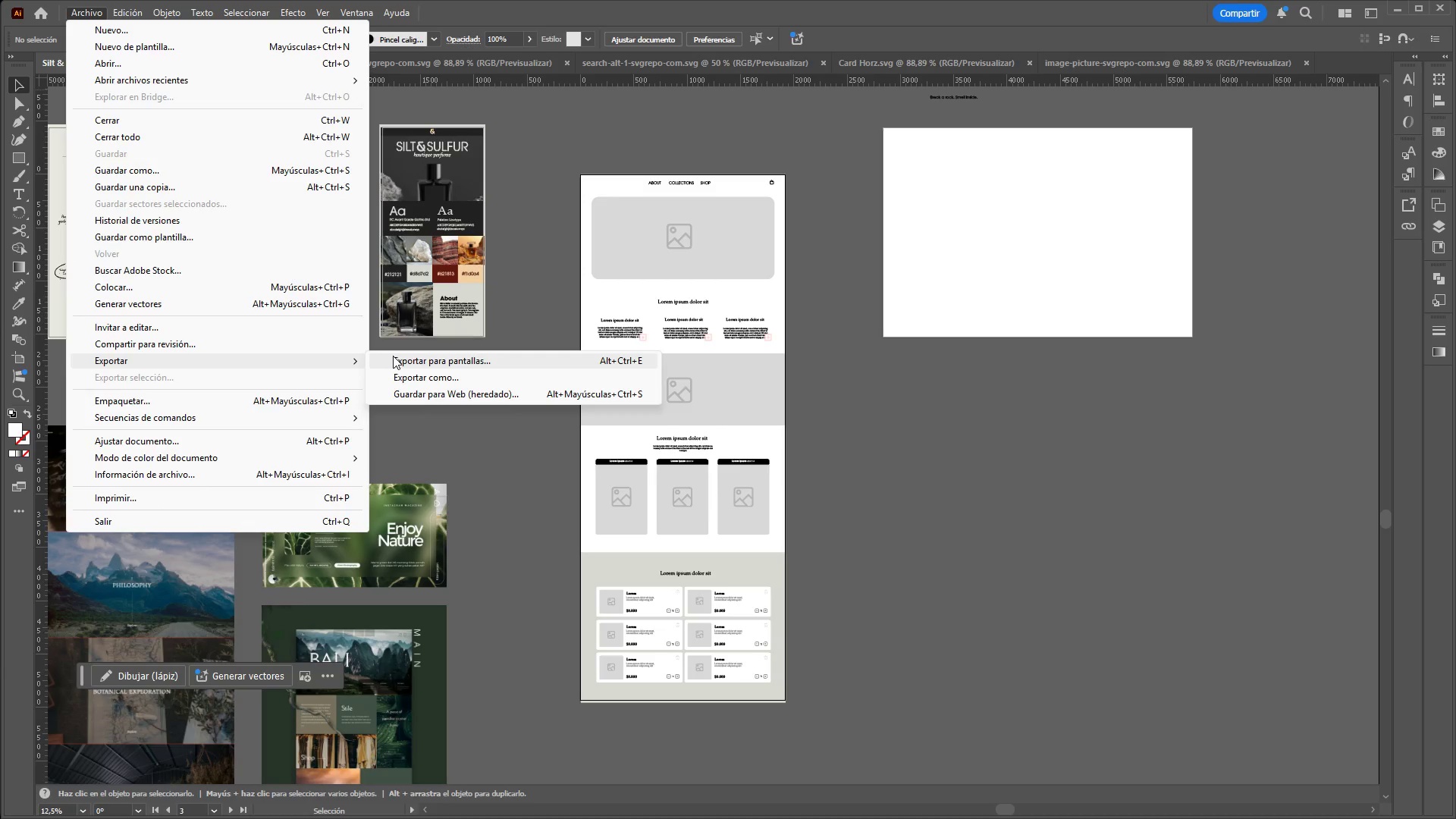 
left_click([393, 356])
 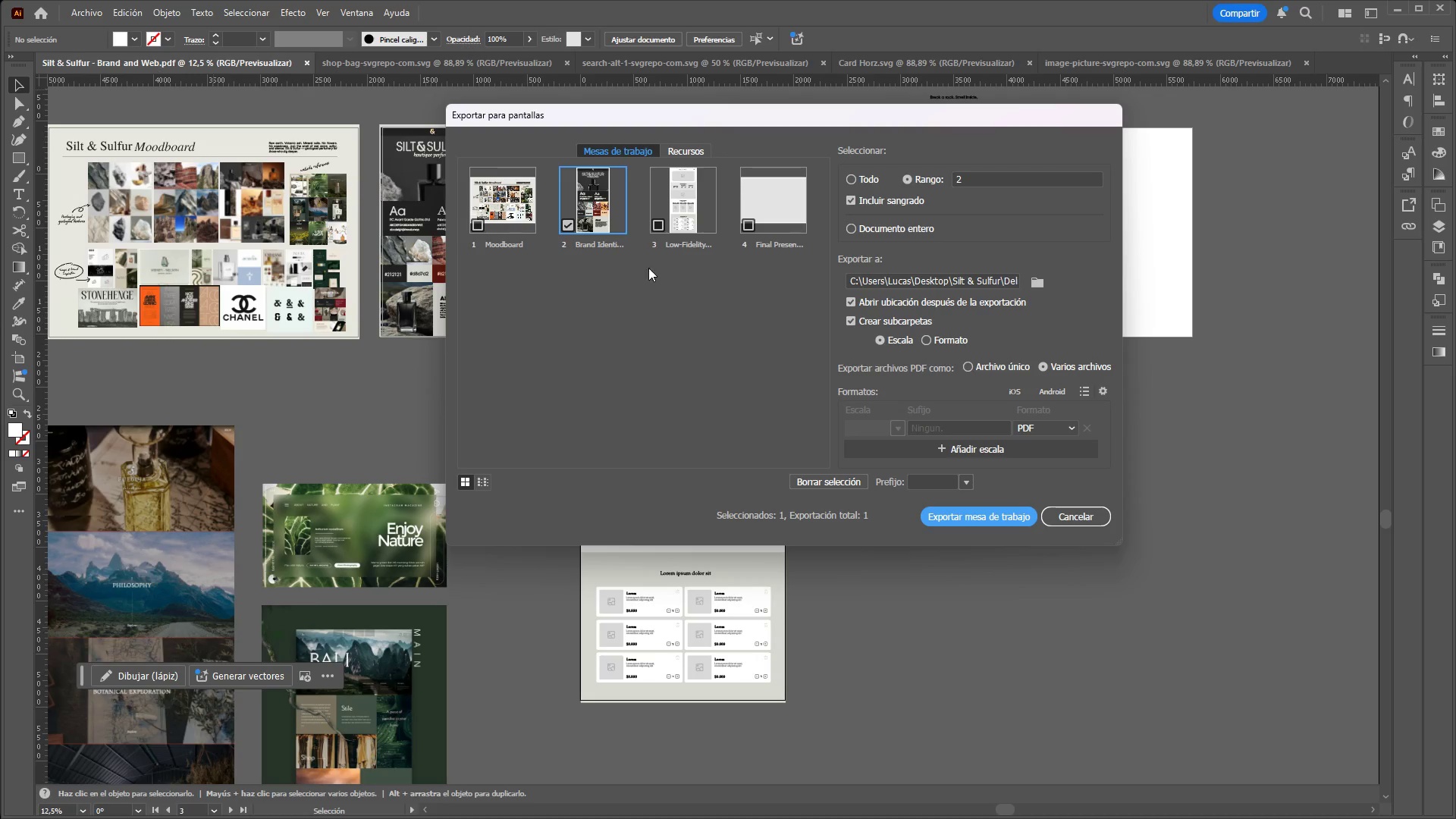 
left_click([569, 229])
 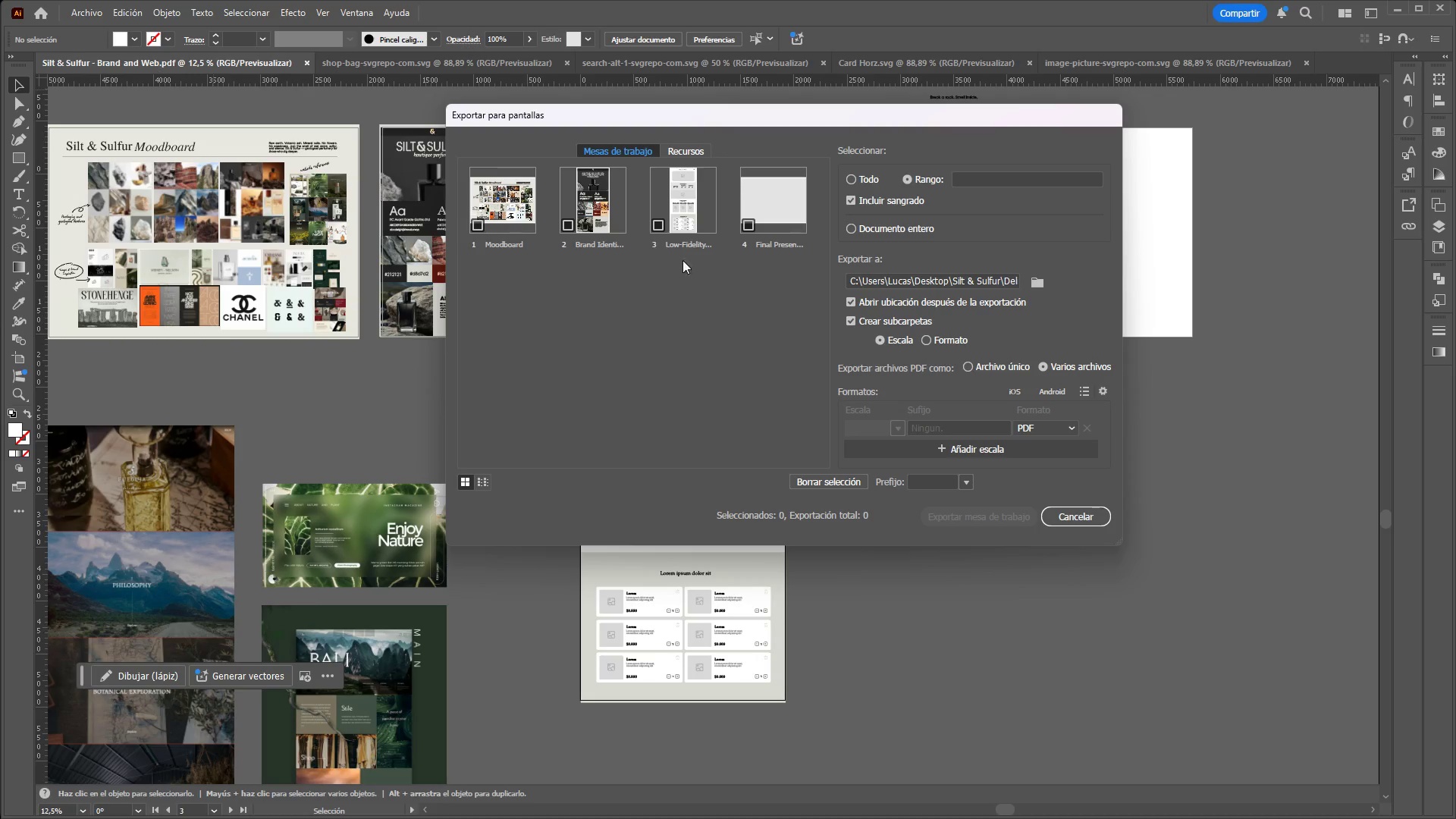 
left_click([713, 276])
 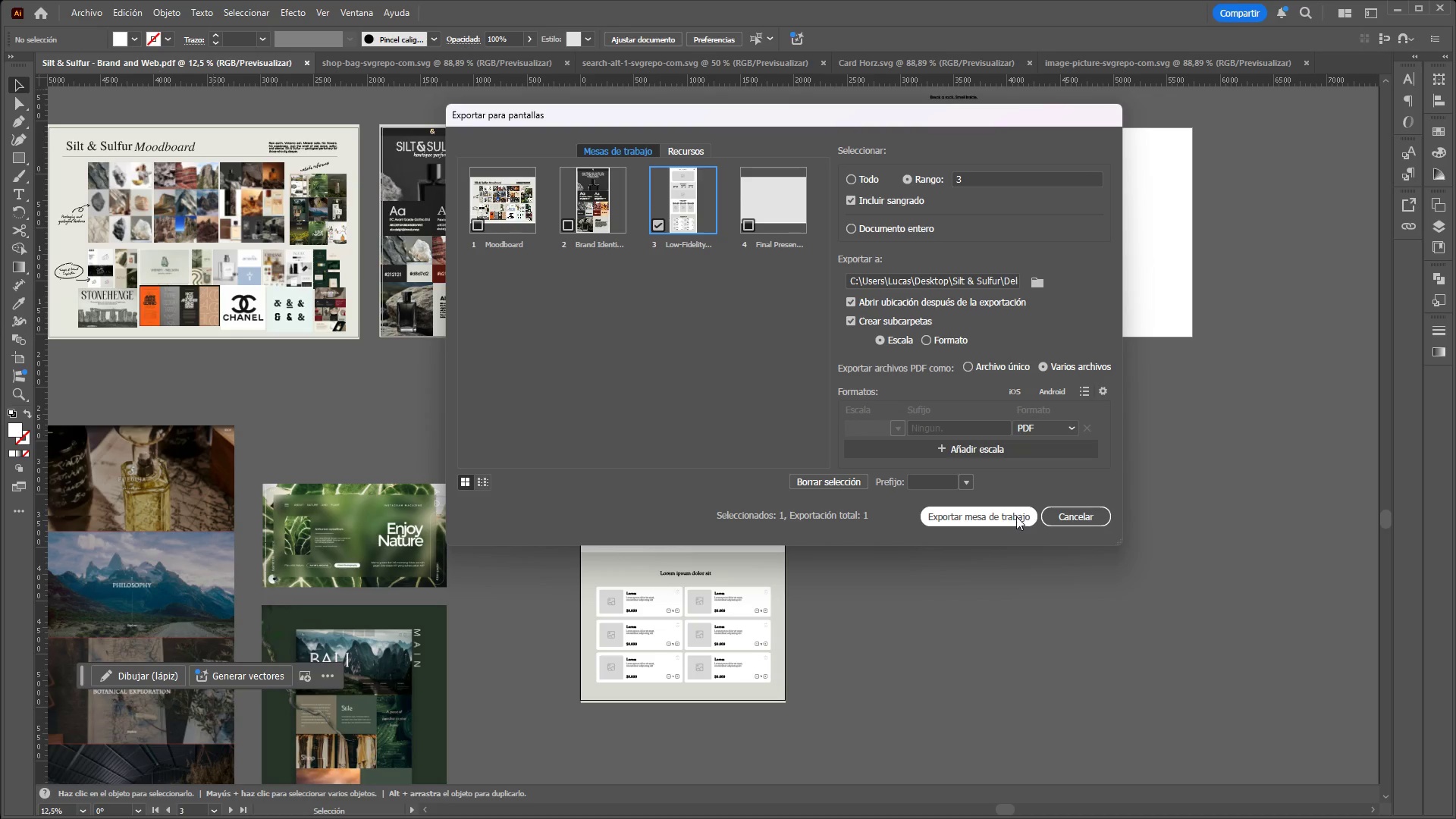 
left_click([1016, 516])
 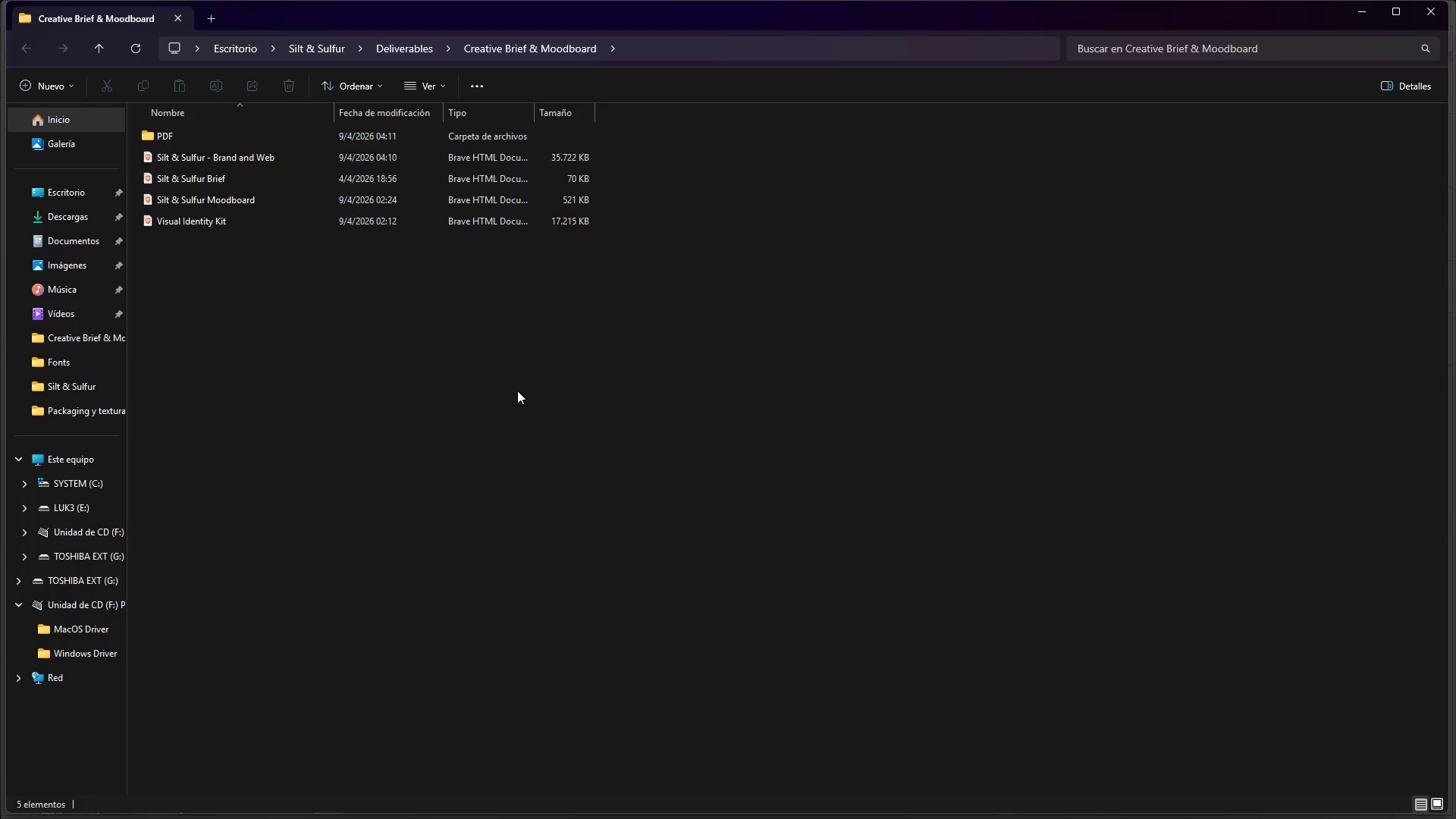 
left_click_drag(start_coordinate=[515, 394], to_coordinate=[504, 525])
 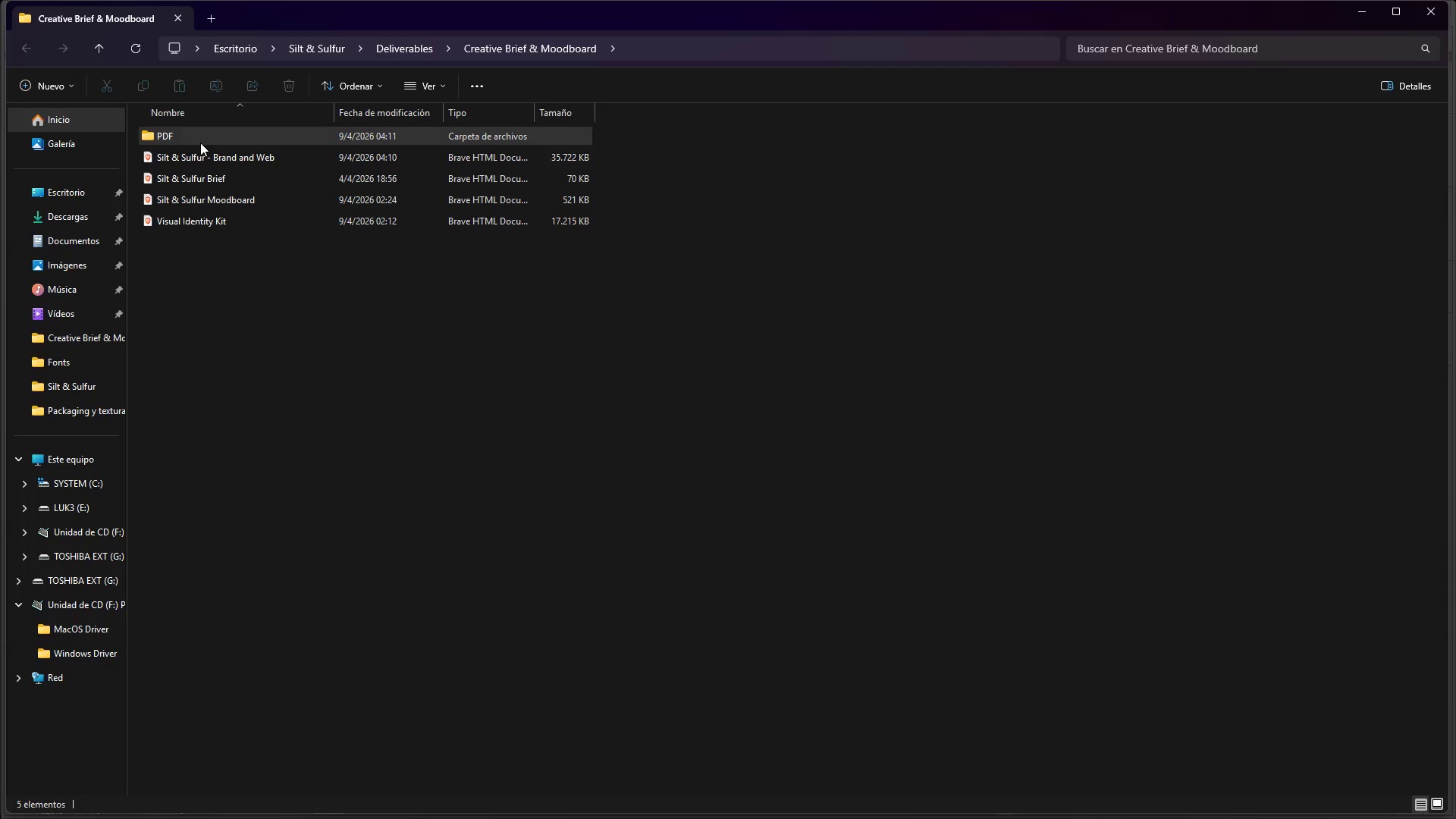 
mouse_move([198, 158])
 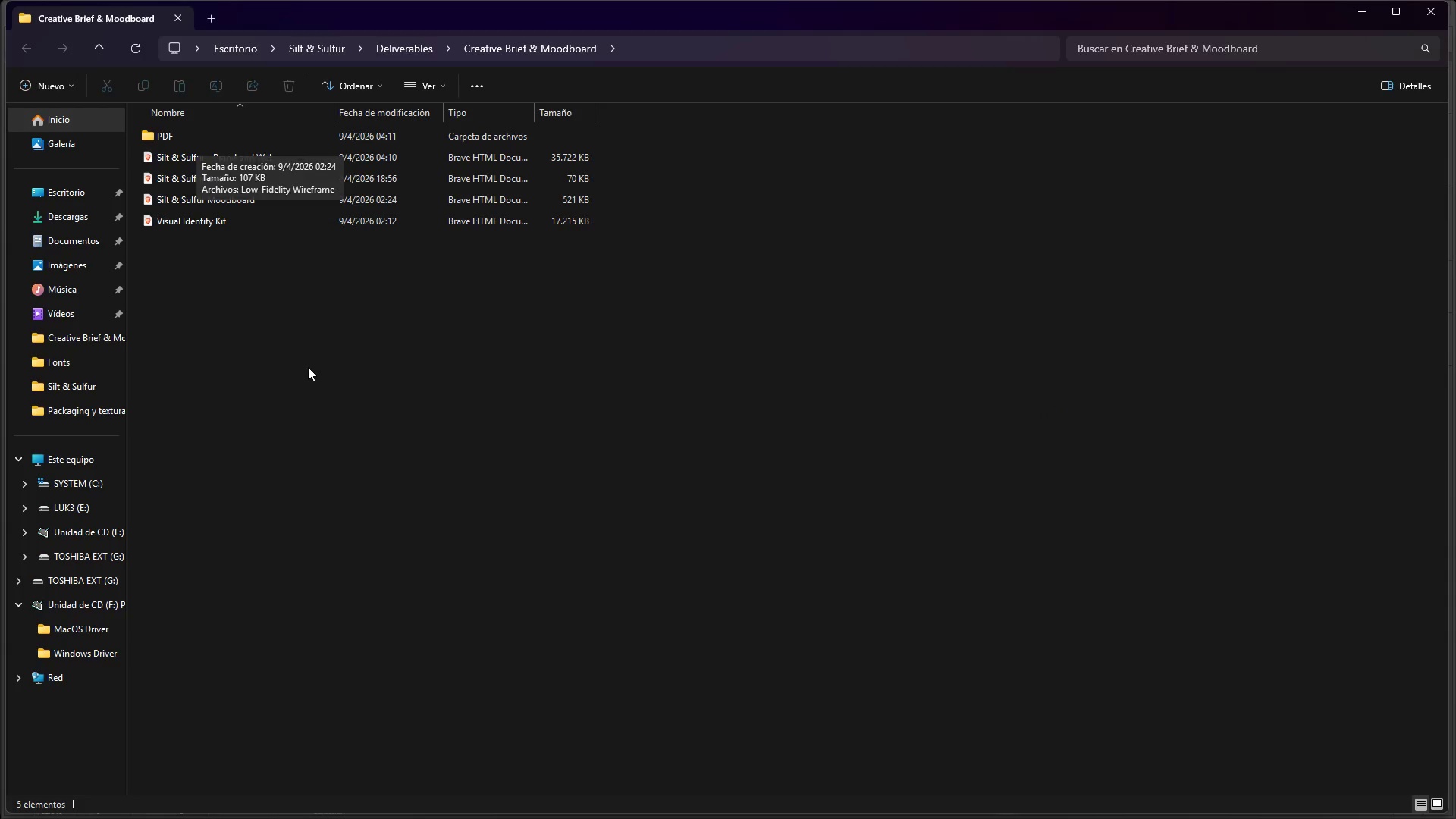 
left_click([308, 367])
 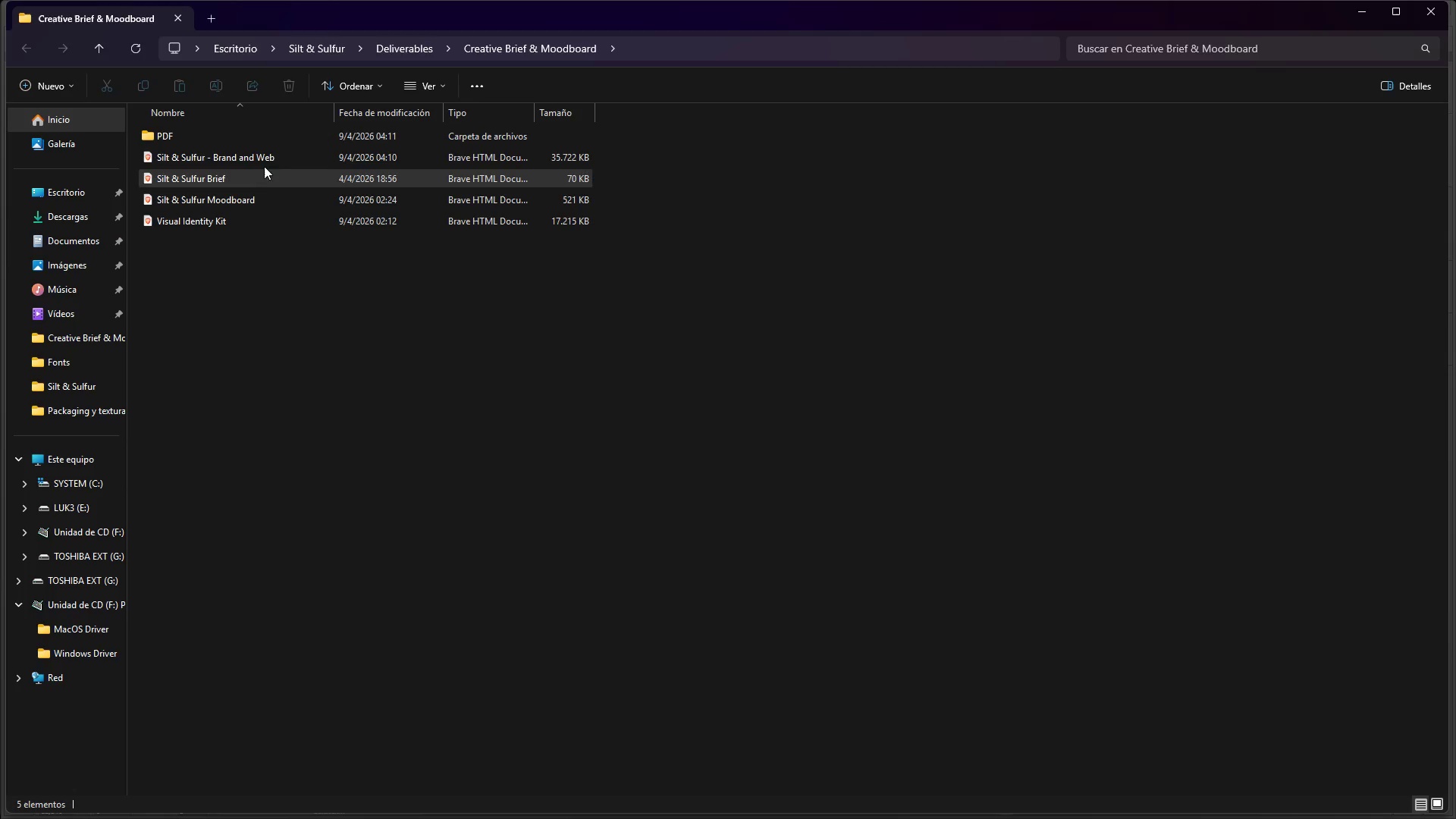 
left_click([252, 158])
 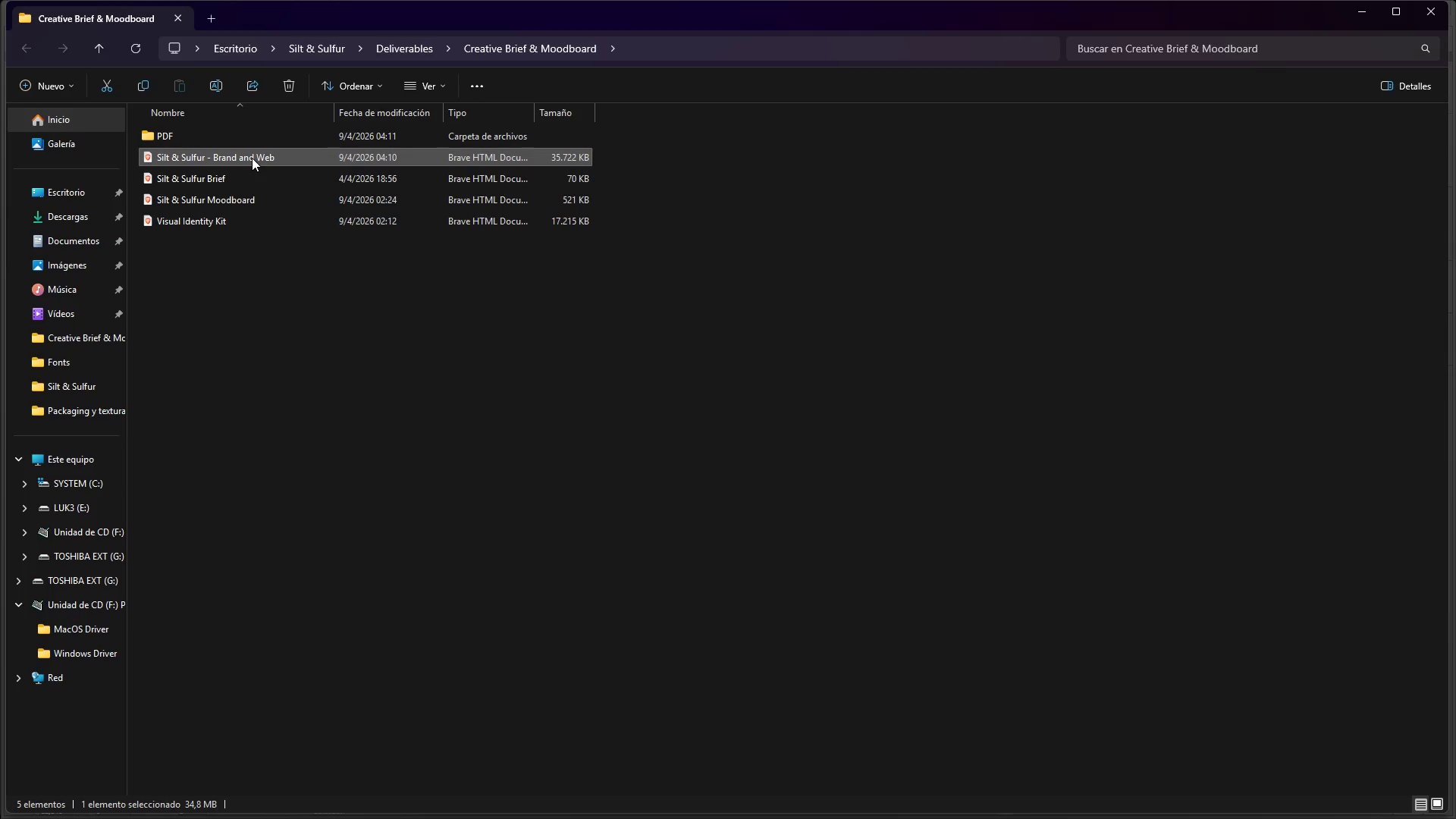 
double_click([252, 158])
 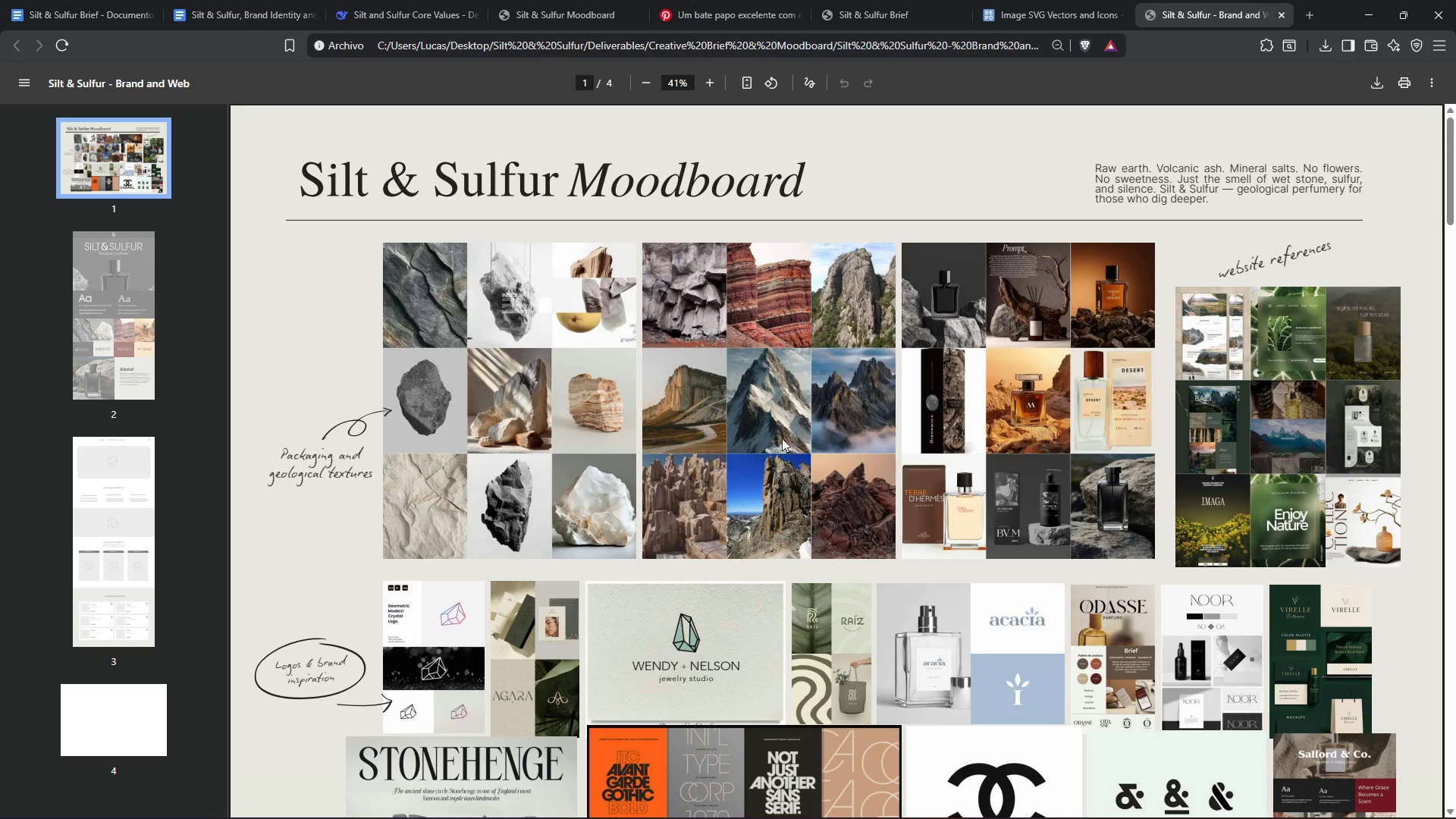 
scroll: coordinate [793, 441], scroll_direction: down, amount: 1.0
 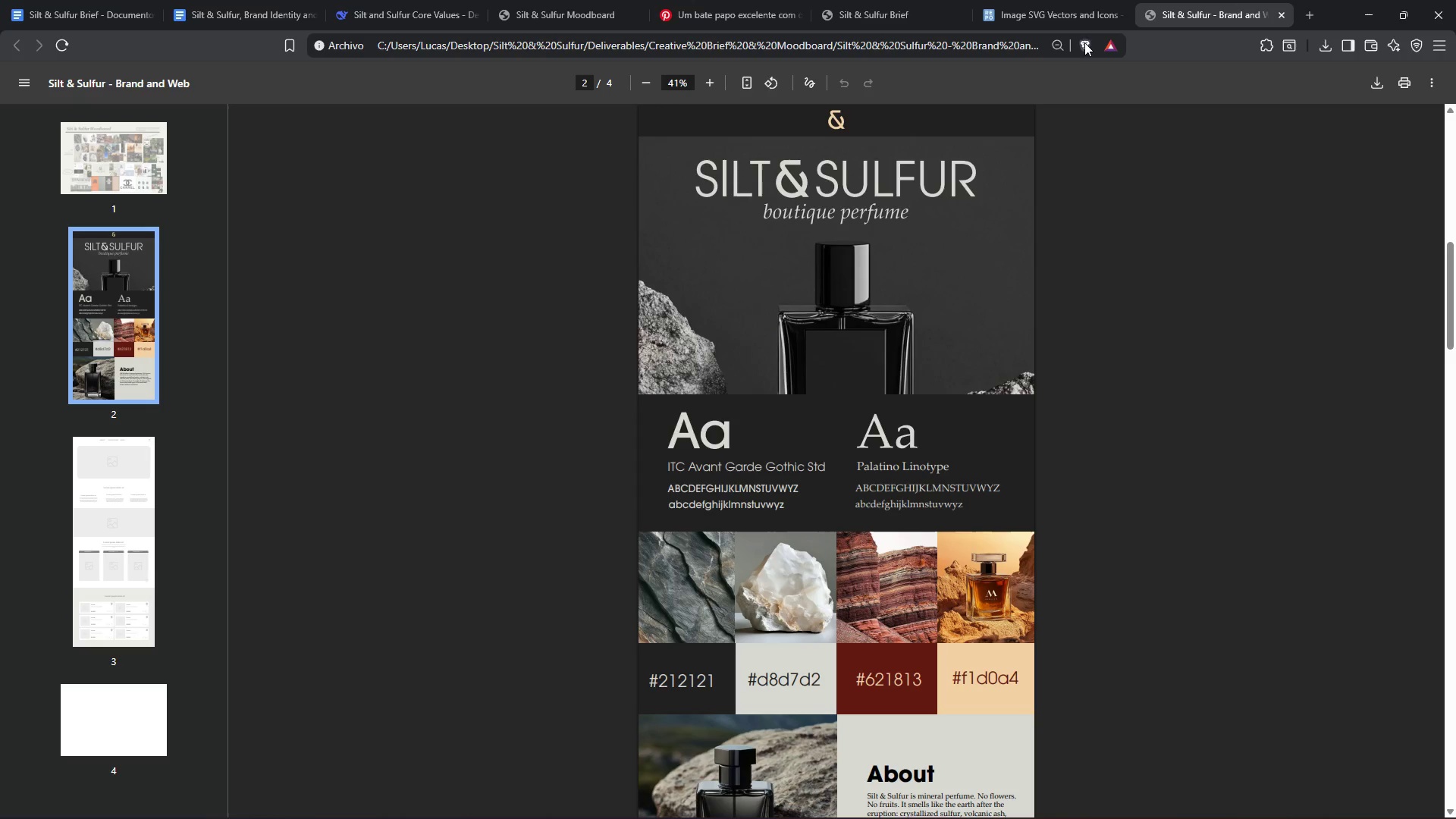 
left_click([1282, 9])
 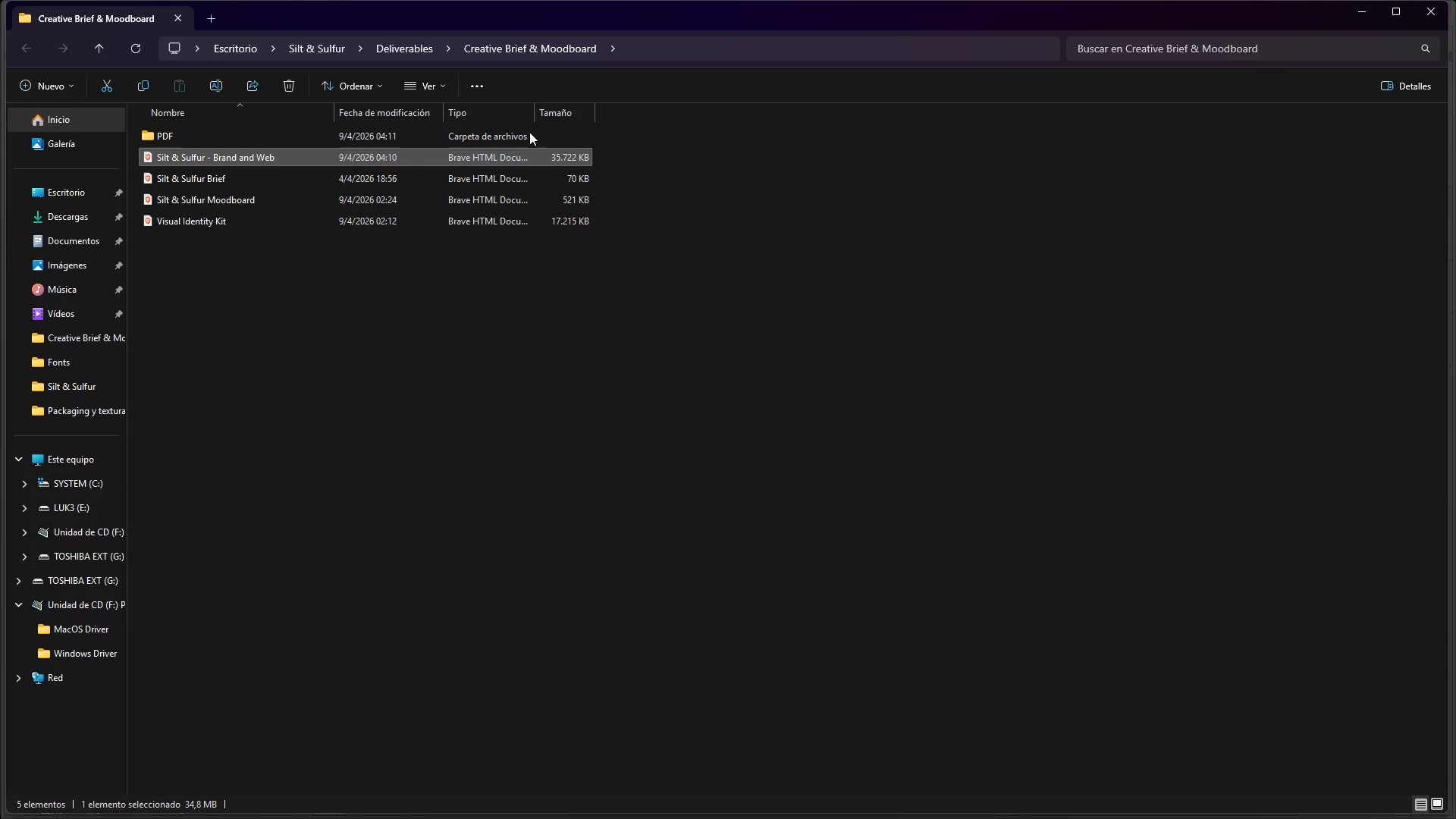 
left_click([294, 92])
 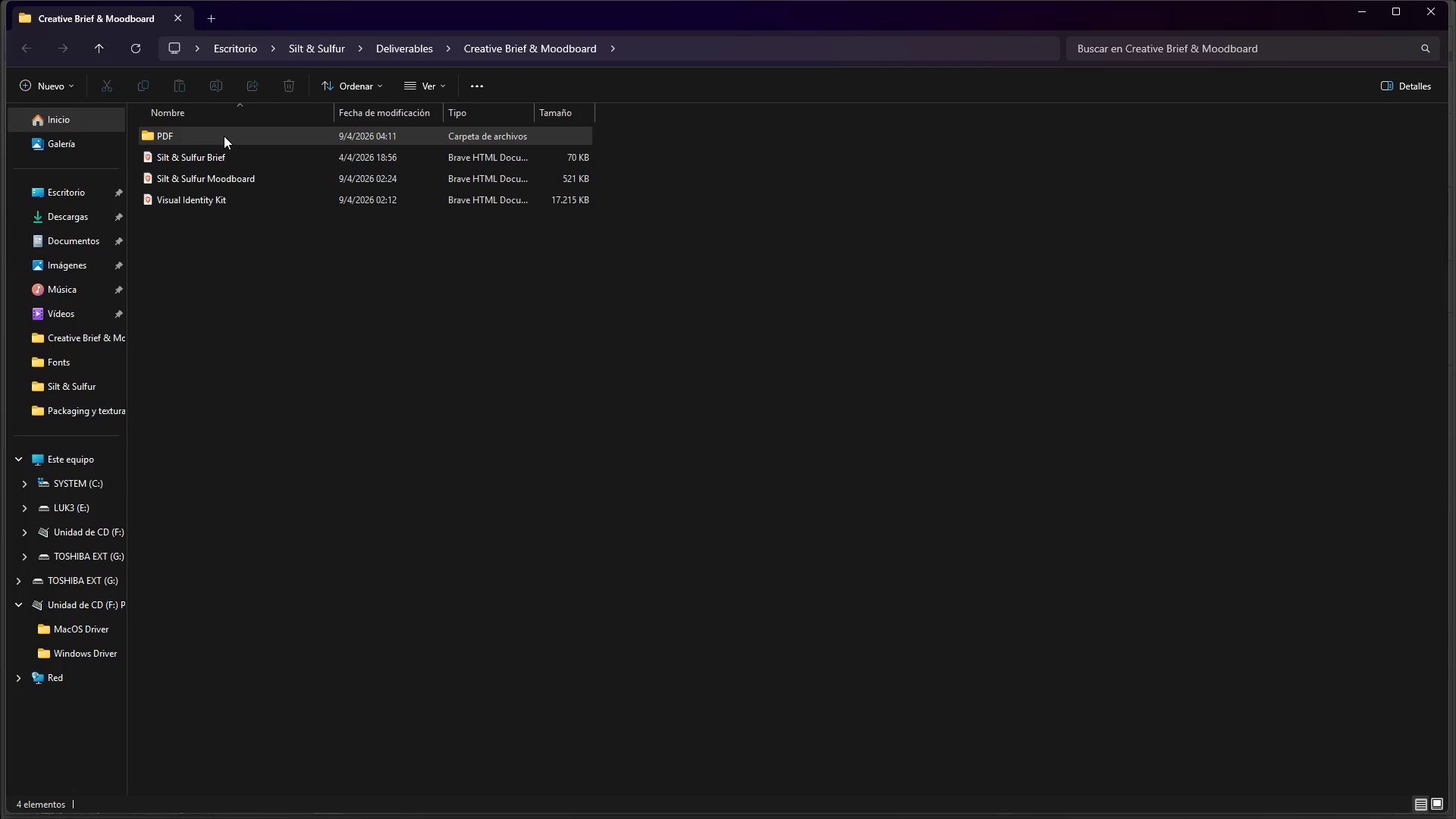 
double_click([222, 136])
 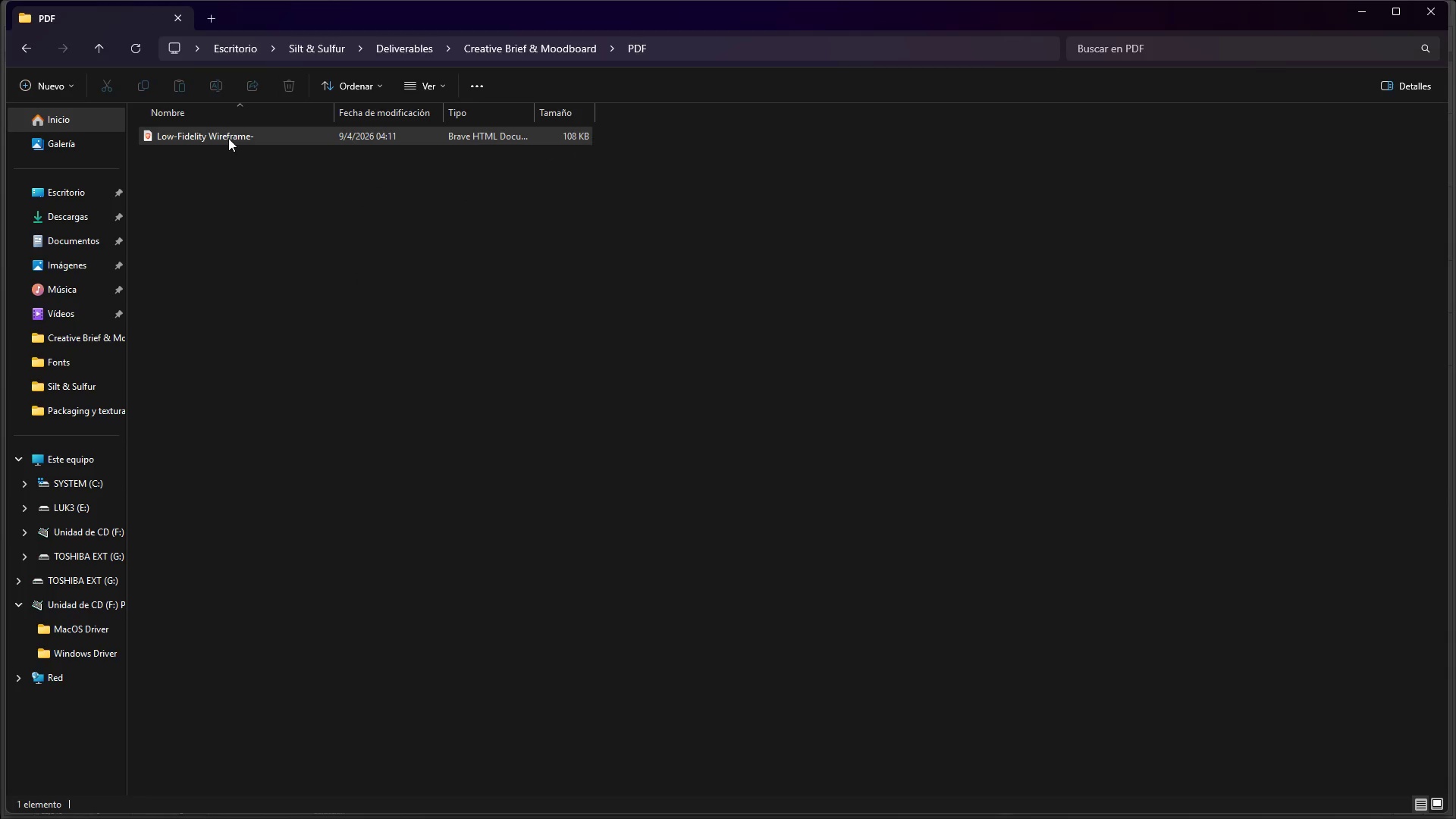 
left_click([228, 138])
 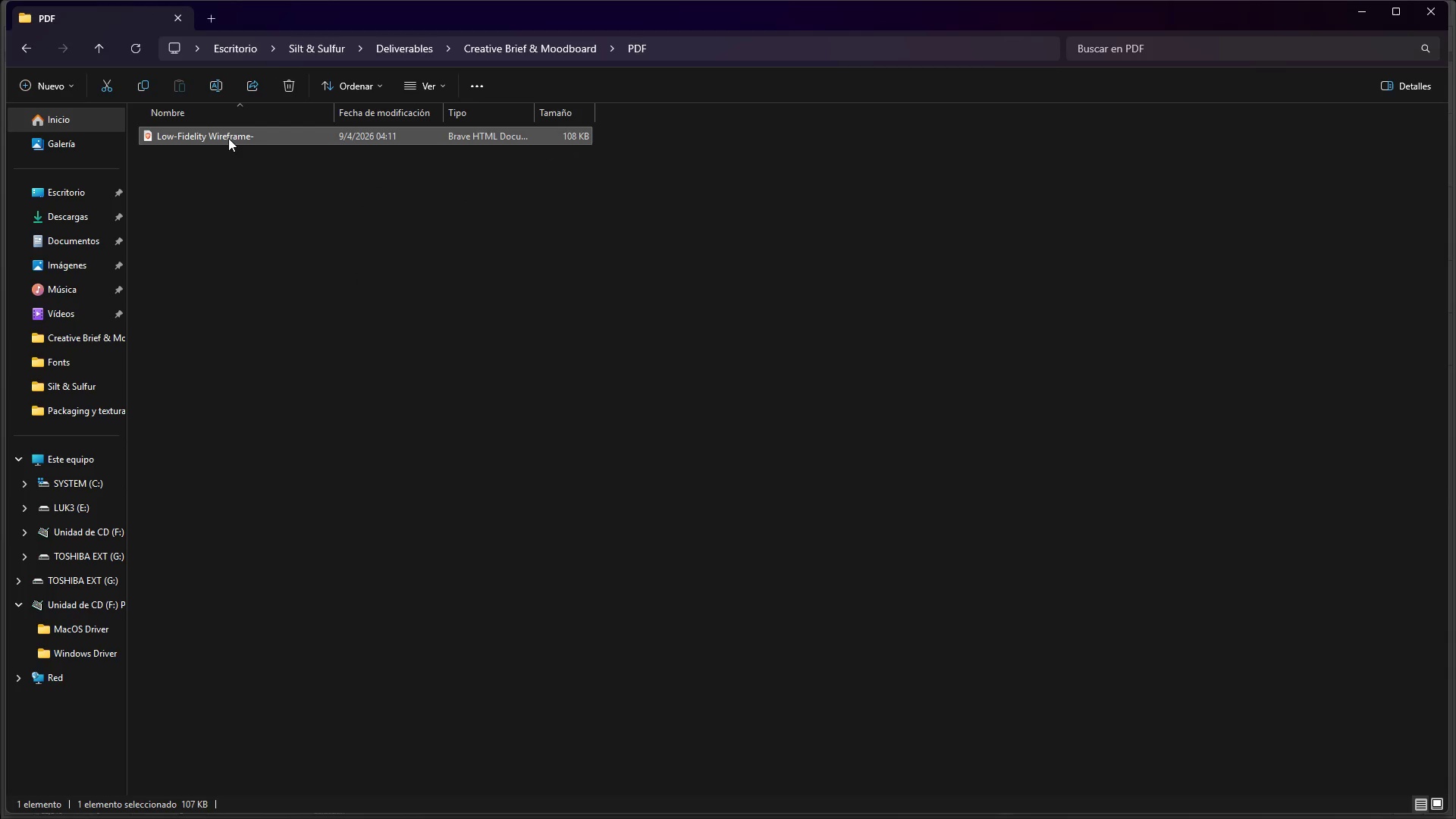 
right_click([228, 138])
 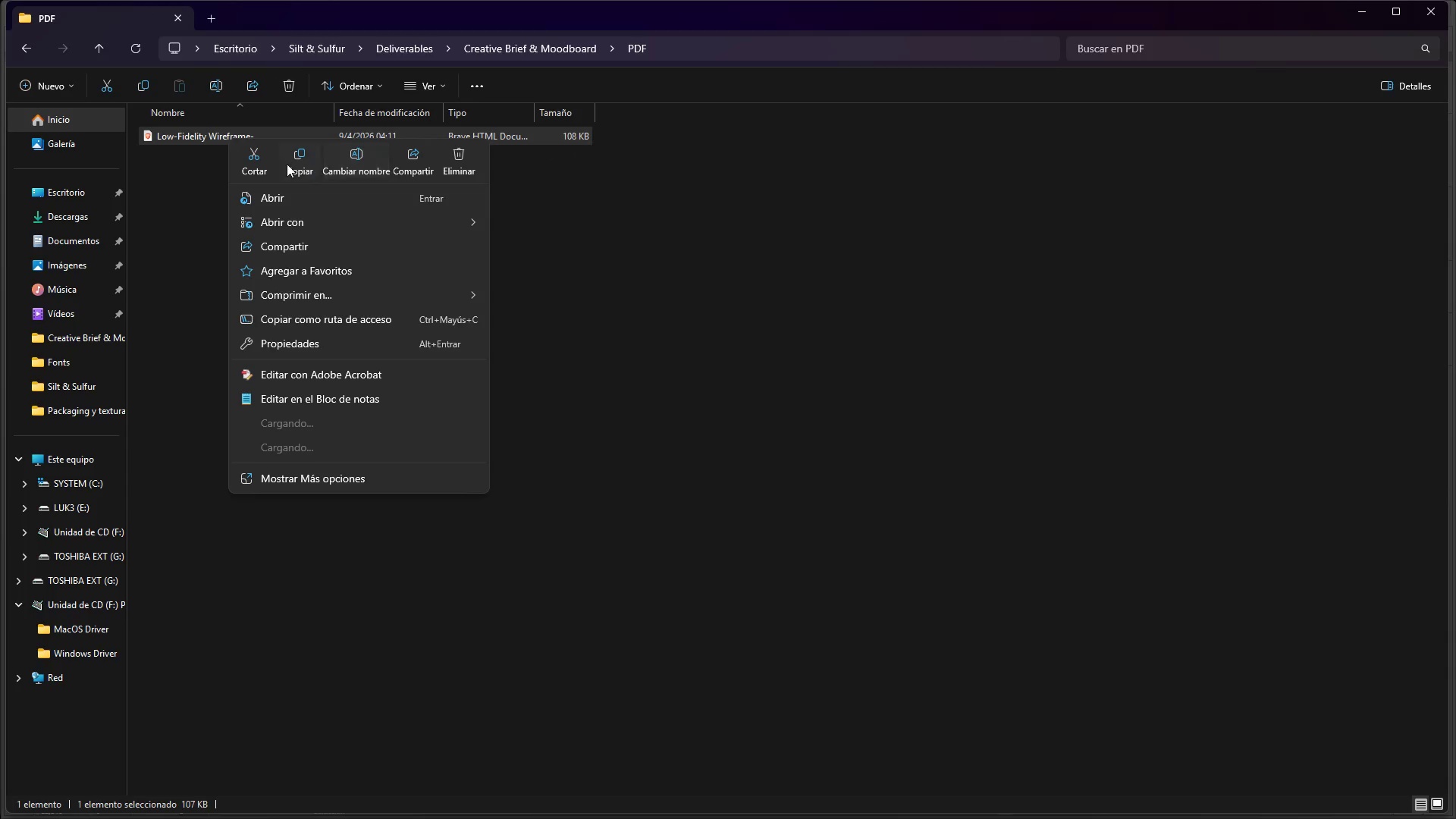 
left_click([265, 164])
 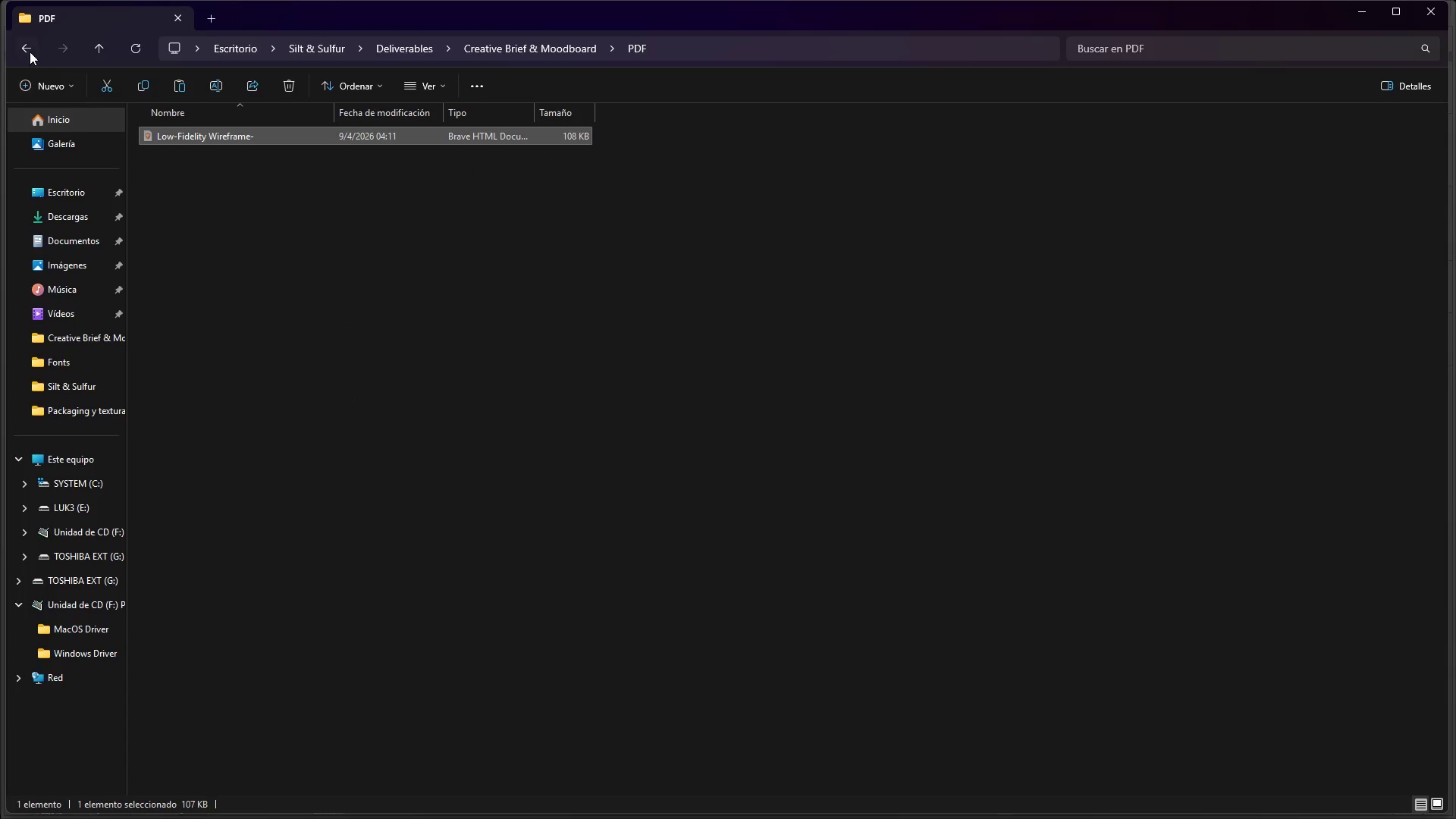 
left_click([28, 50])
 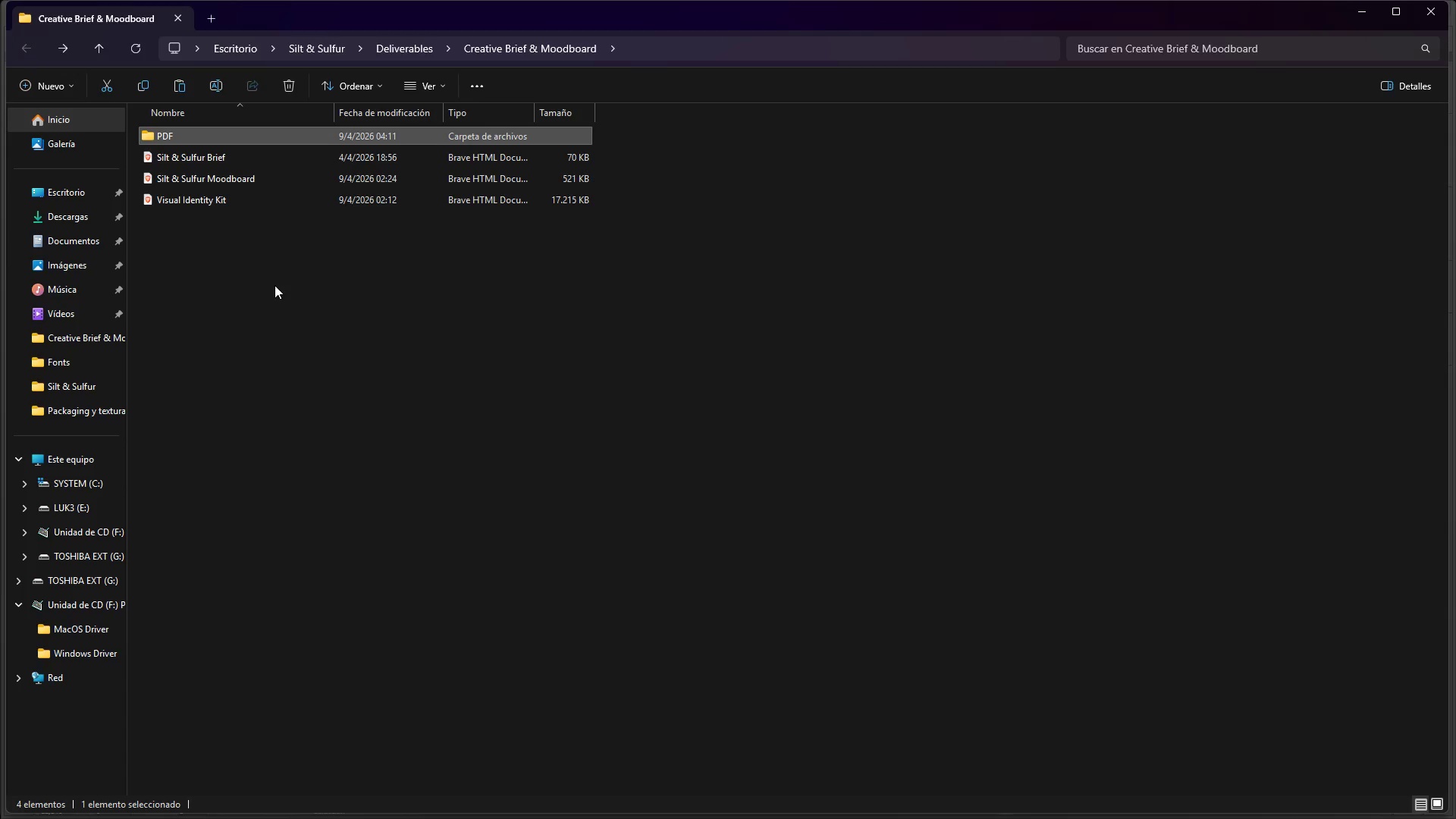 
right_click([265, 284])
 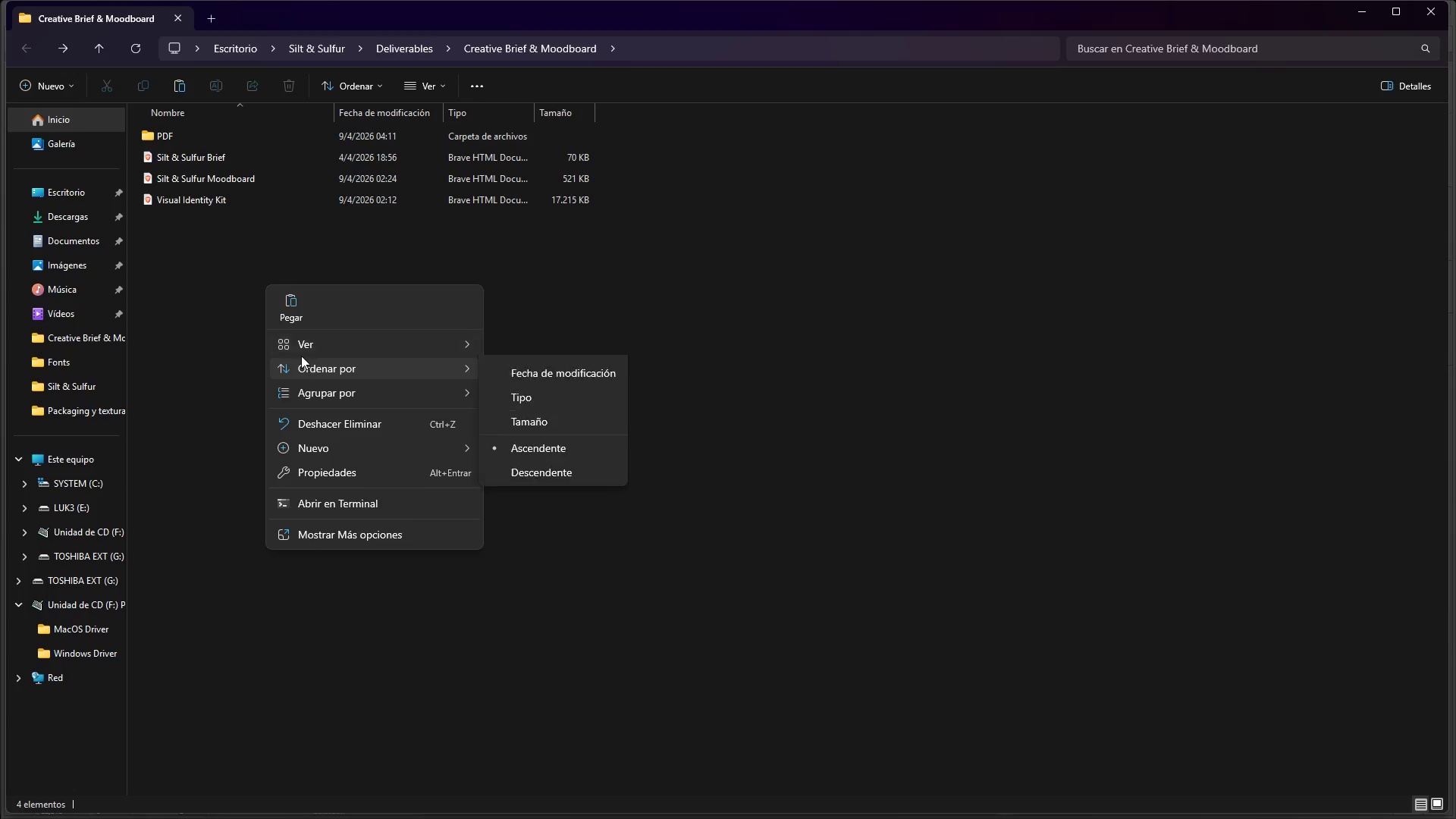 
left_click([290, 309])
 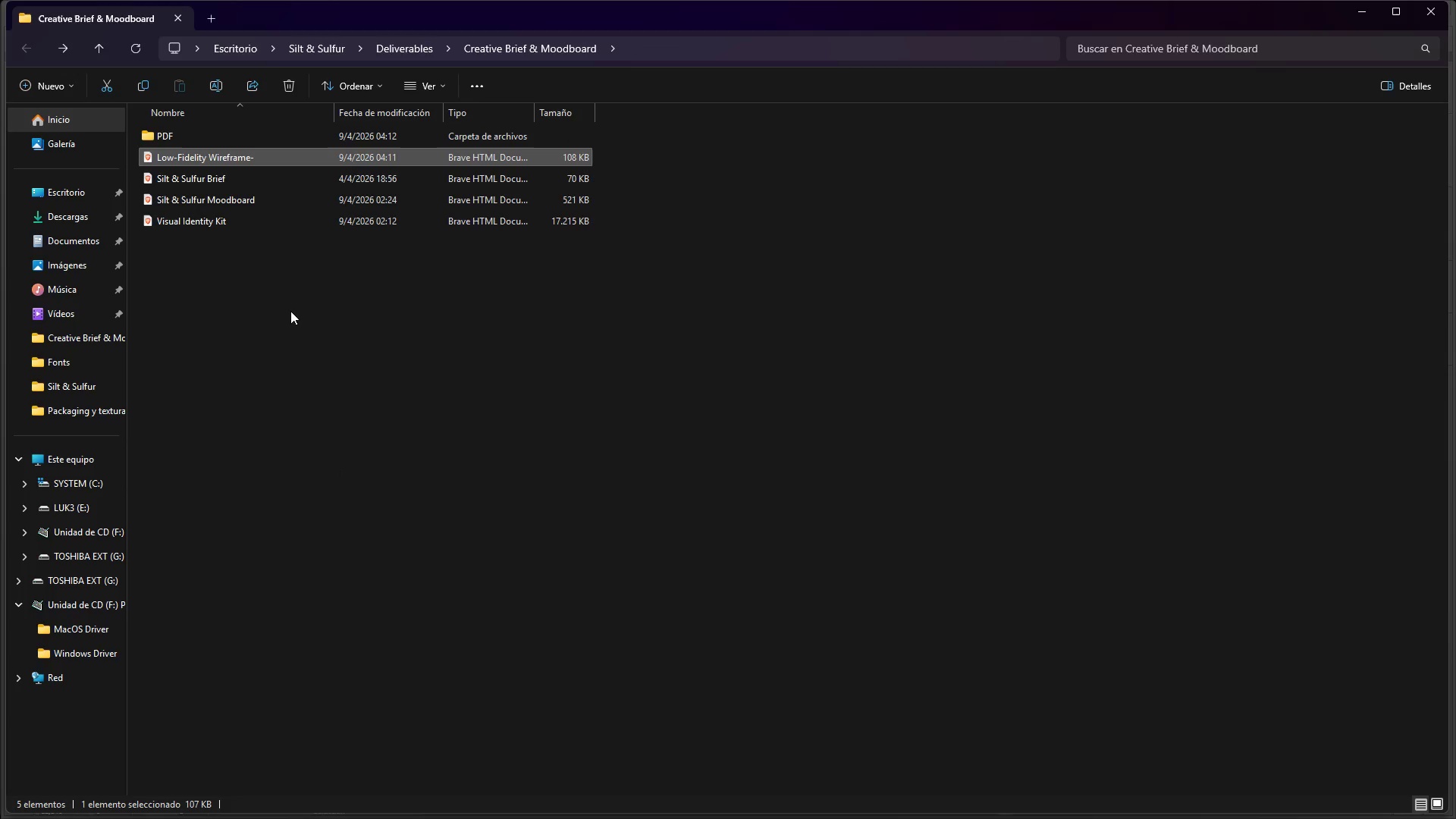 
left_click([291, 331])
 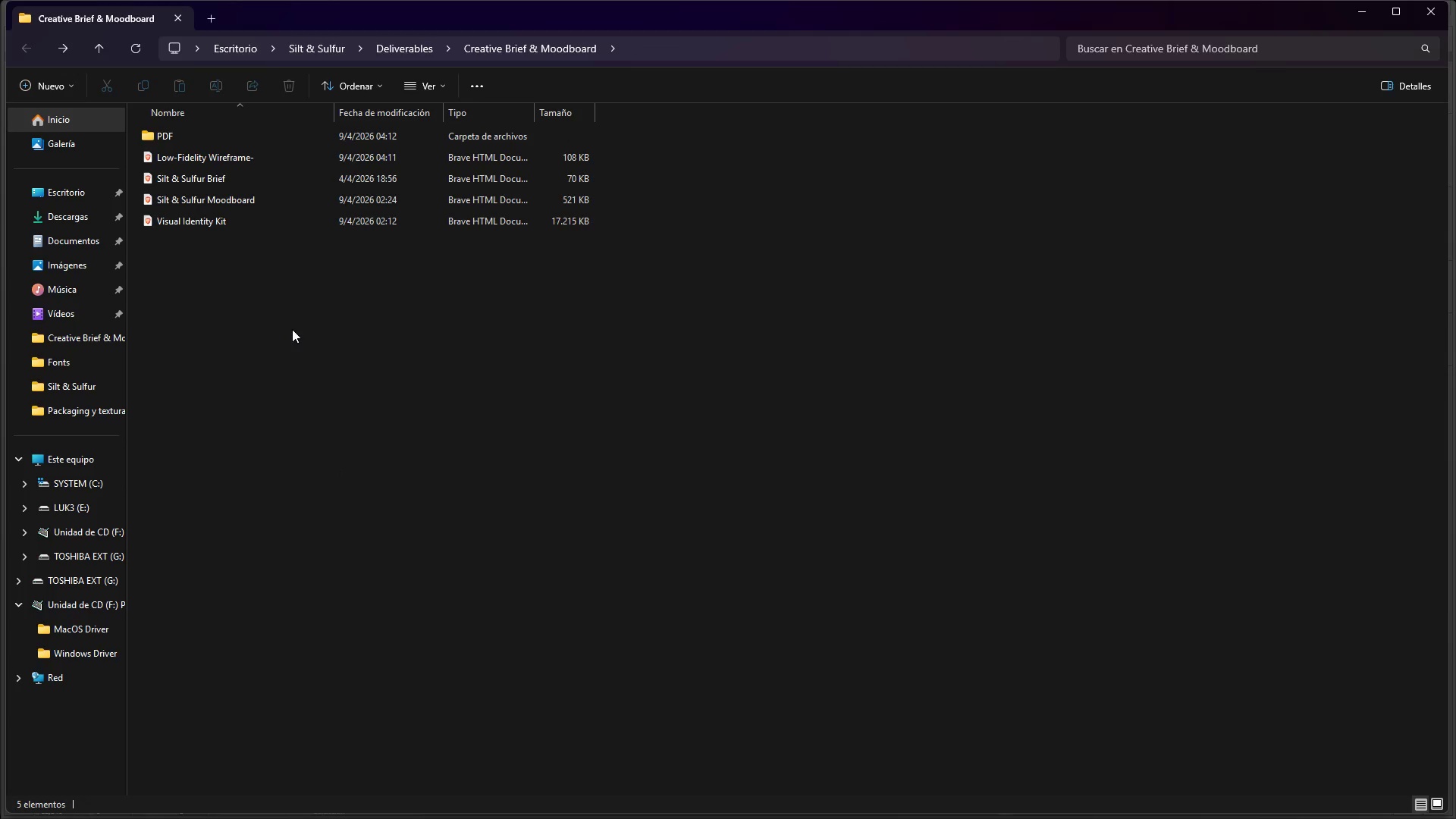 
left_click_drag(start_coordinate=[293, 331], to_coordinate=[300, 404])
 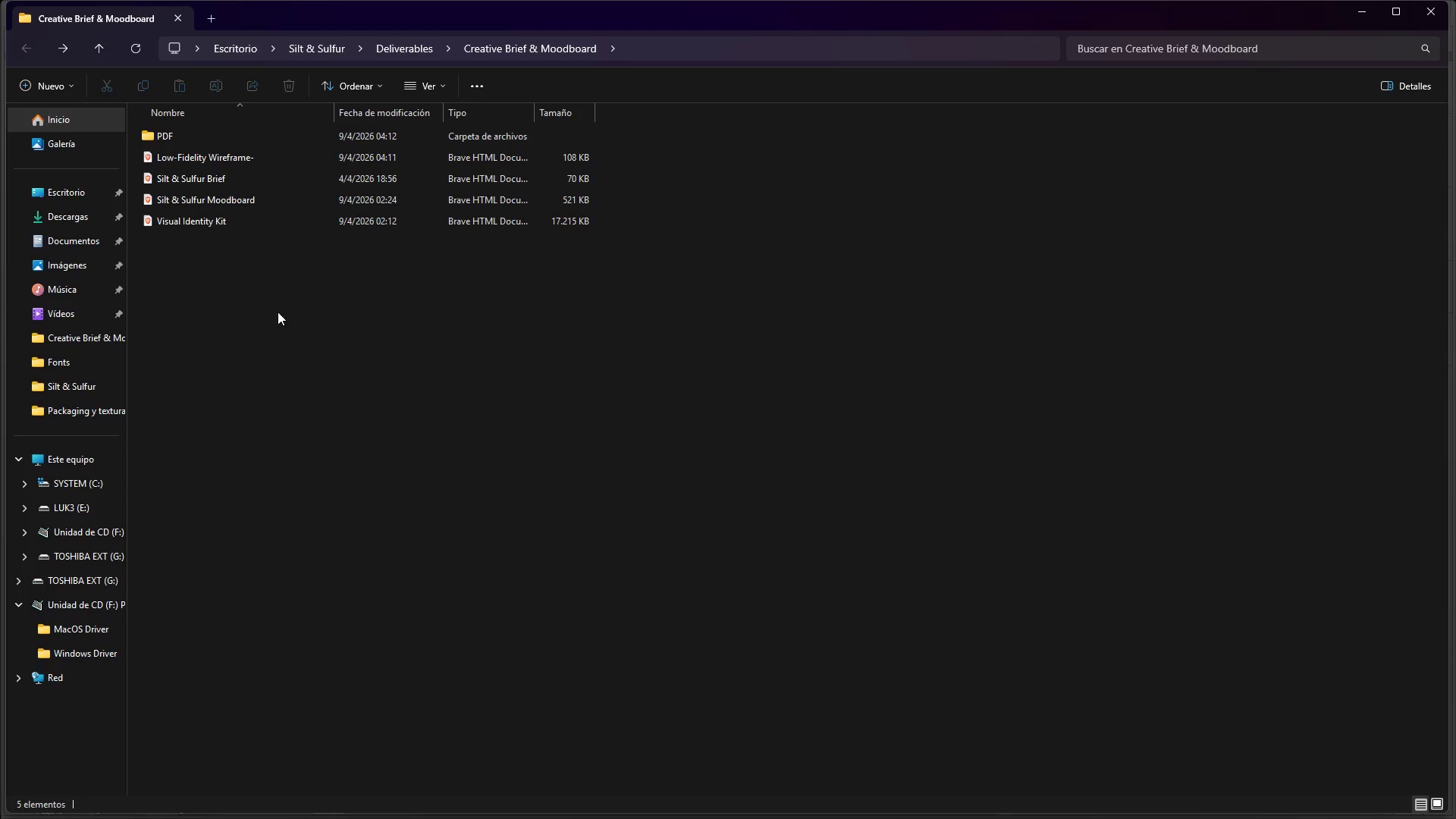 
left_click_drag(start_coordinate=[278, 312], to_coordinate=[329, 417])
 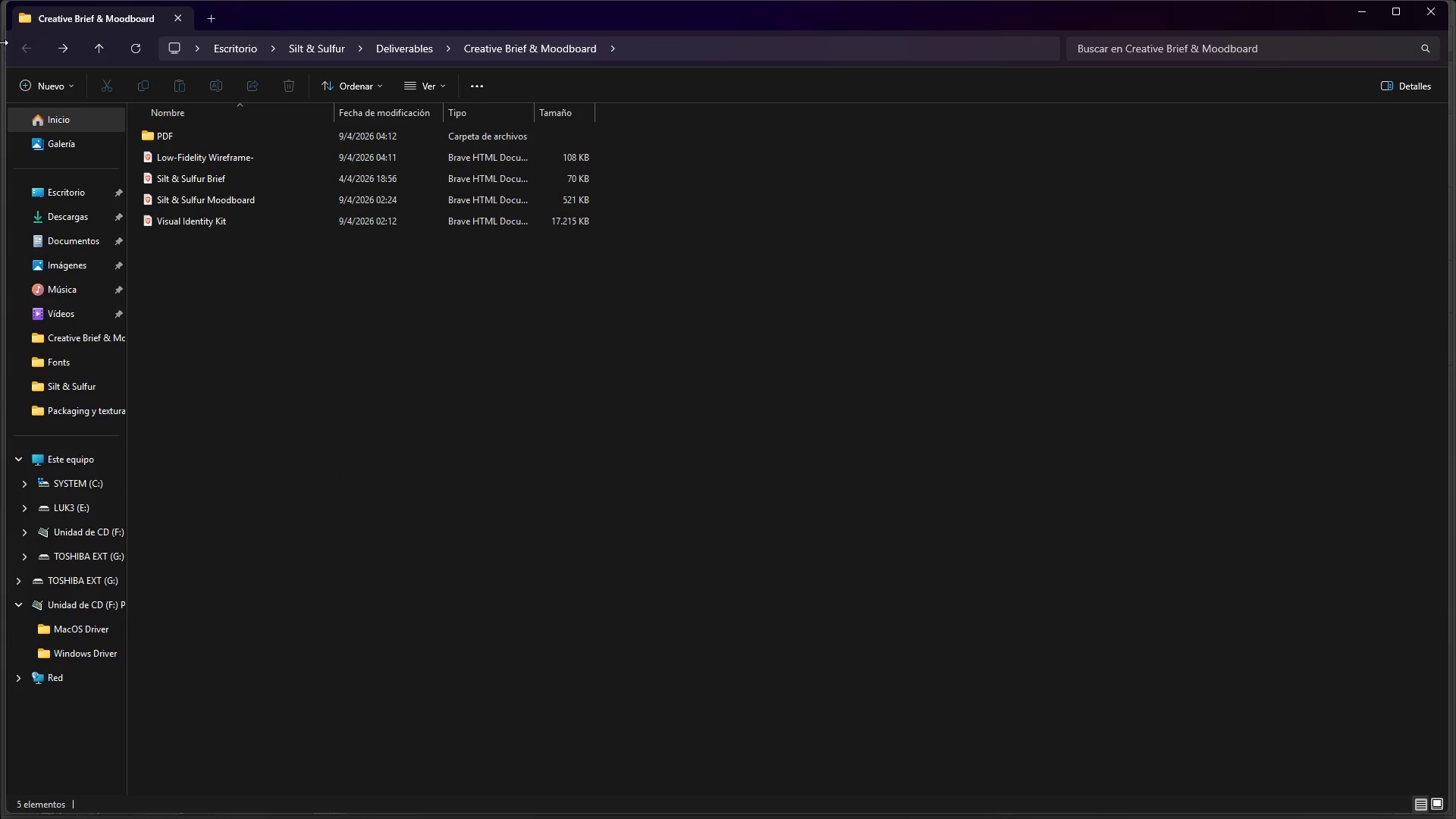 
left_click([417, 55])
 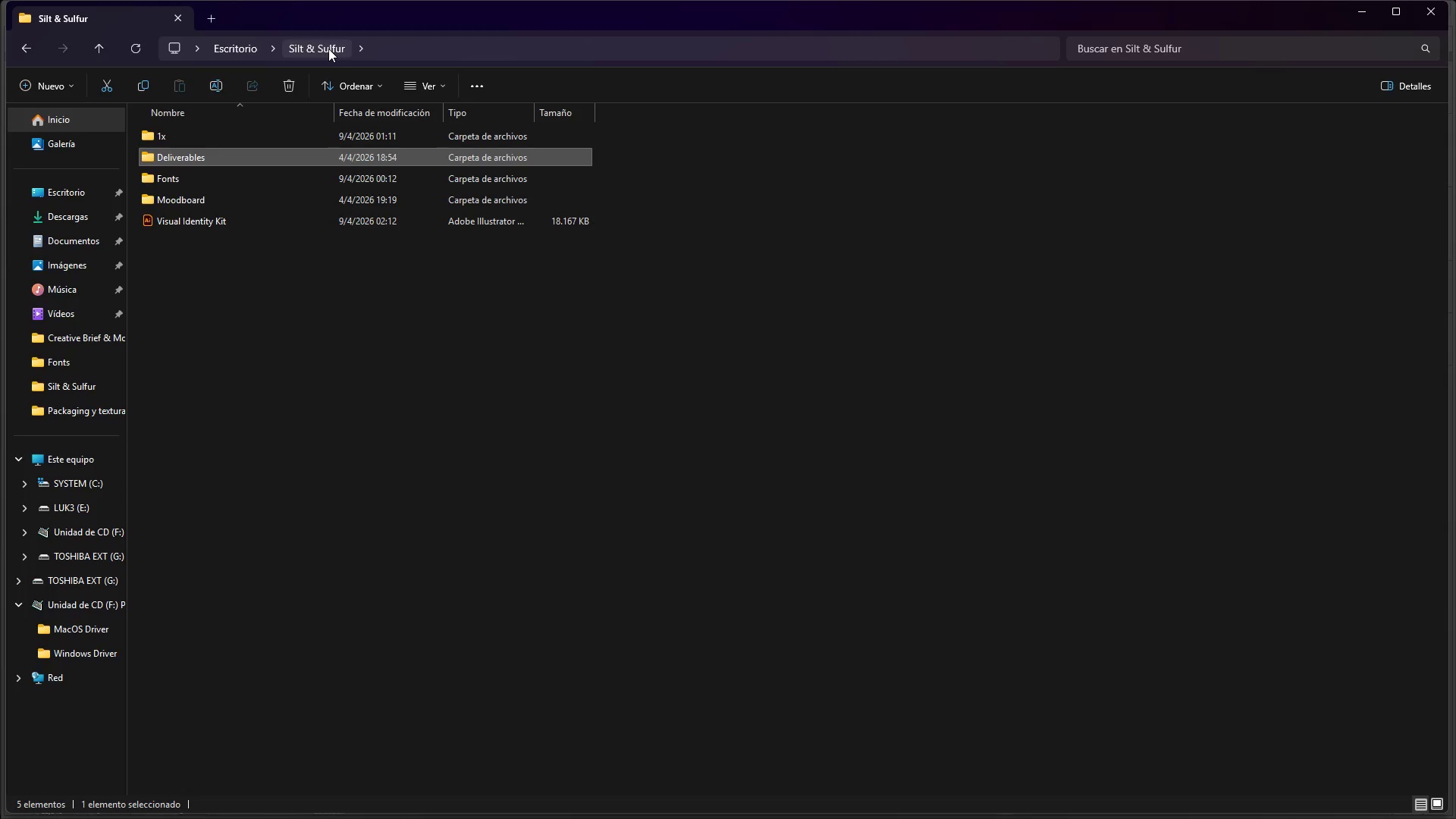 
left_click([209, 331])
 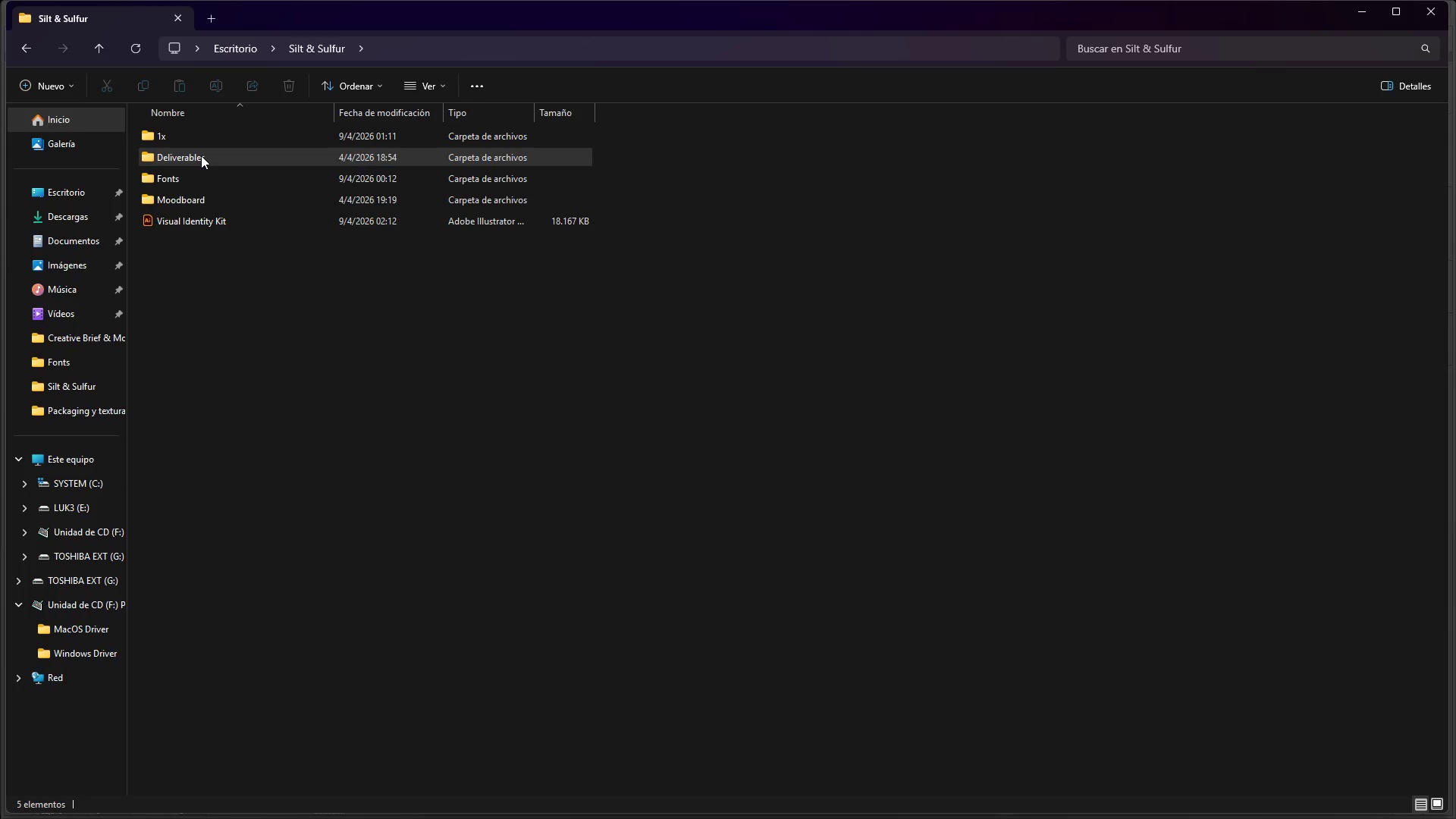 
double_click([201, 155])
 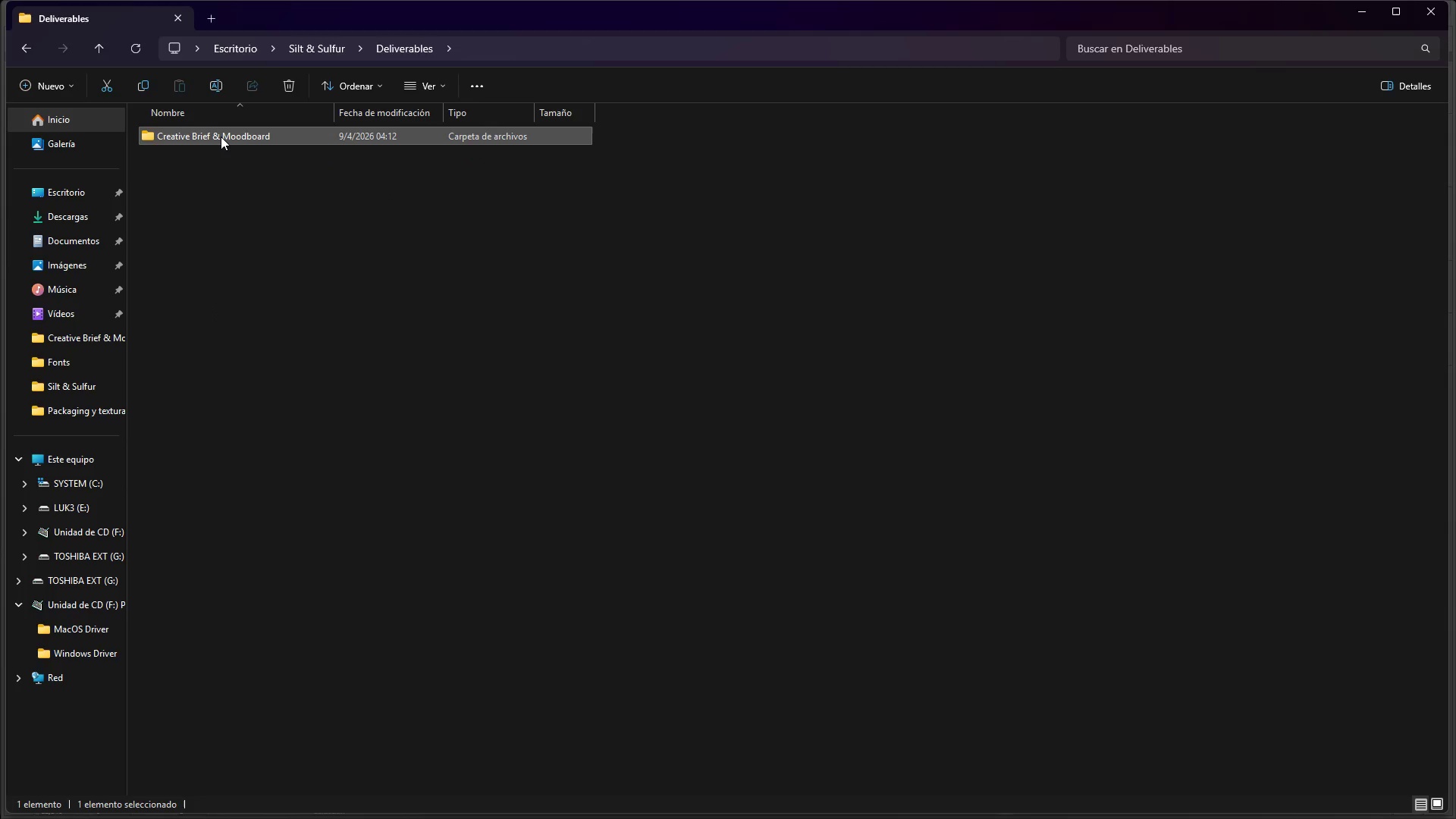 
double_click([221, 136])
 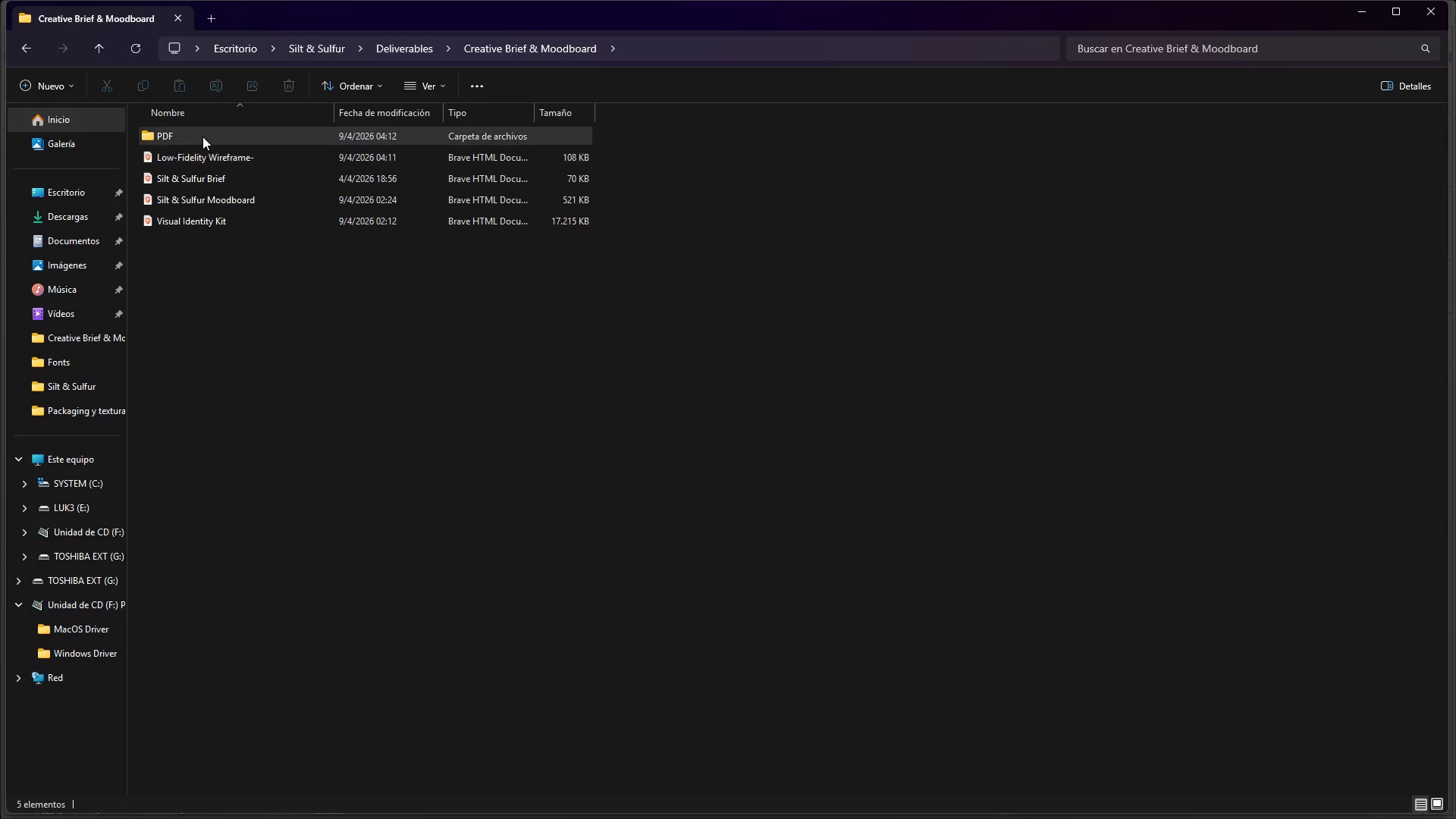 
triple_click([202, 136])
 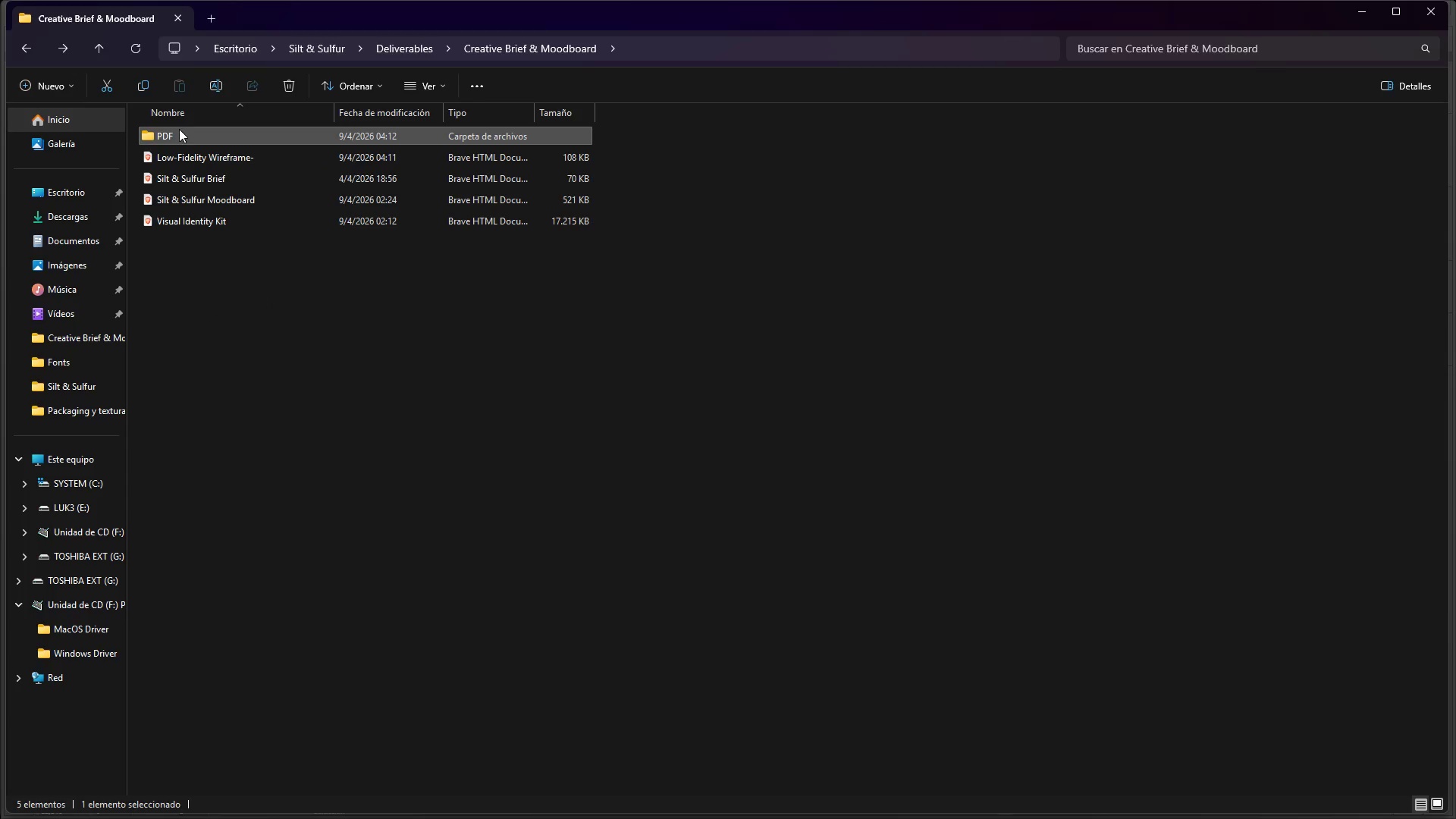 
left_click([287, 89])
 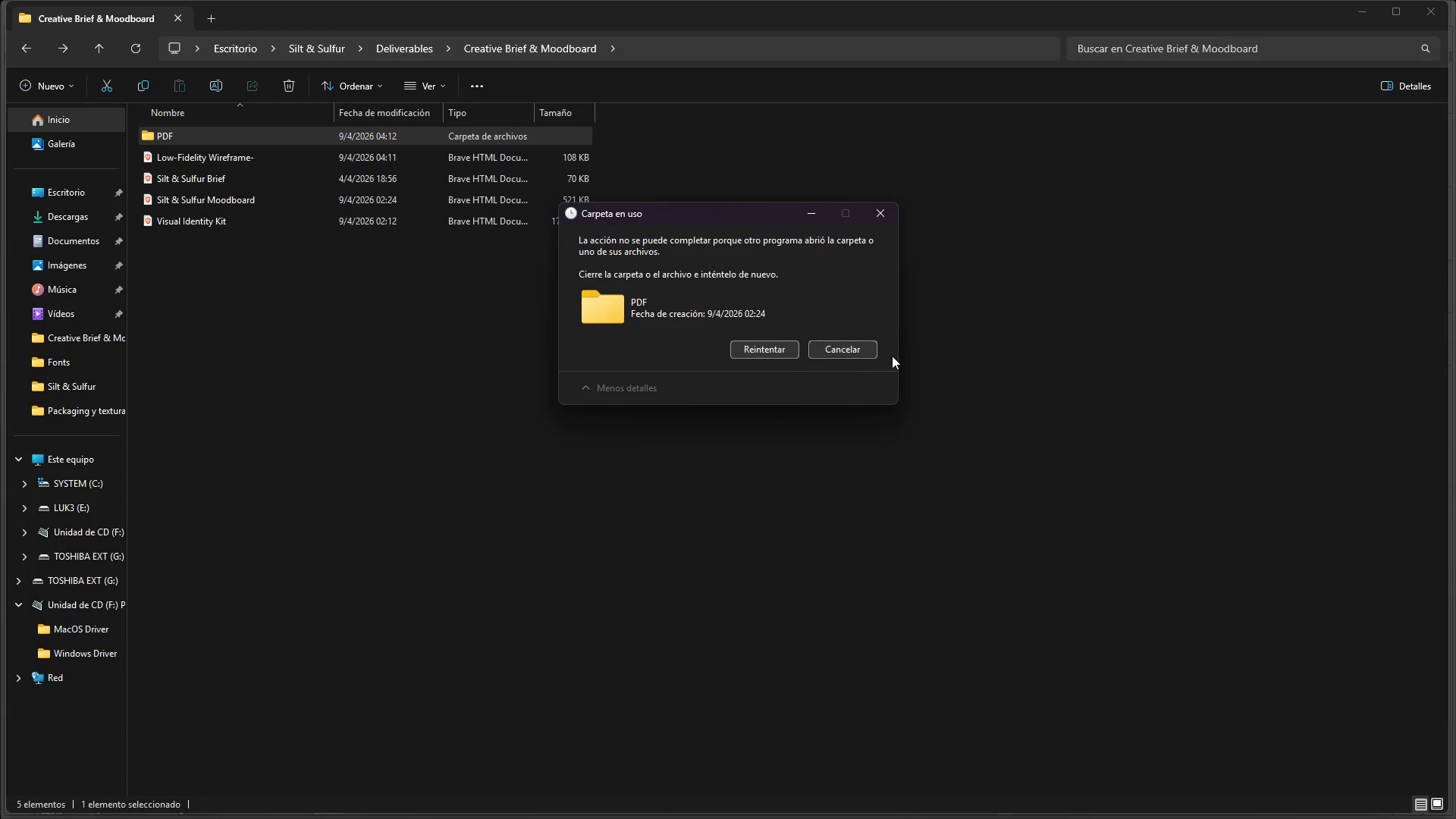 
double_click([871, 349])
 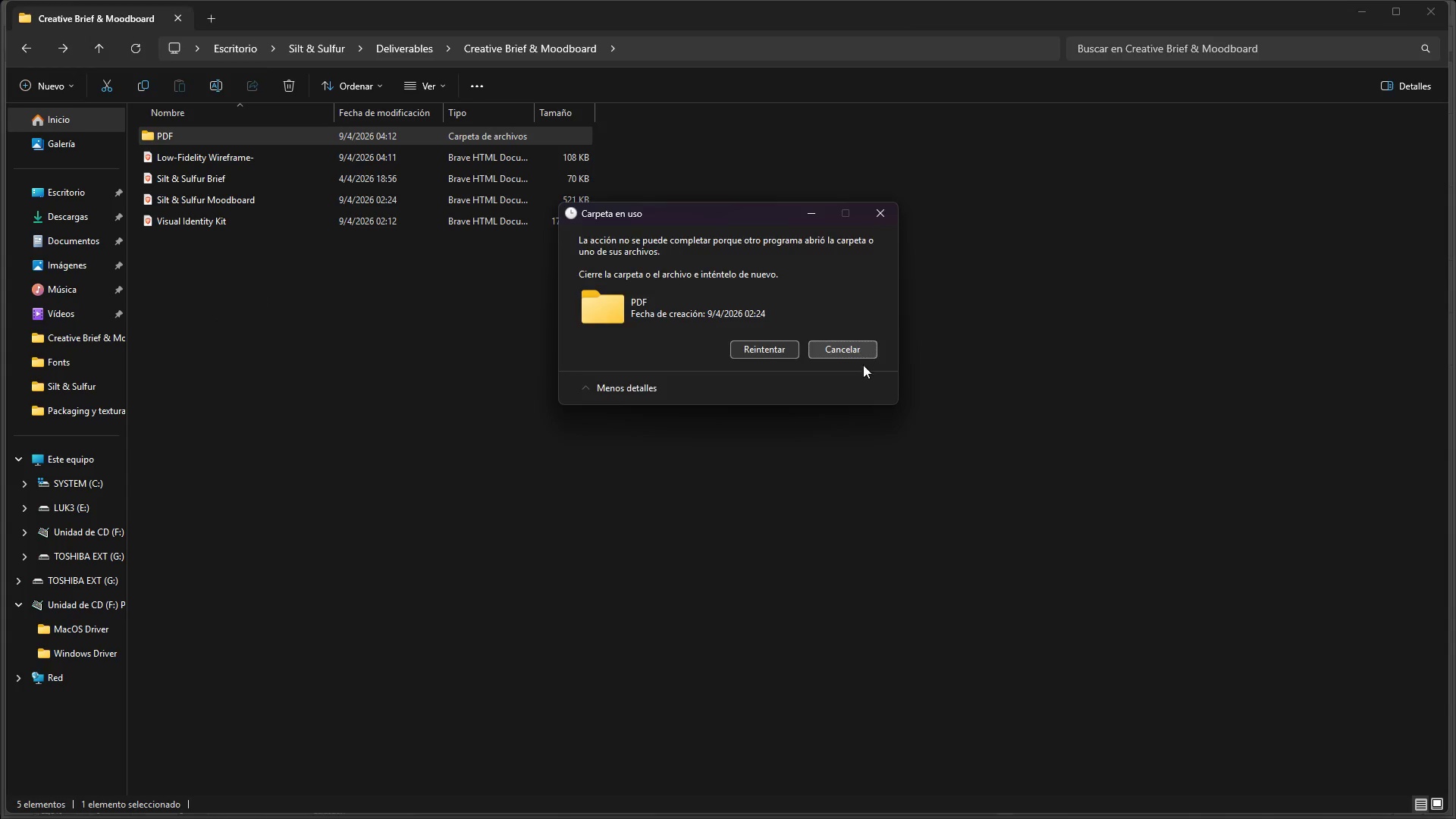 
left_click_drag(start_coordinate=[846, 447], to_coordinate=[847, 451])
 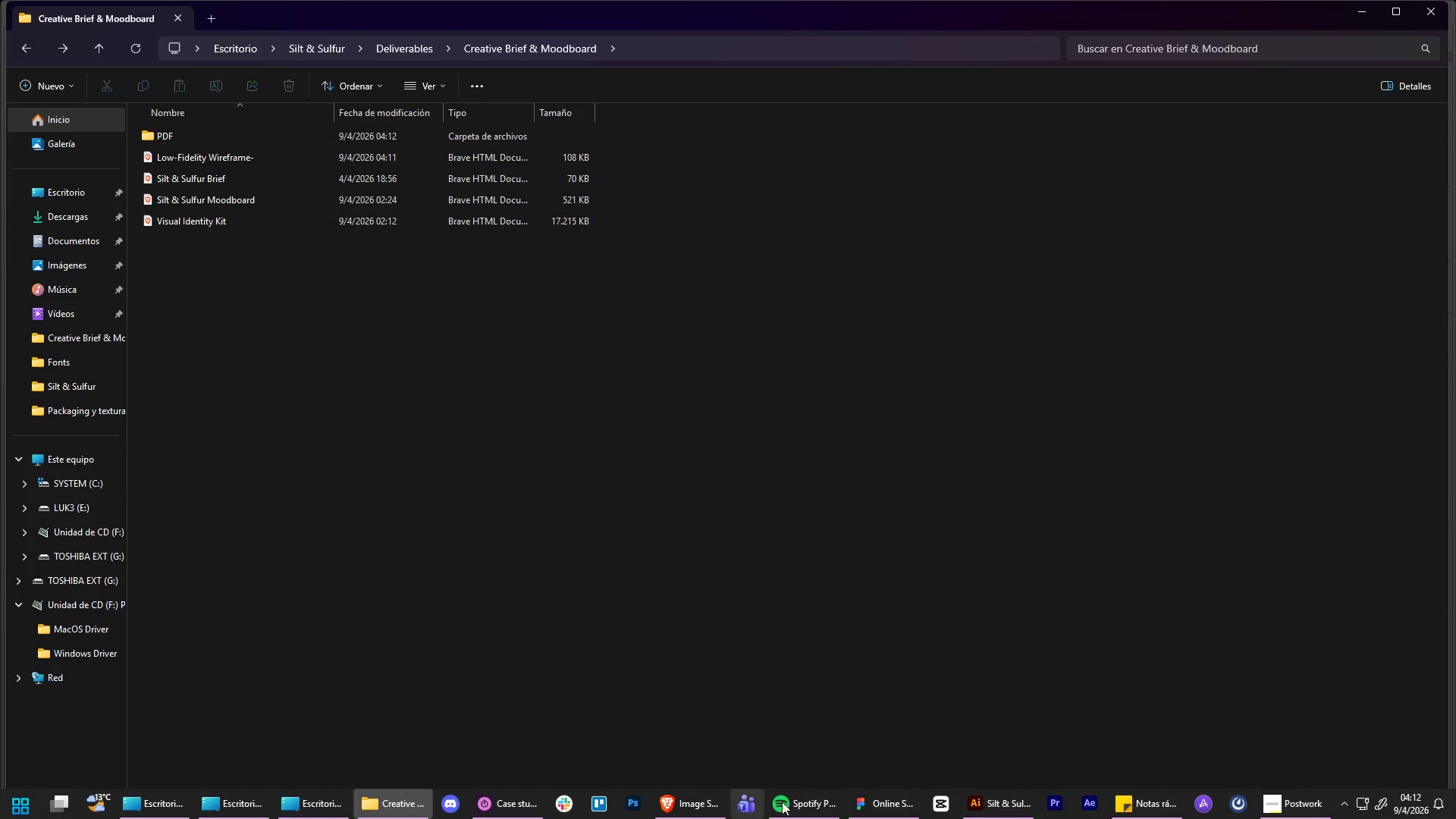 
left_click([1006, 807])
 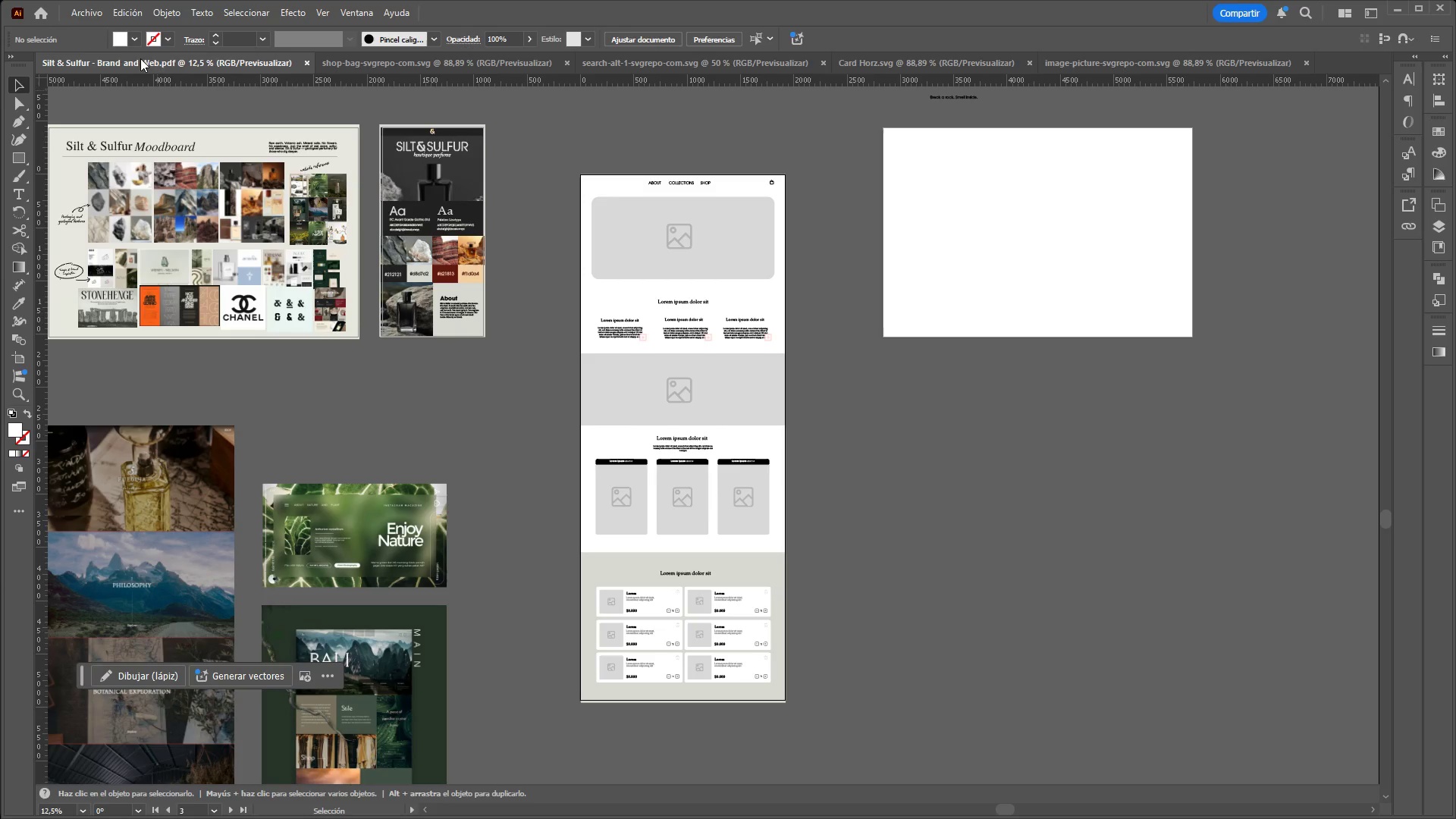 
left_click([93, 15])
 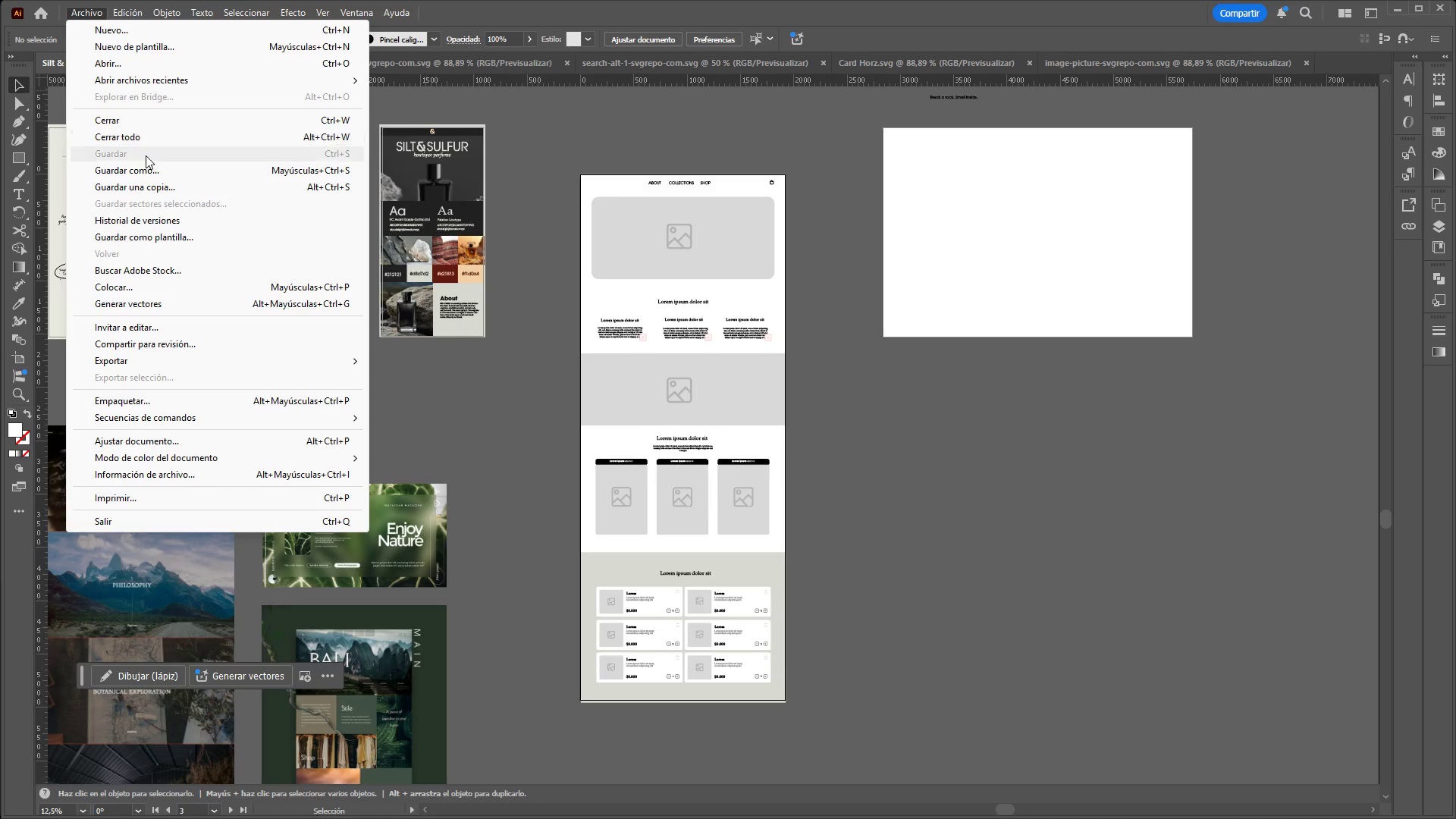 
left_click([149, 170])
 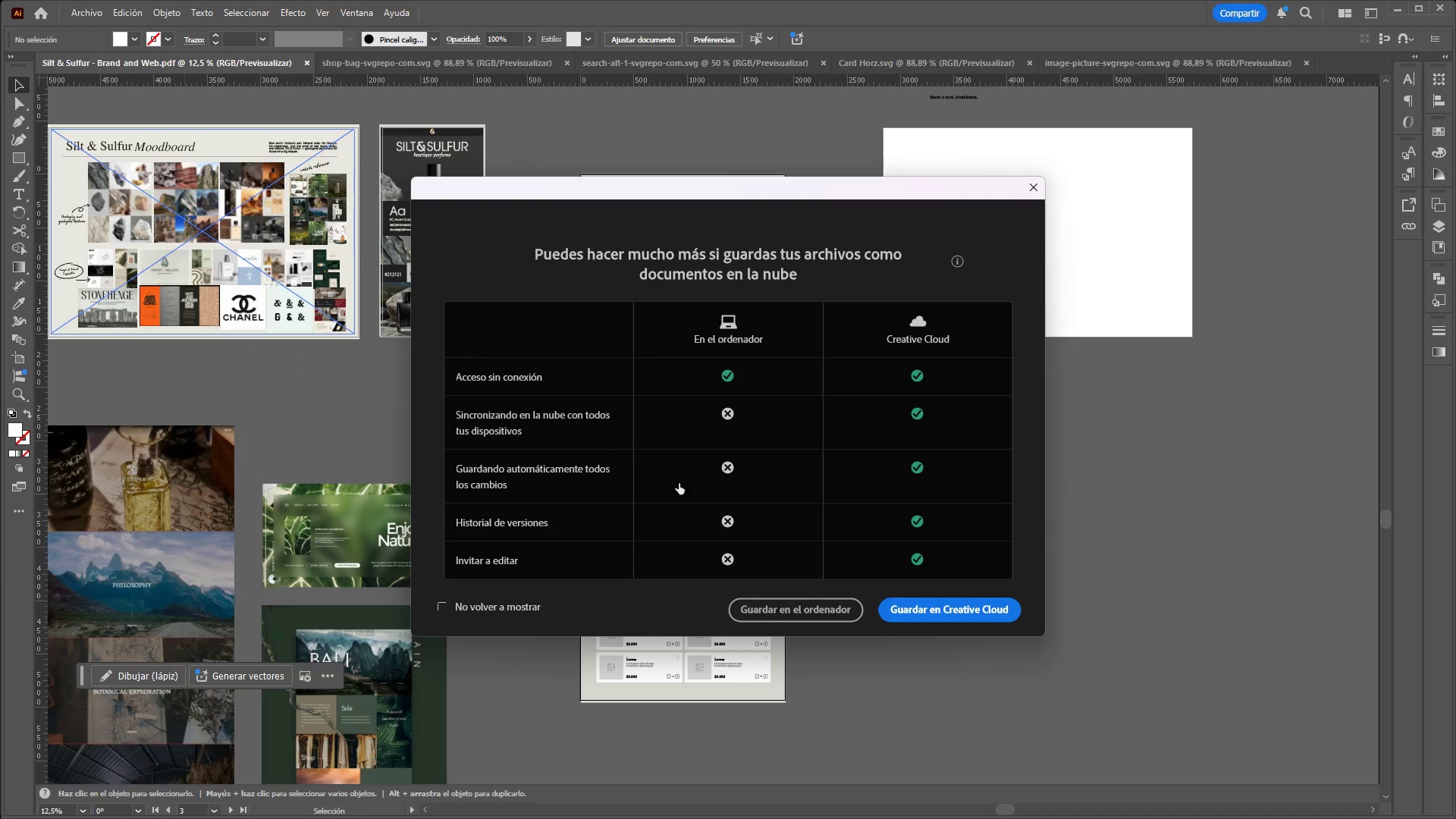 
left_click([802, 613])
 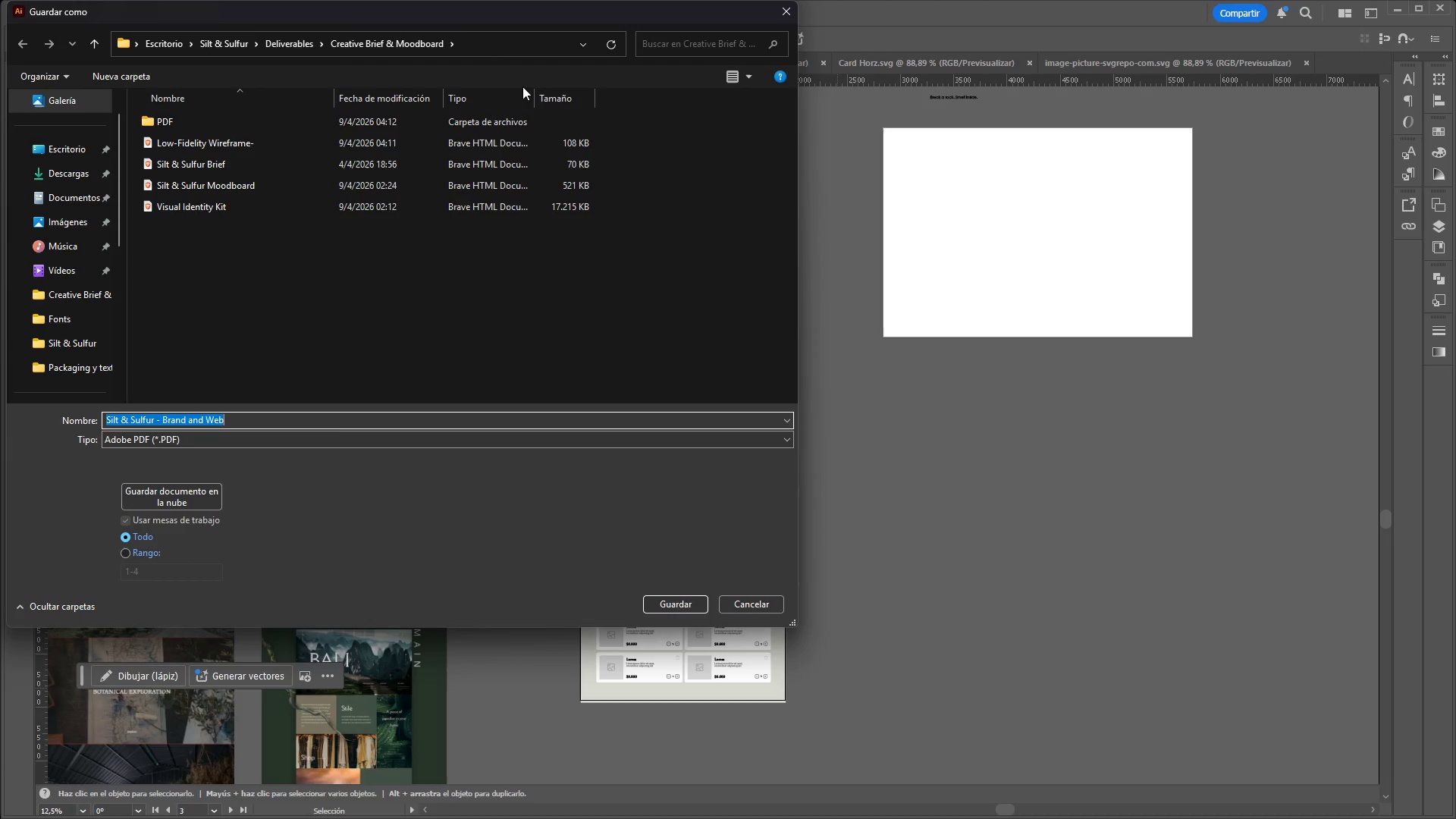 
left_click_drag(start_coordinate=[444, 20], to_coordinate=[656, 178])
 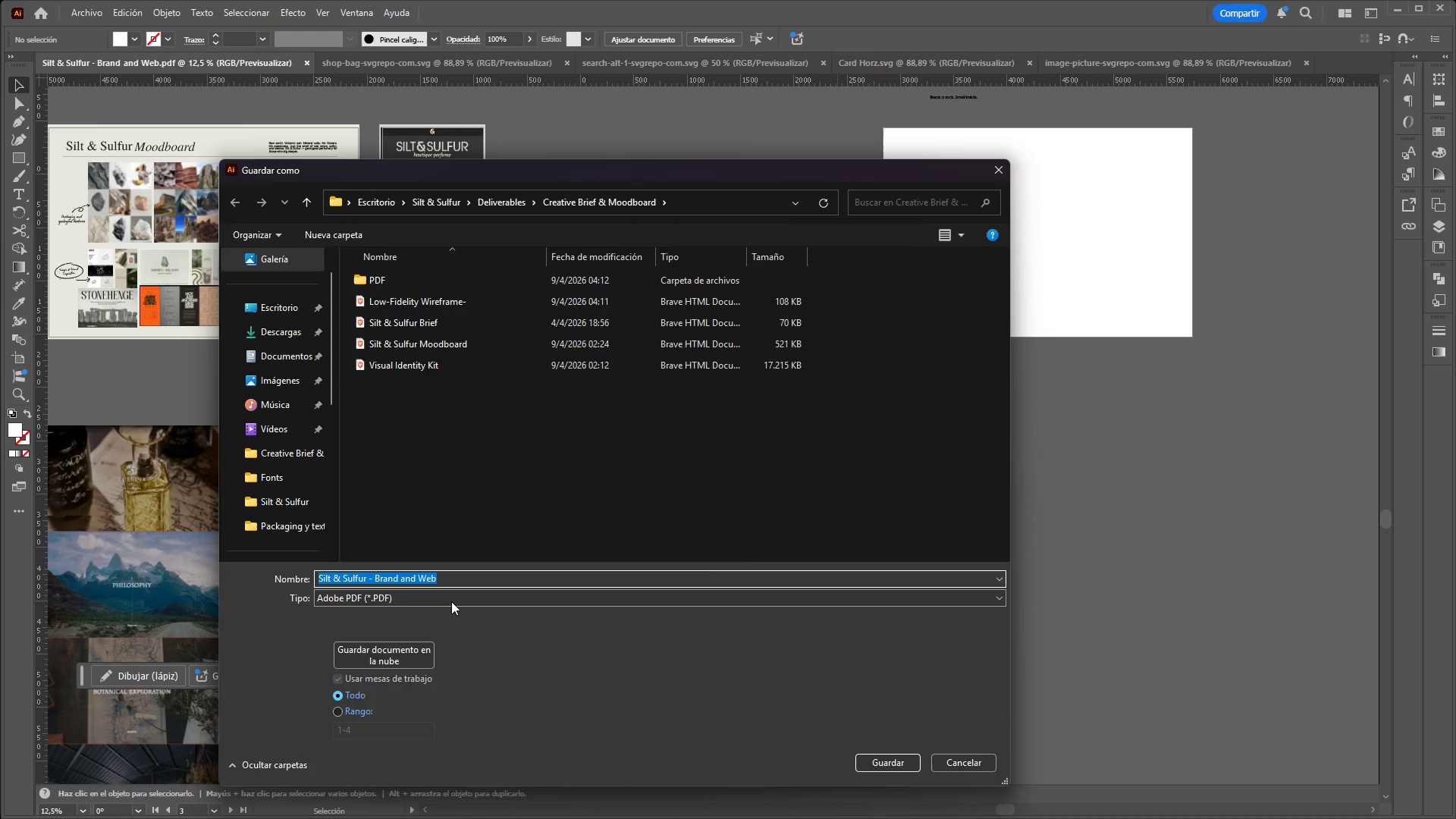 
left_click([451, 601])
 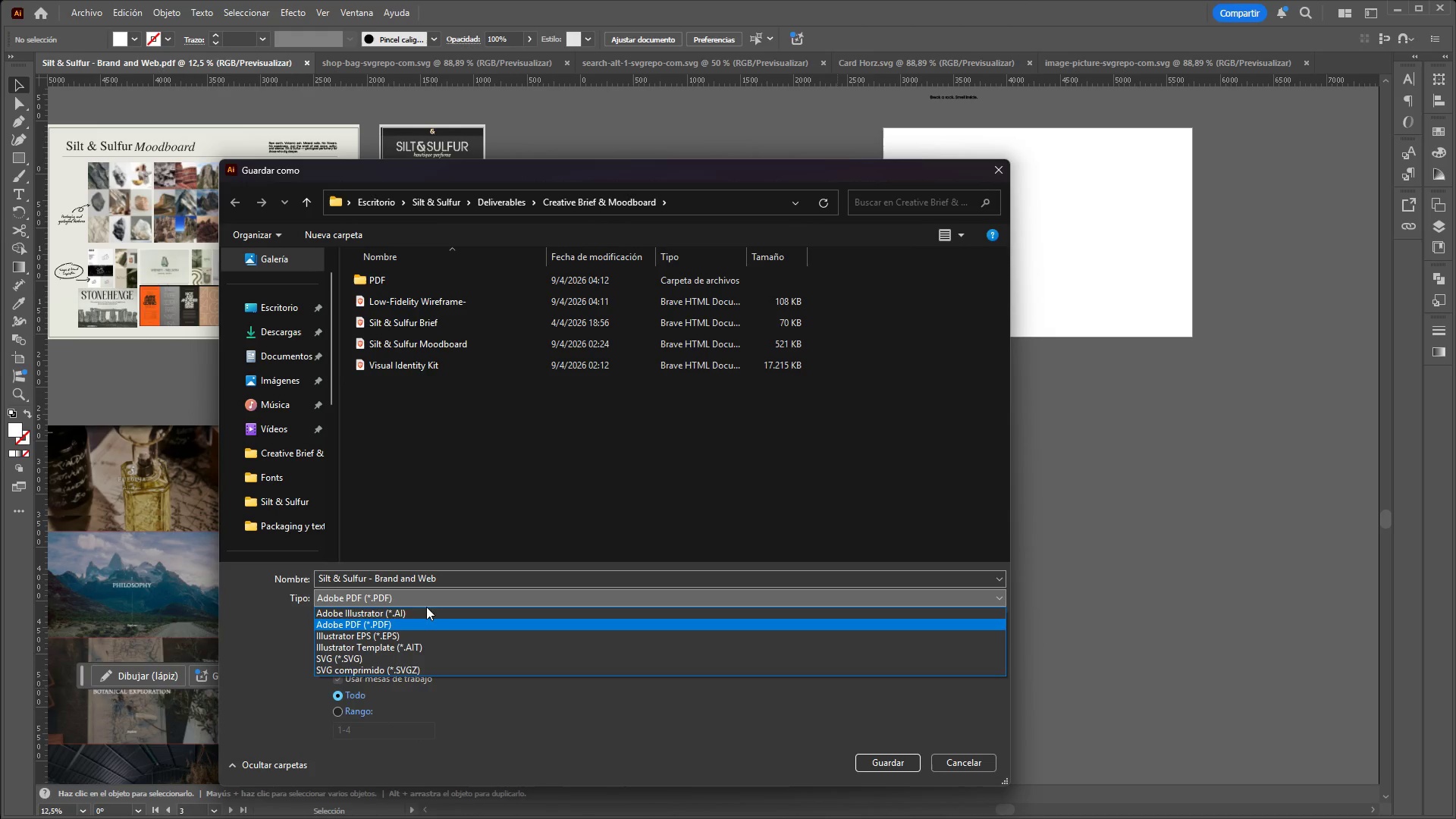 
left_click([422, 609])
 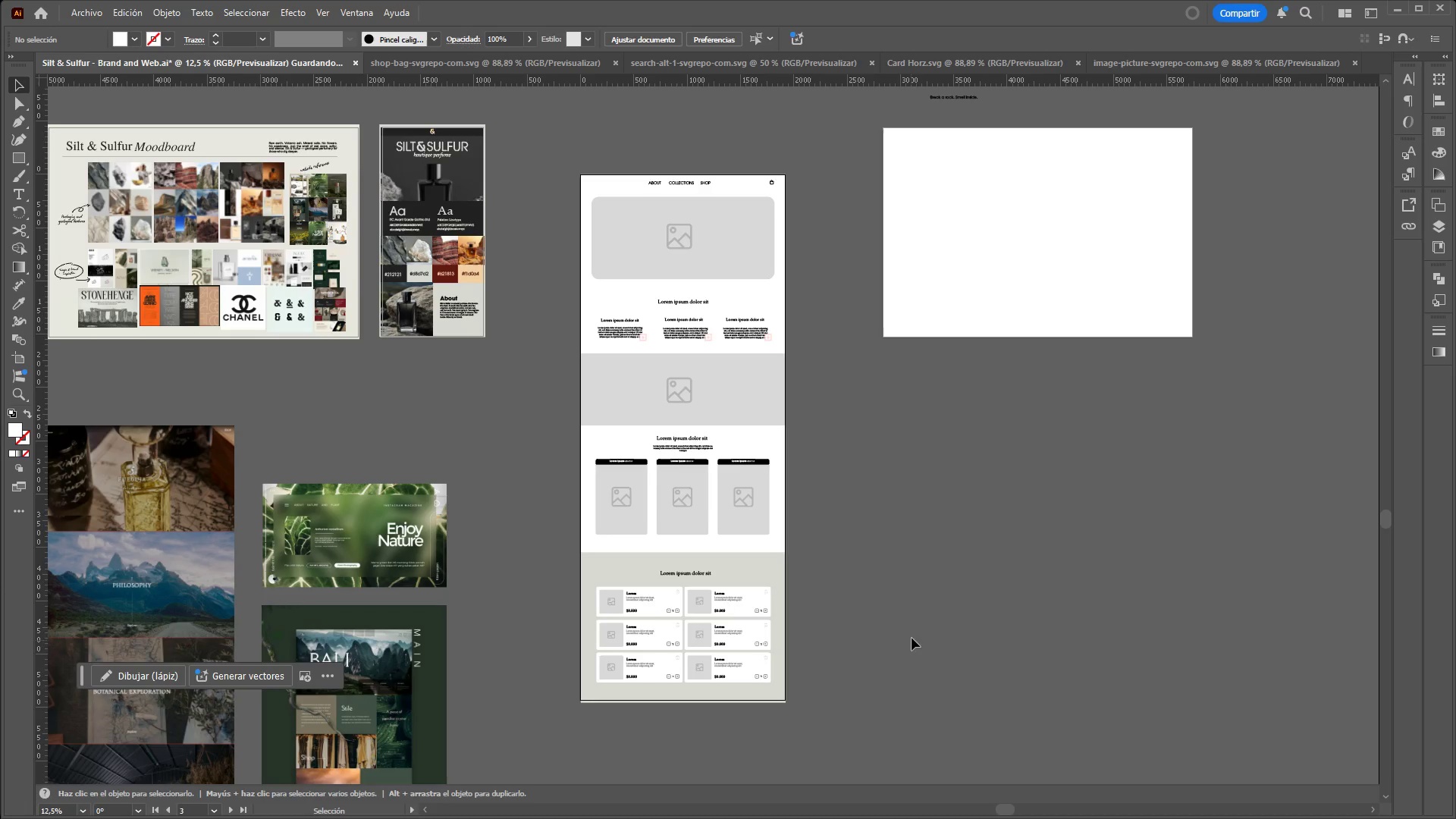 
wait(5.44)
 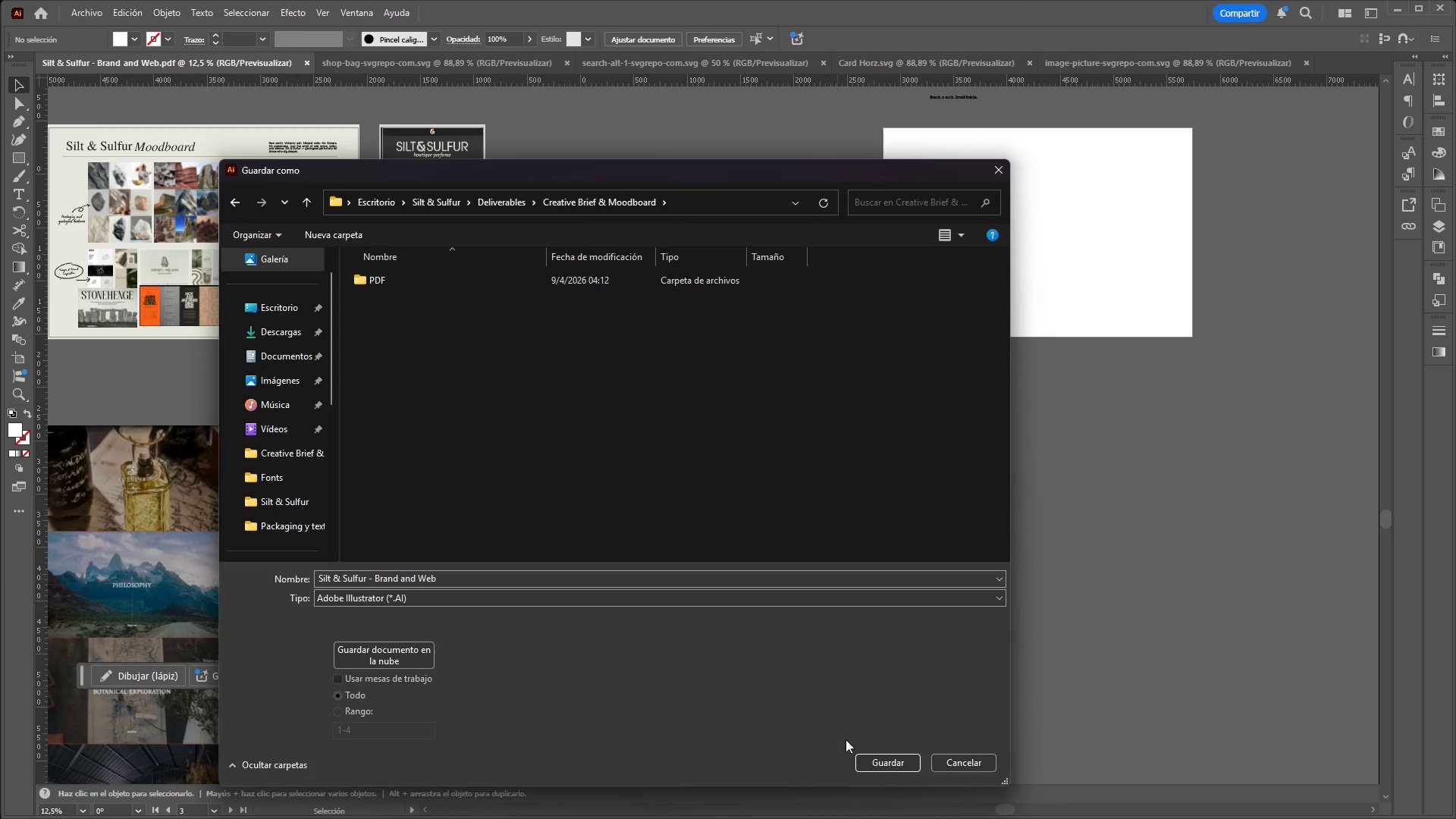 
left_click([1437, 209])
 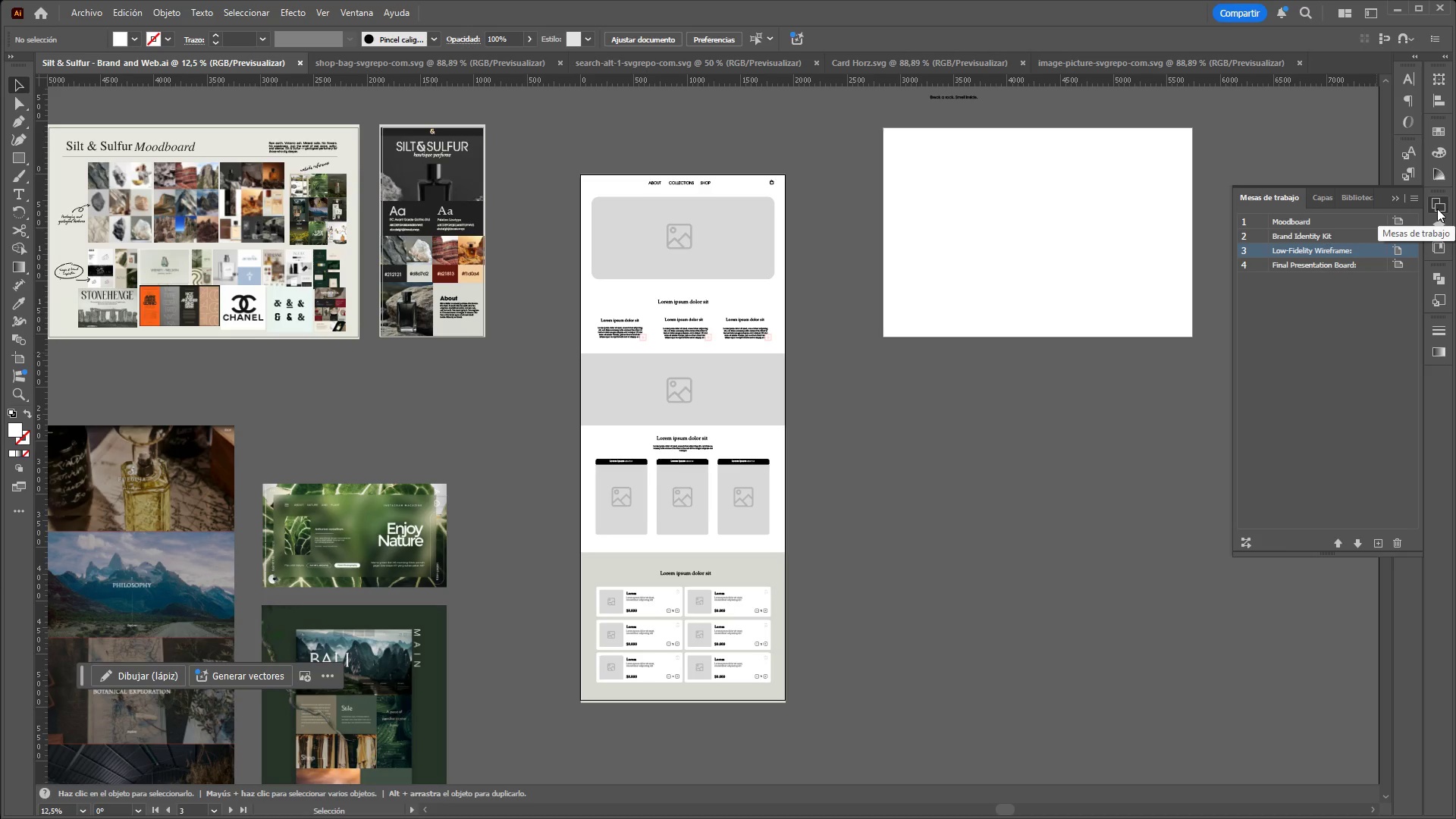 
left_click([1437, 209])
 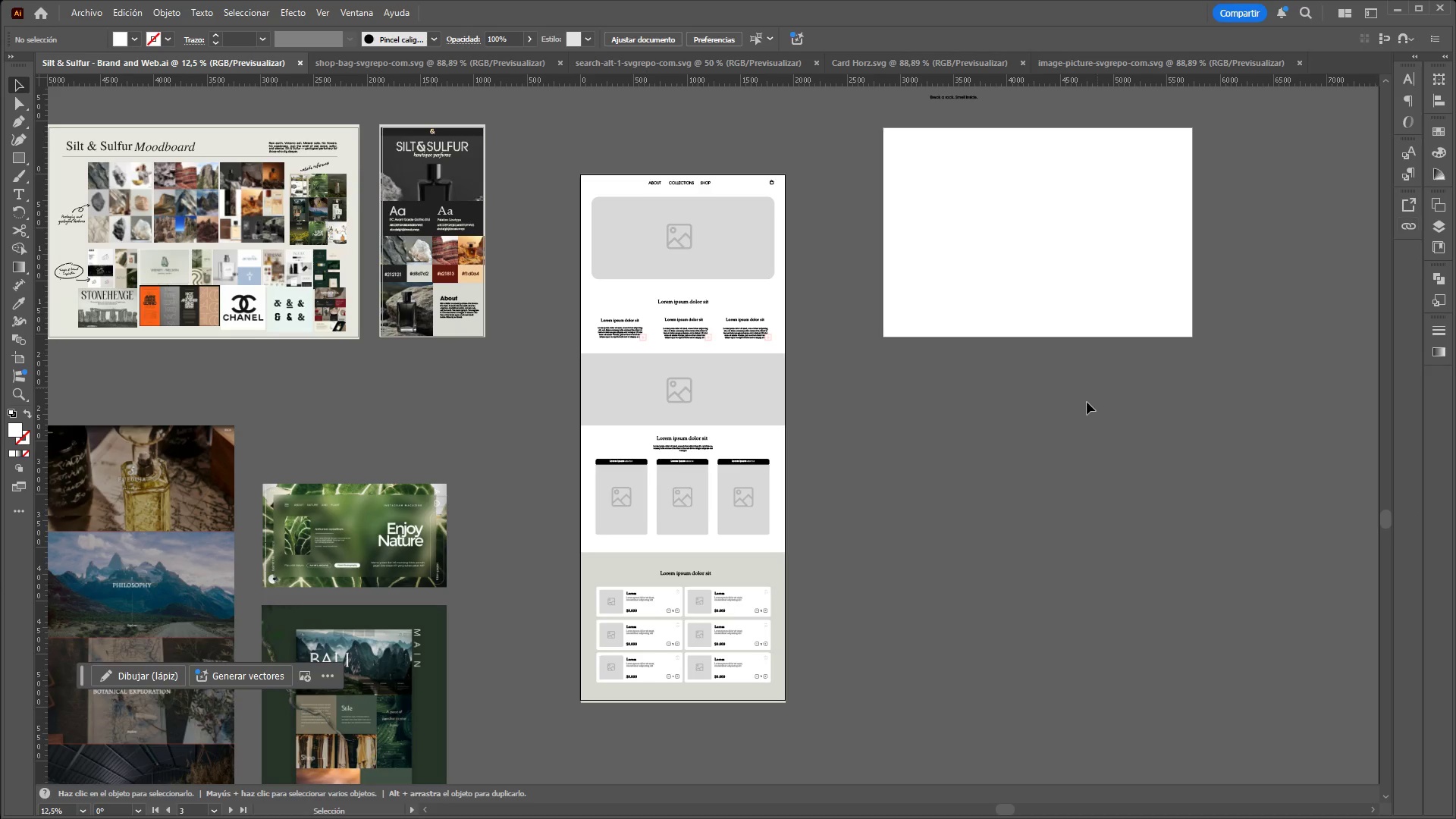 
left_click([1084, 406])
 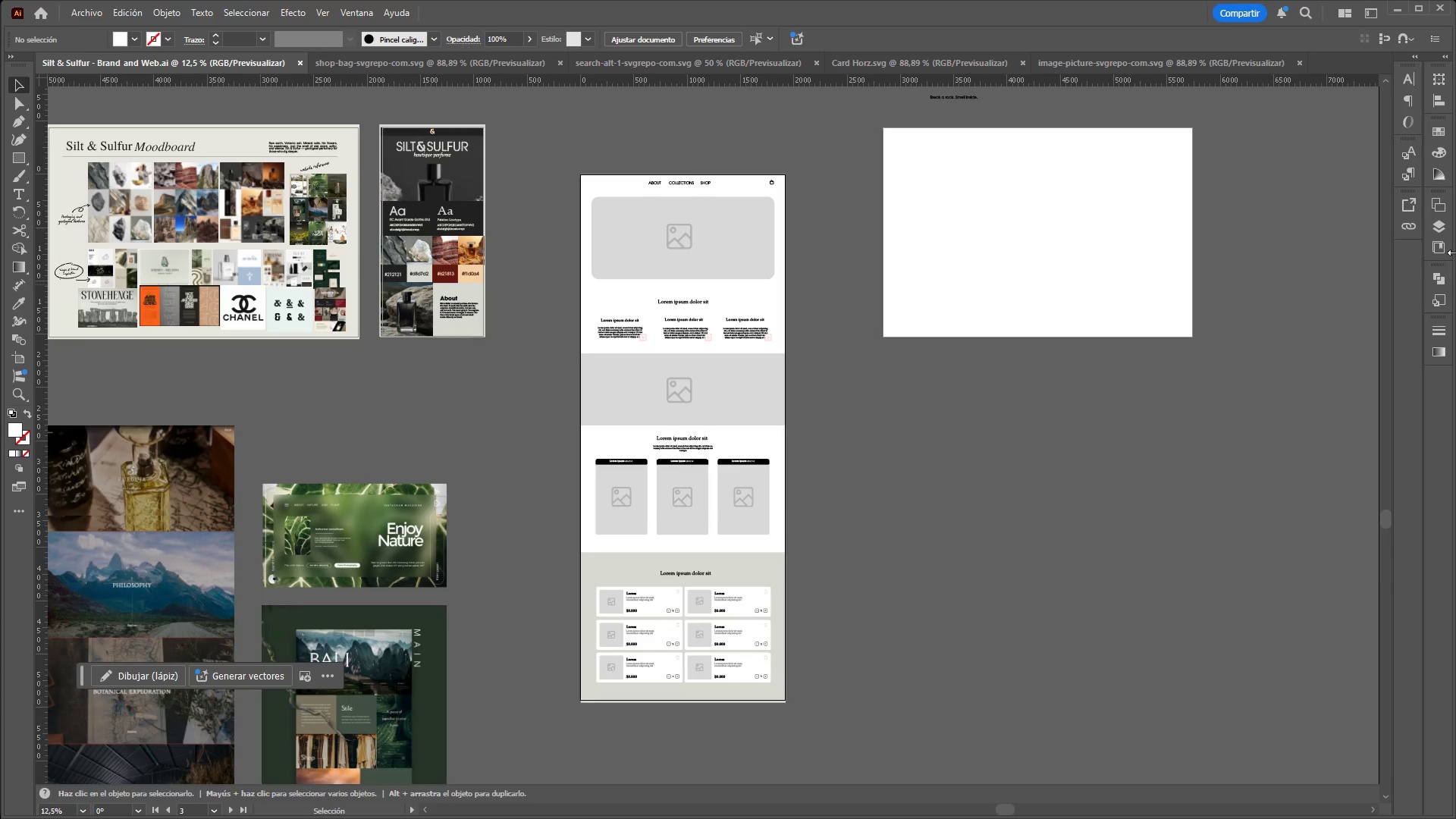 
left_click([1444, 211])
 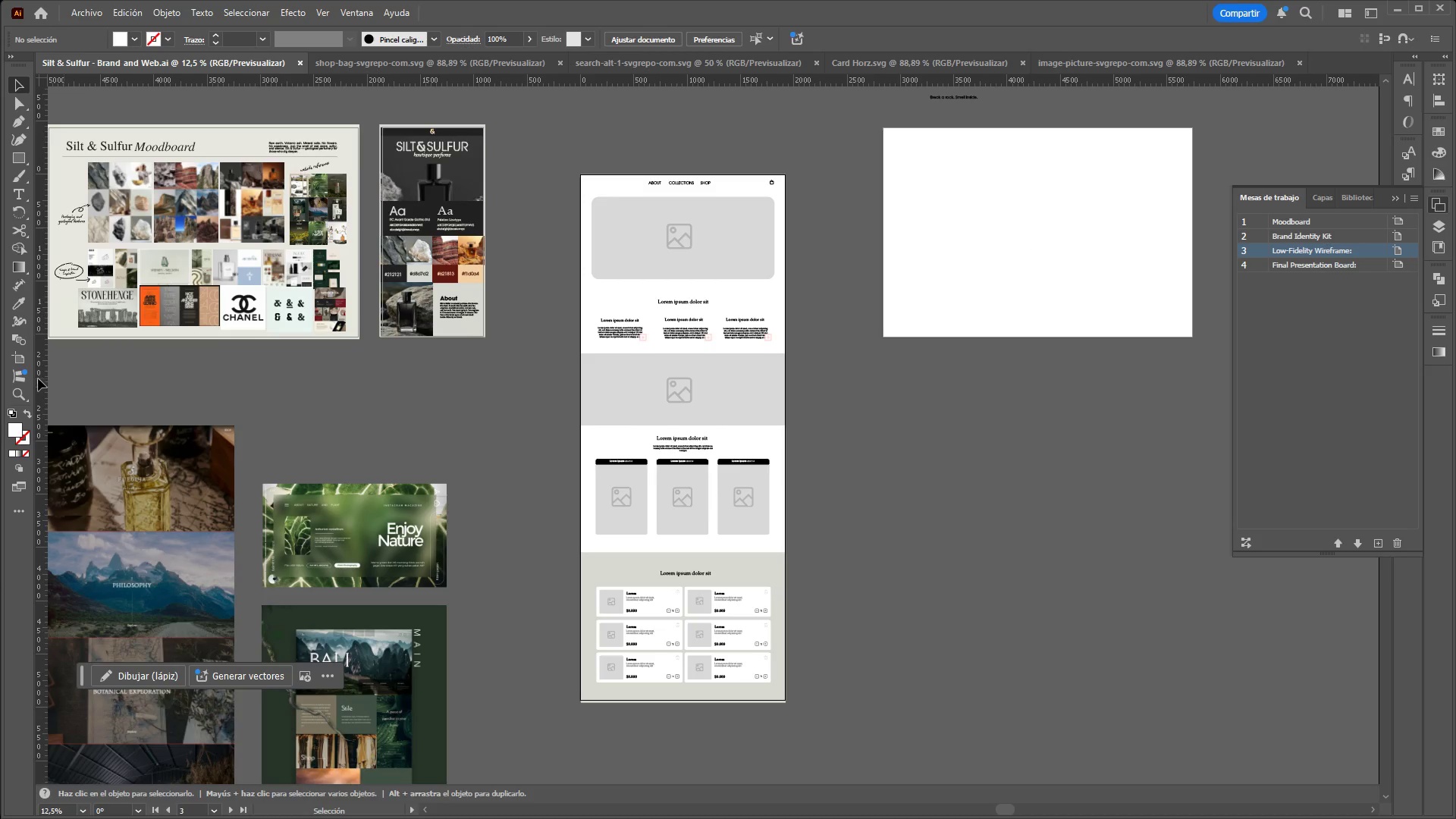 
left_click([27, 359])
 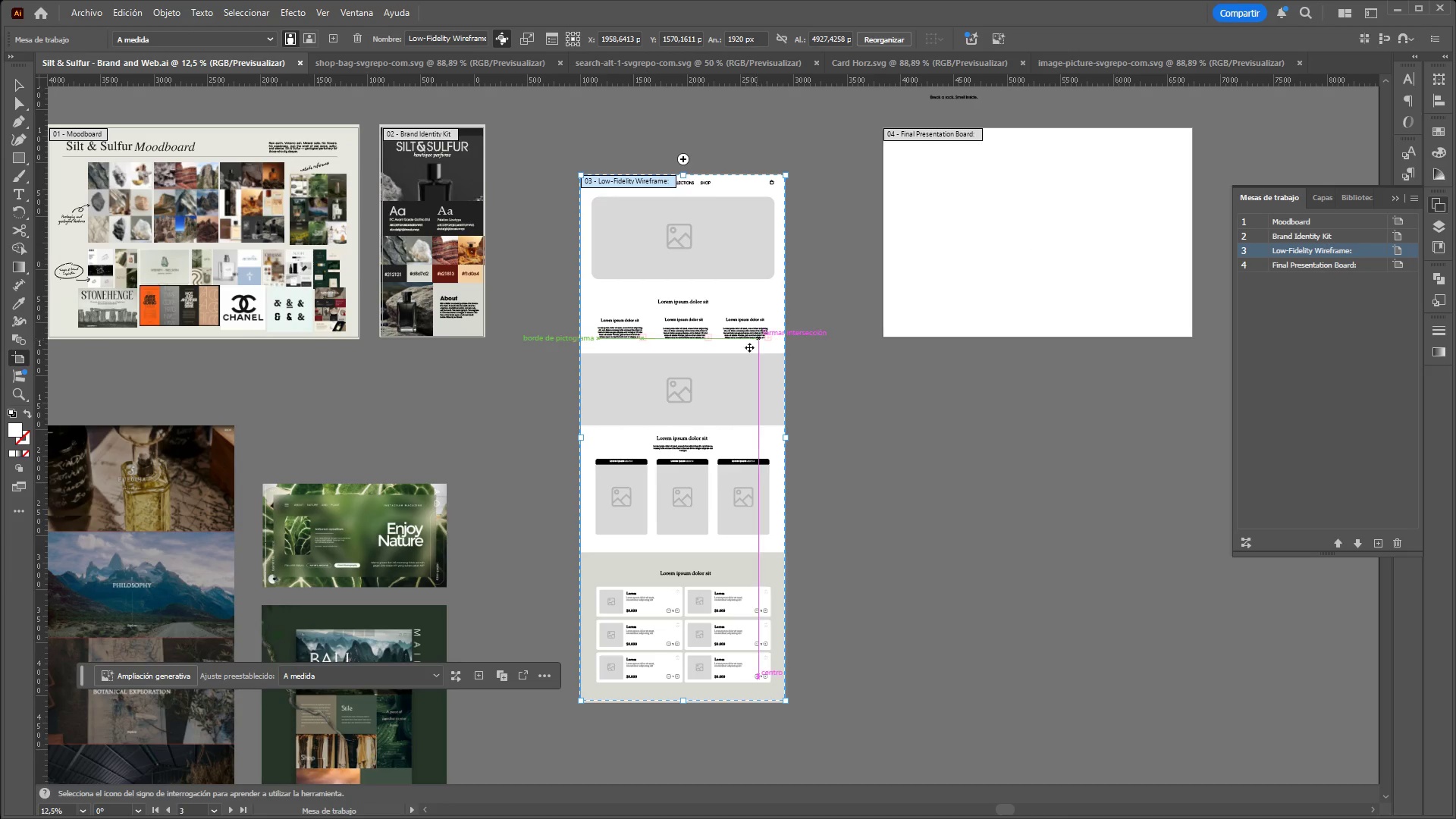 
left_click_drag(start_coordinate=[725, 359], to_coordinate=[654, 313])
 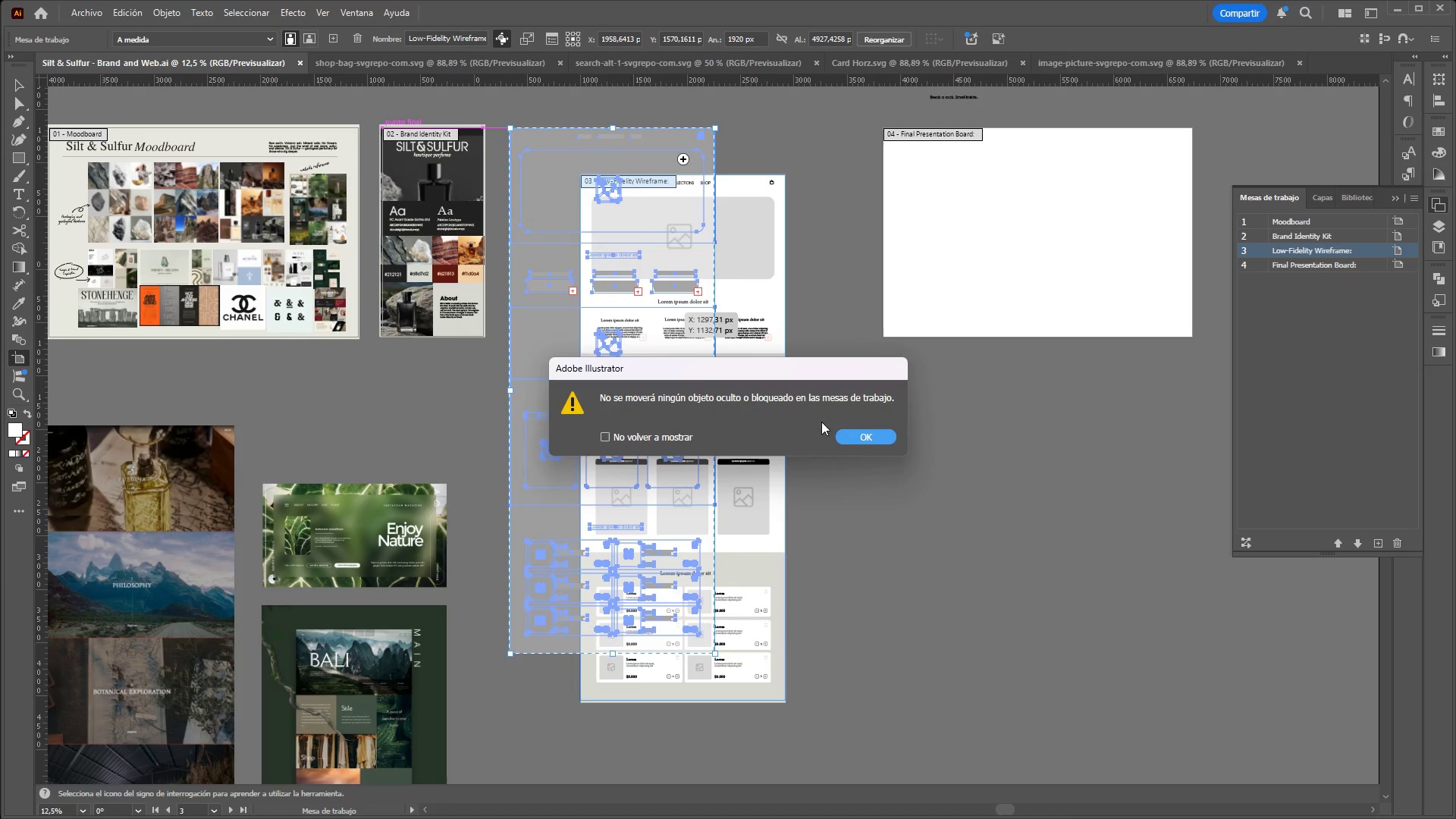 
left_click([866, 432])
 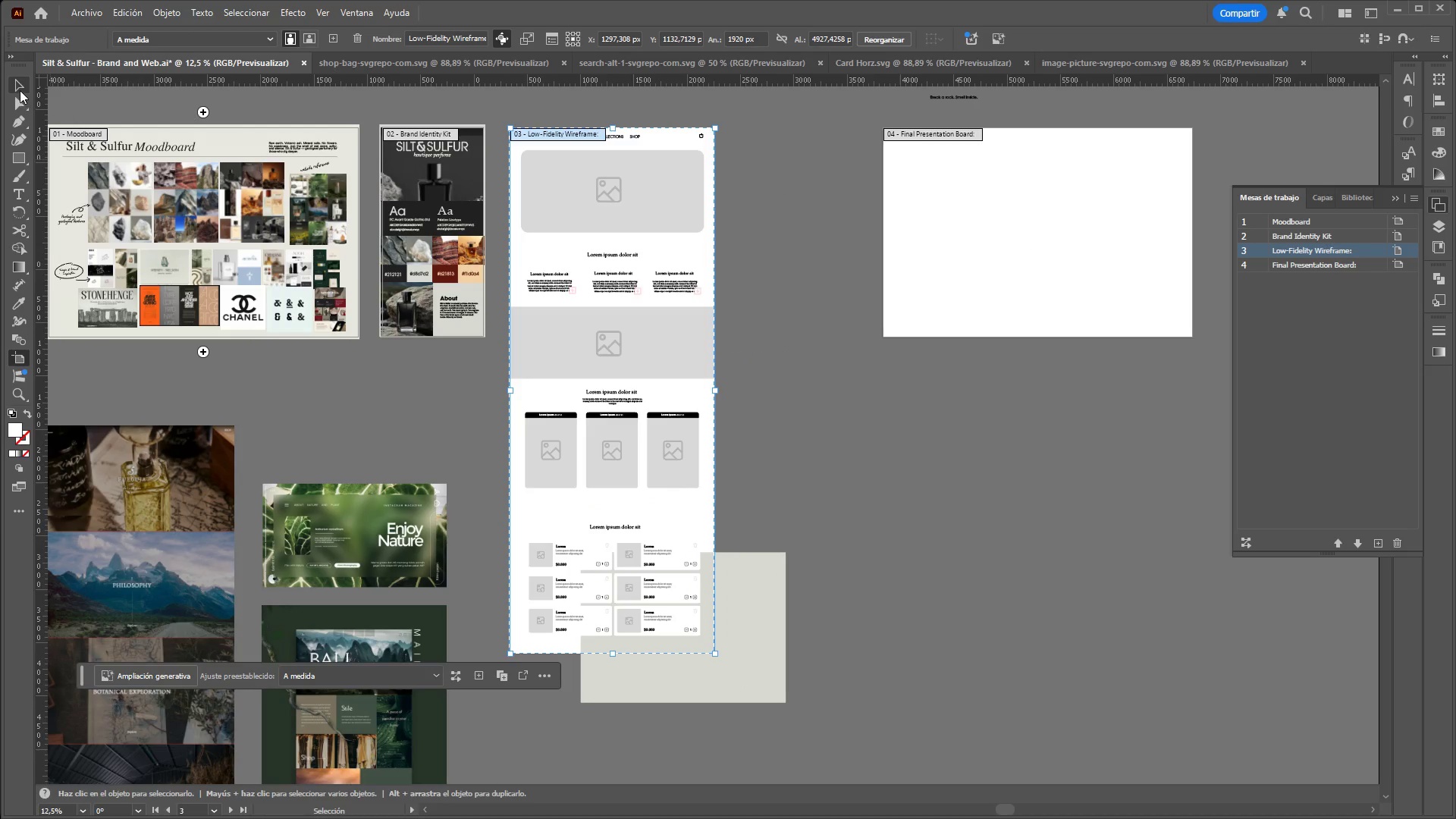 
left_click([802, 538])
 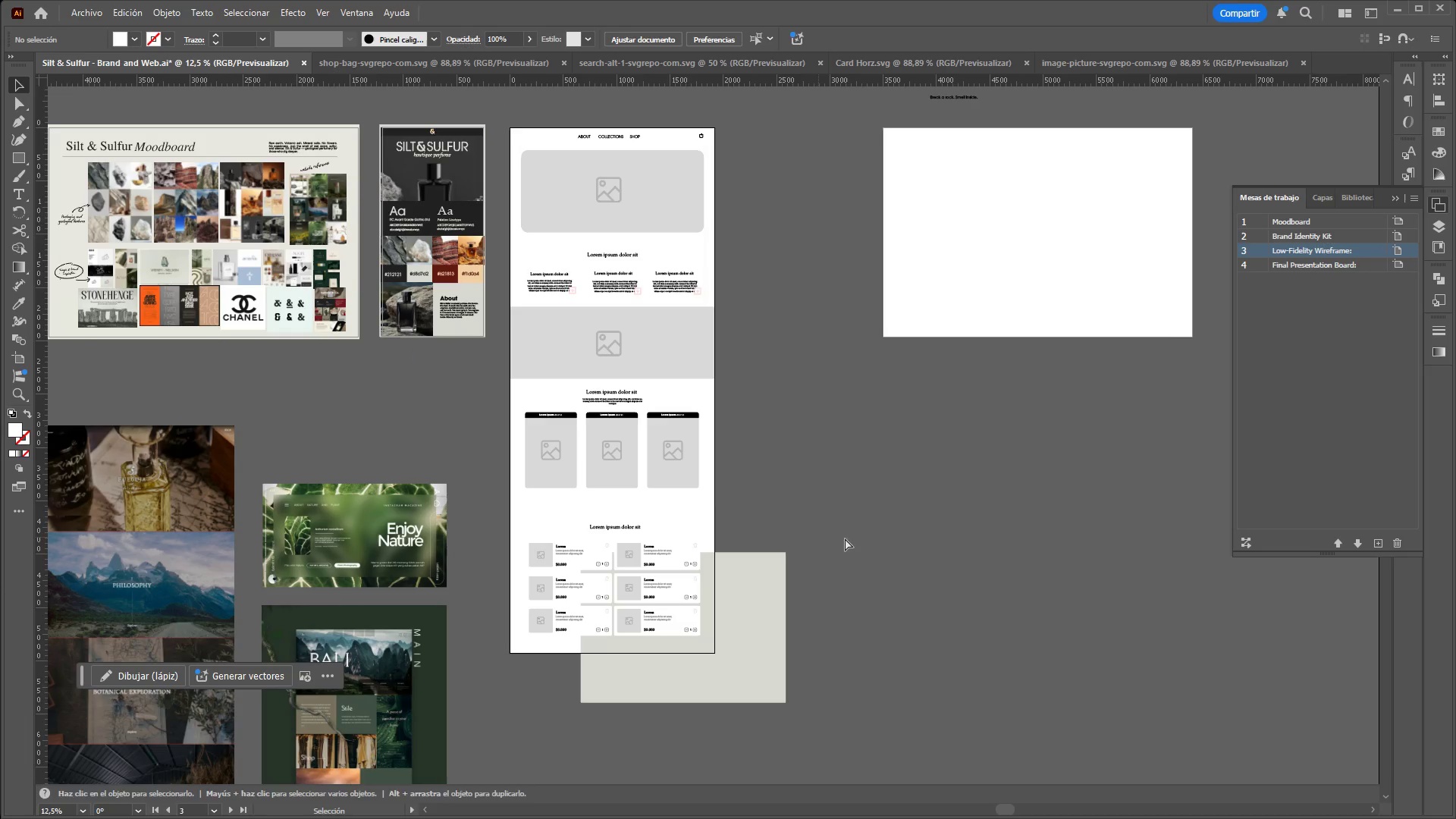 
key(Control+Z)
 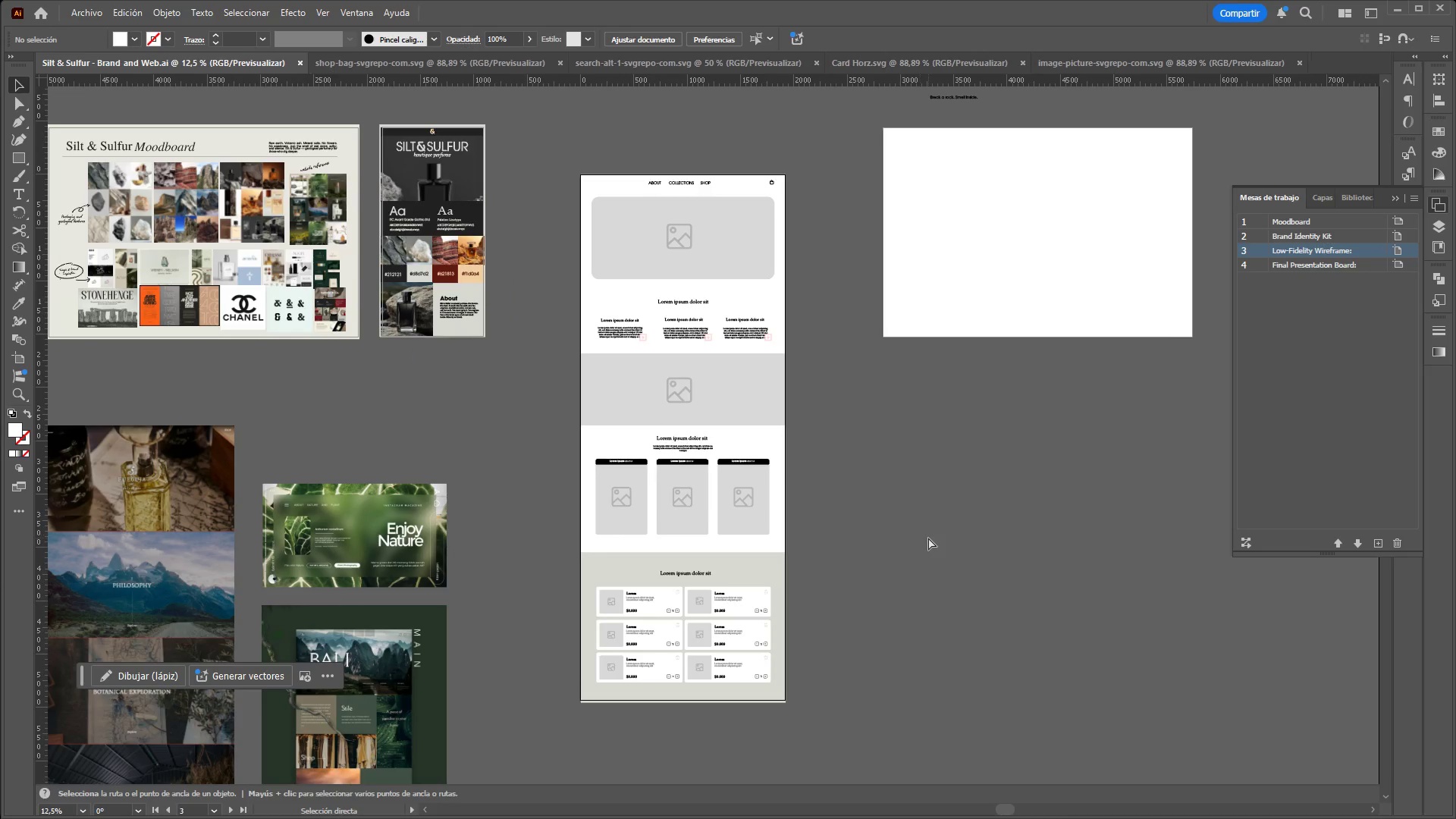 
left_click([928, 538])
 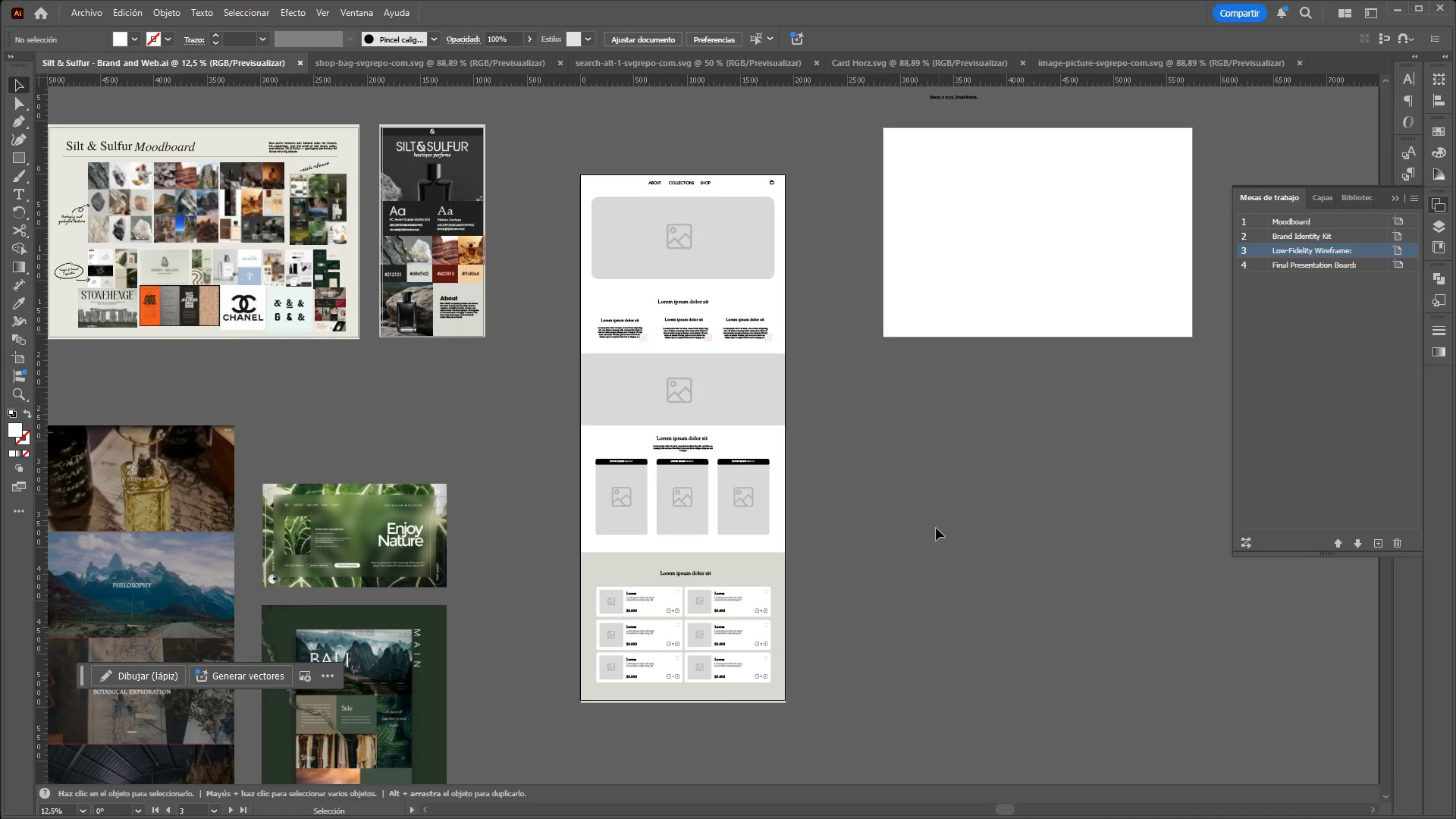 
hold_key(key=ControlLeft, duration=1.47)
hold_key(key=AltLeft, duration=1.41)
scroll: coordinate [764, 714], scroll_direction: none, amount: 0.0
 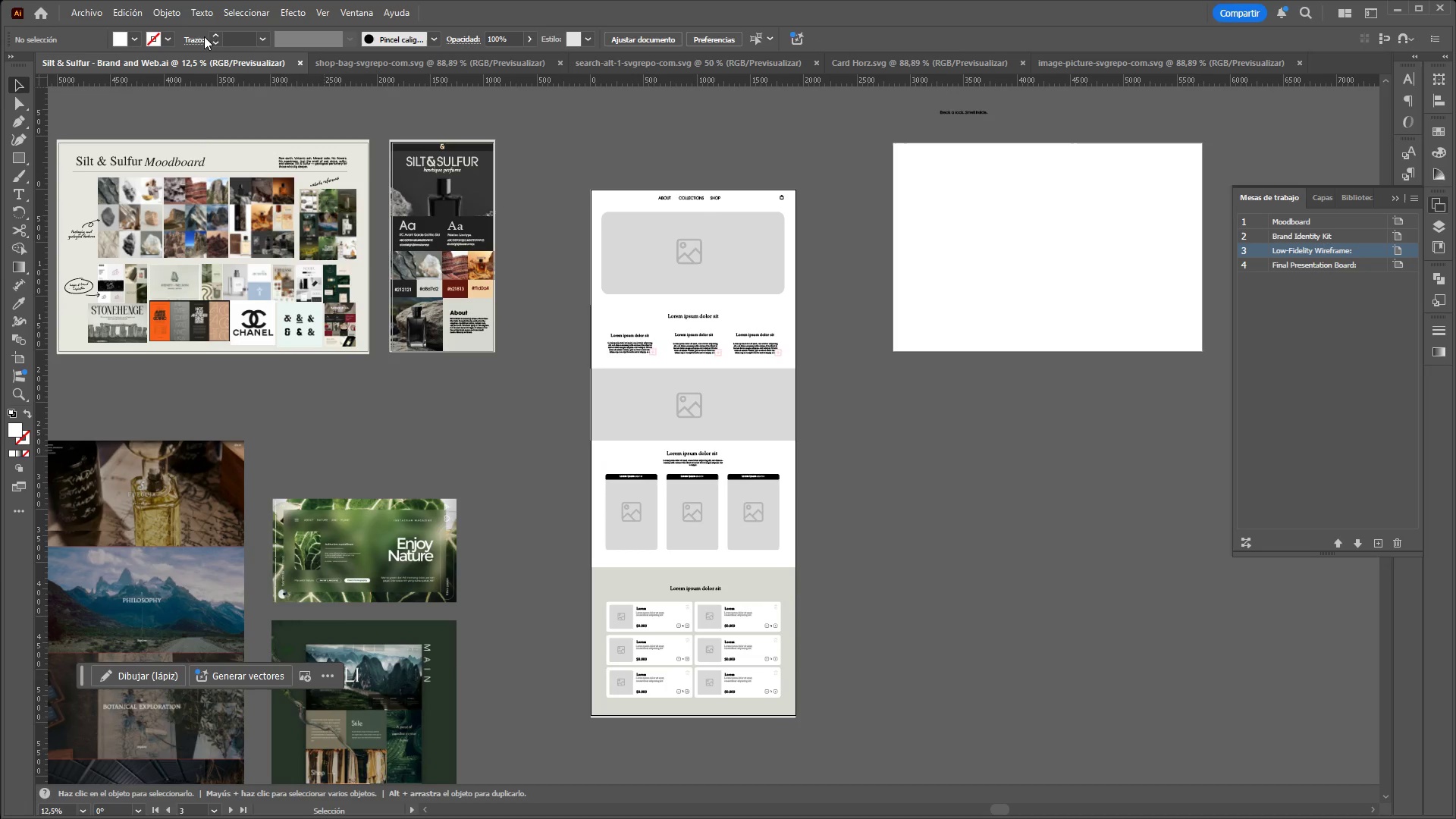 
left_click([178, 18])
 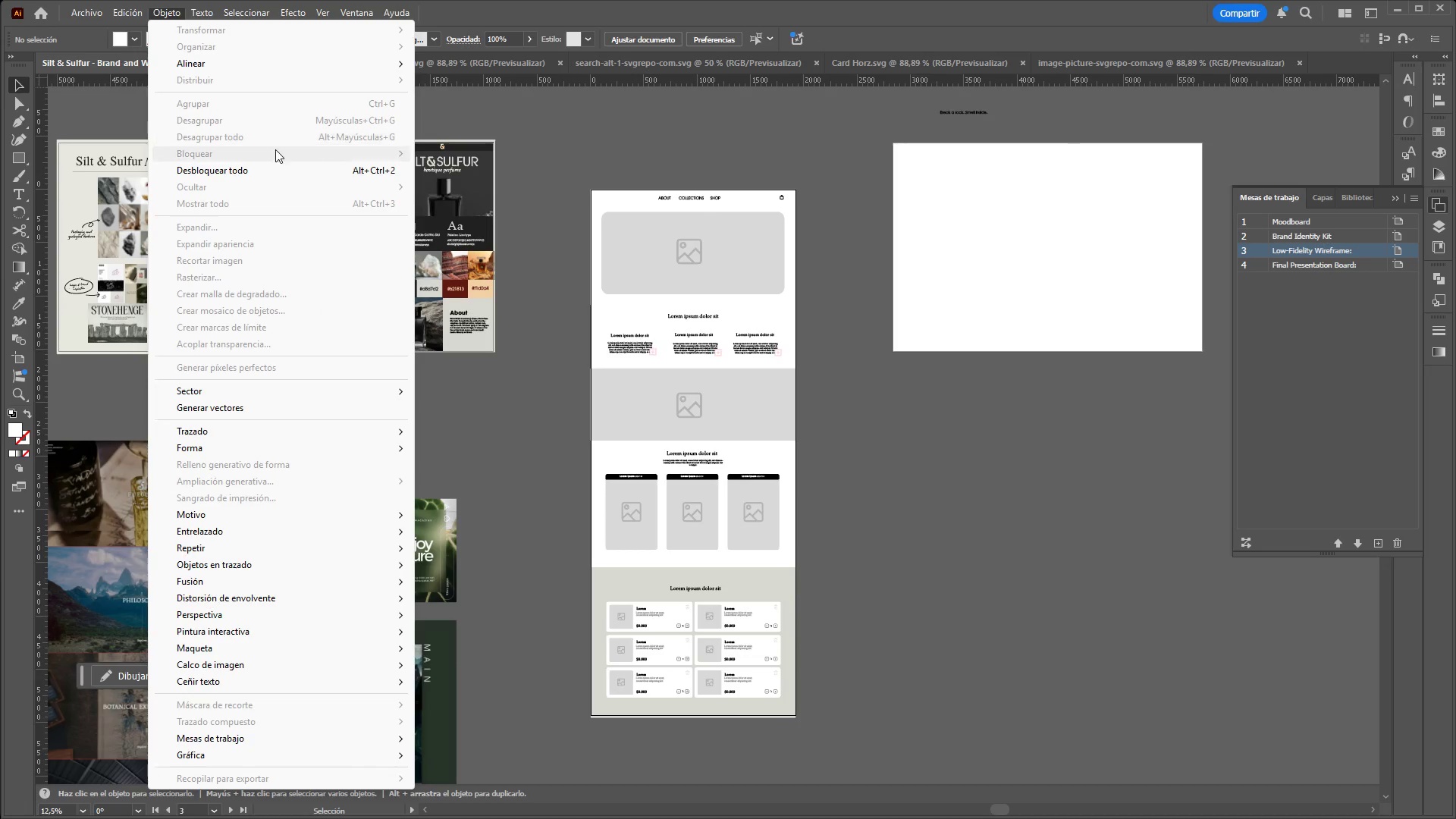 
left_click([276, 171])
 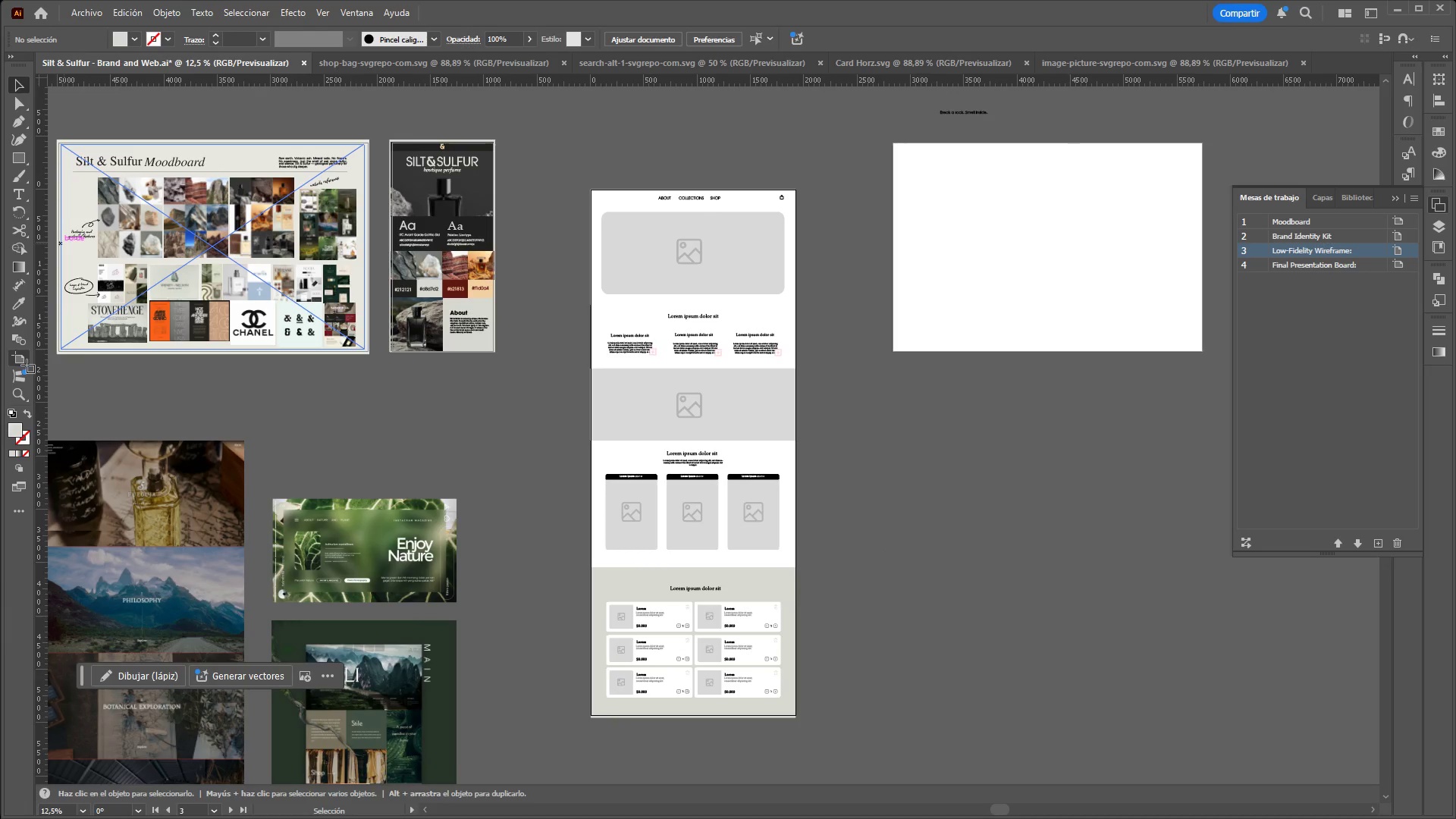 
left_click_drag(start_coordinate=[730, 267], to_coordinate=[648, 218])
 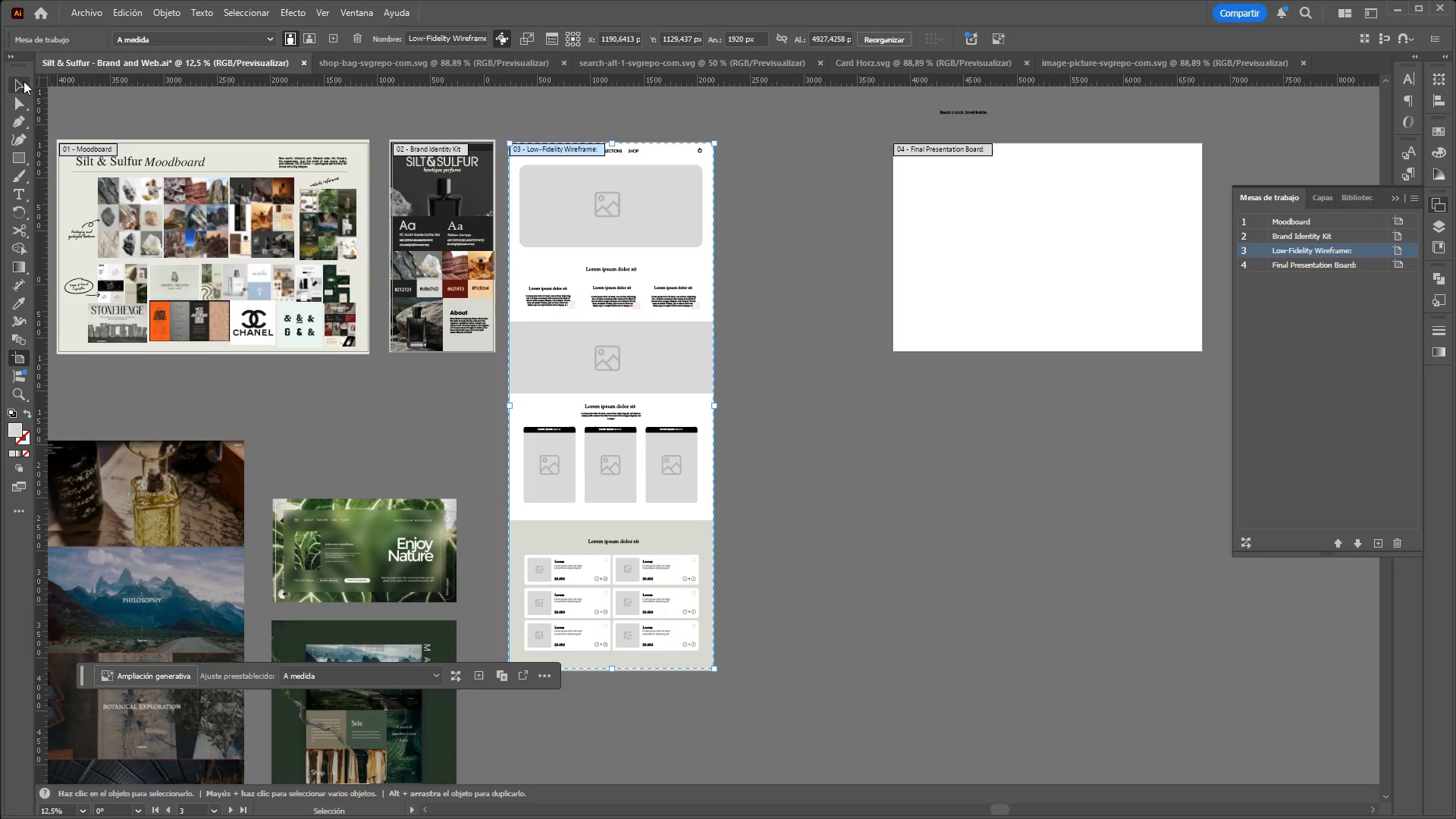 
double_click([73, 98])
 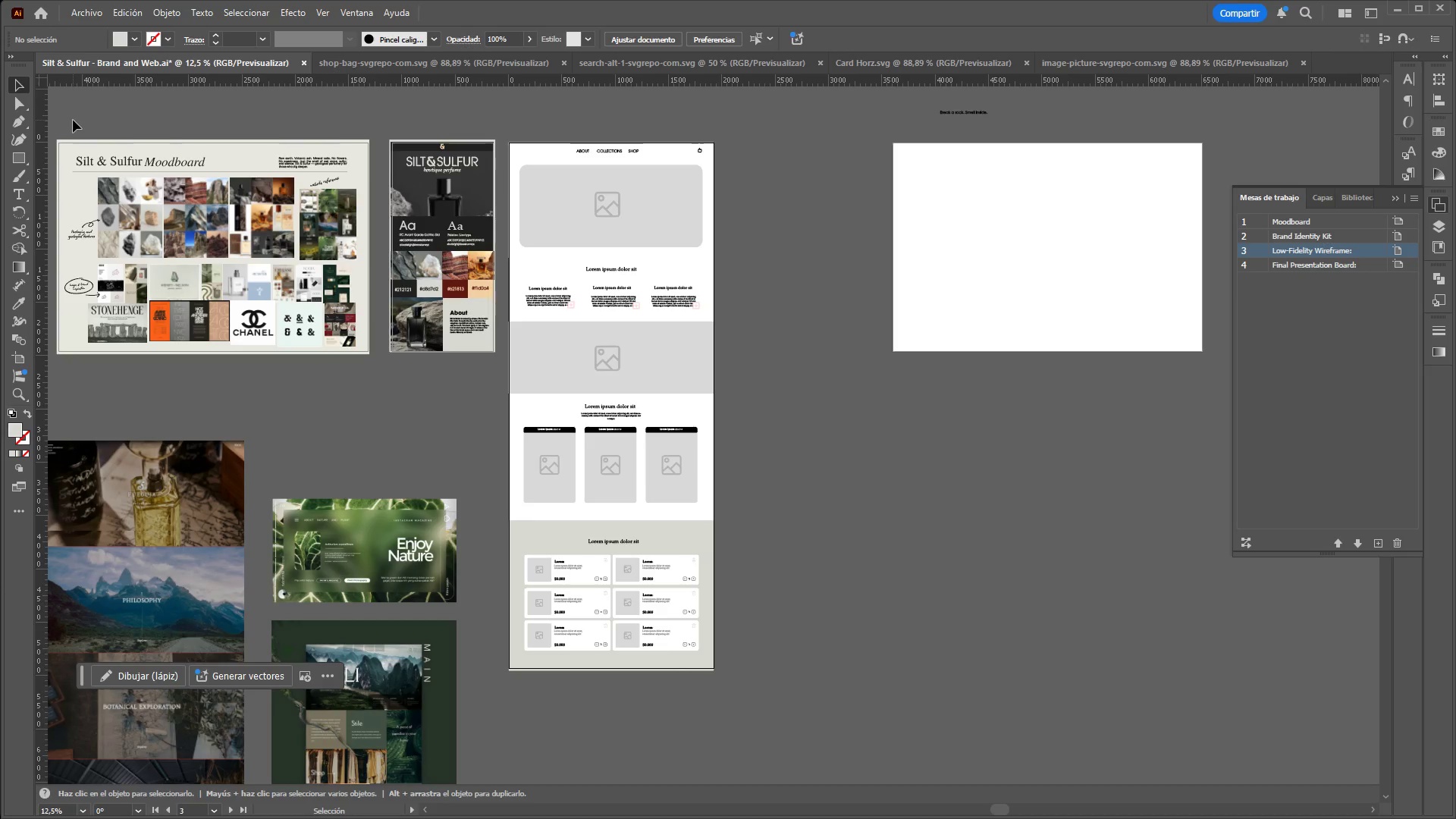 
wait(10.59)
 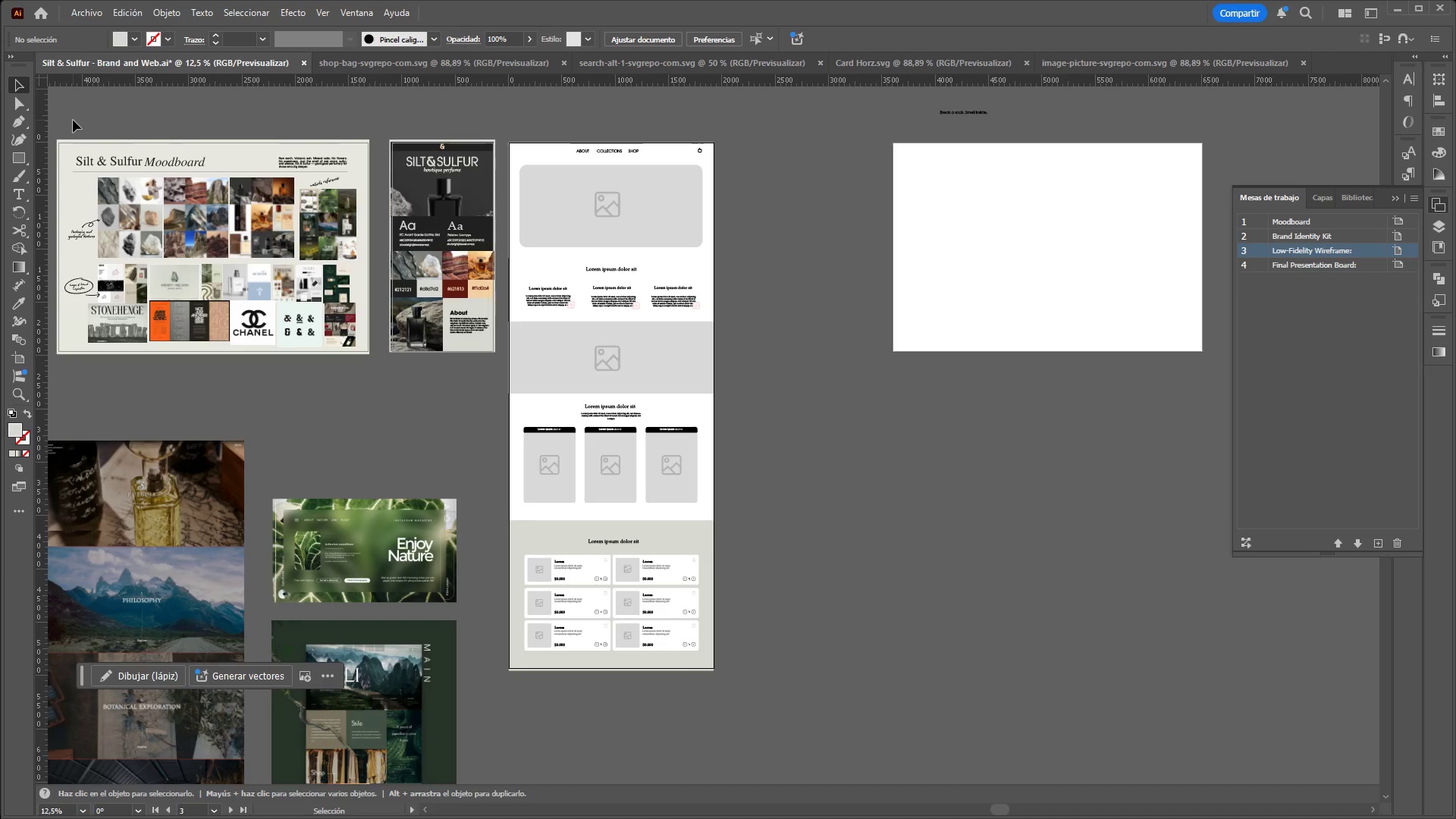 
left_click_drag(start_coordinate=[783, 435], to_coordinate=[843, 541])
 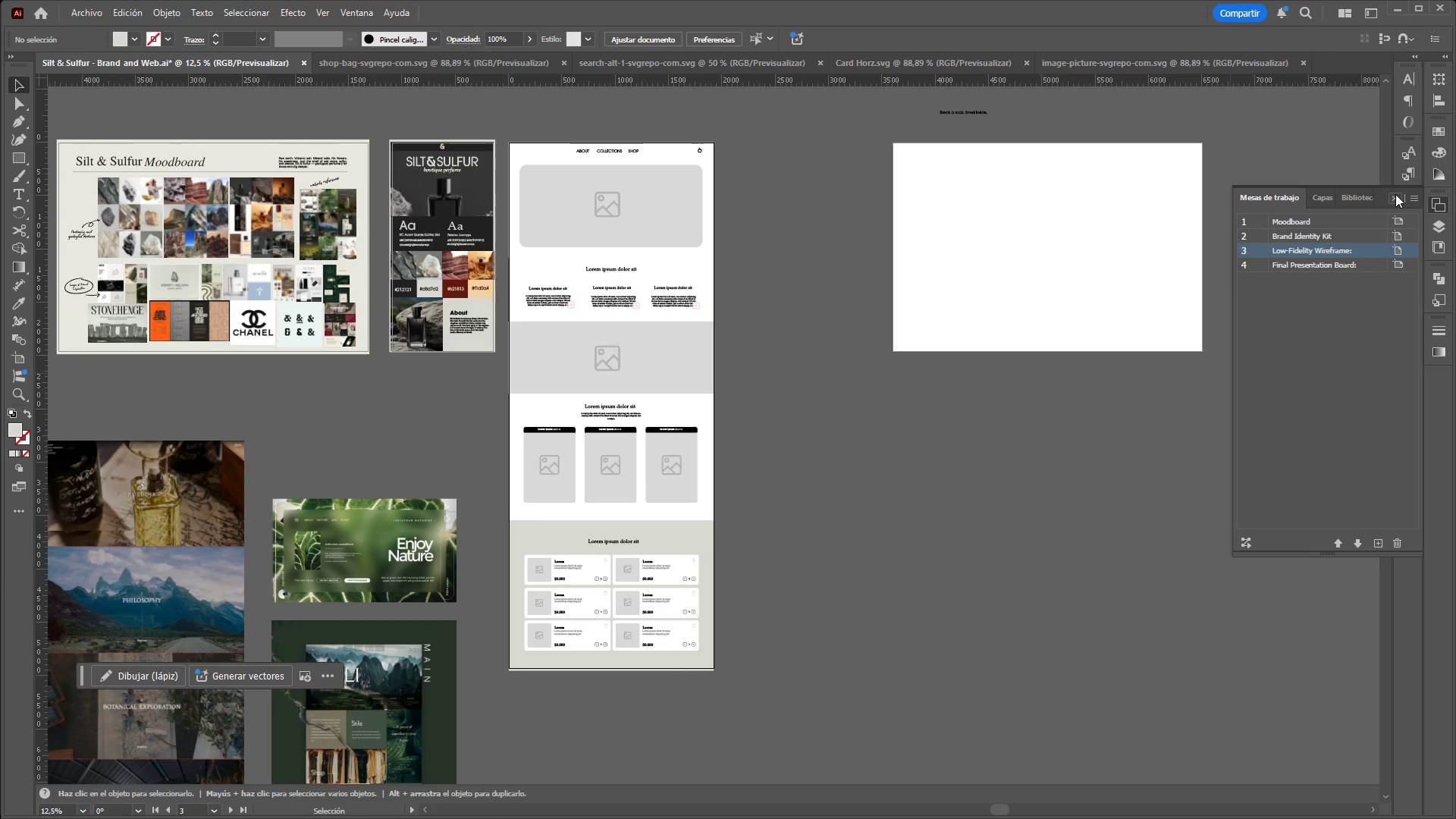 
left_click([1395, 193])
 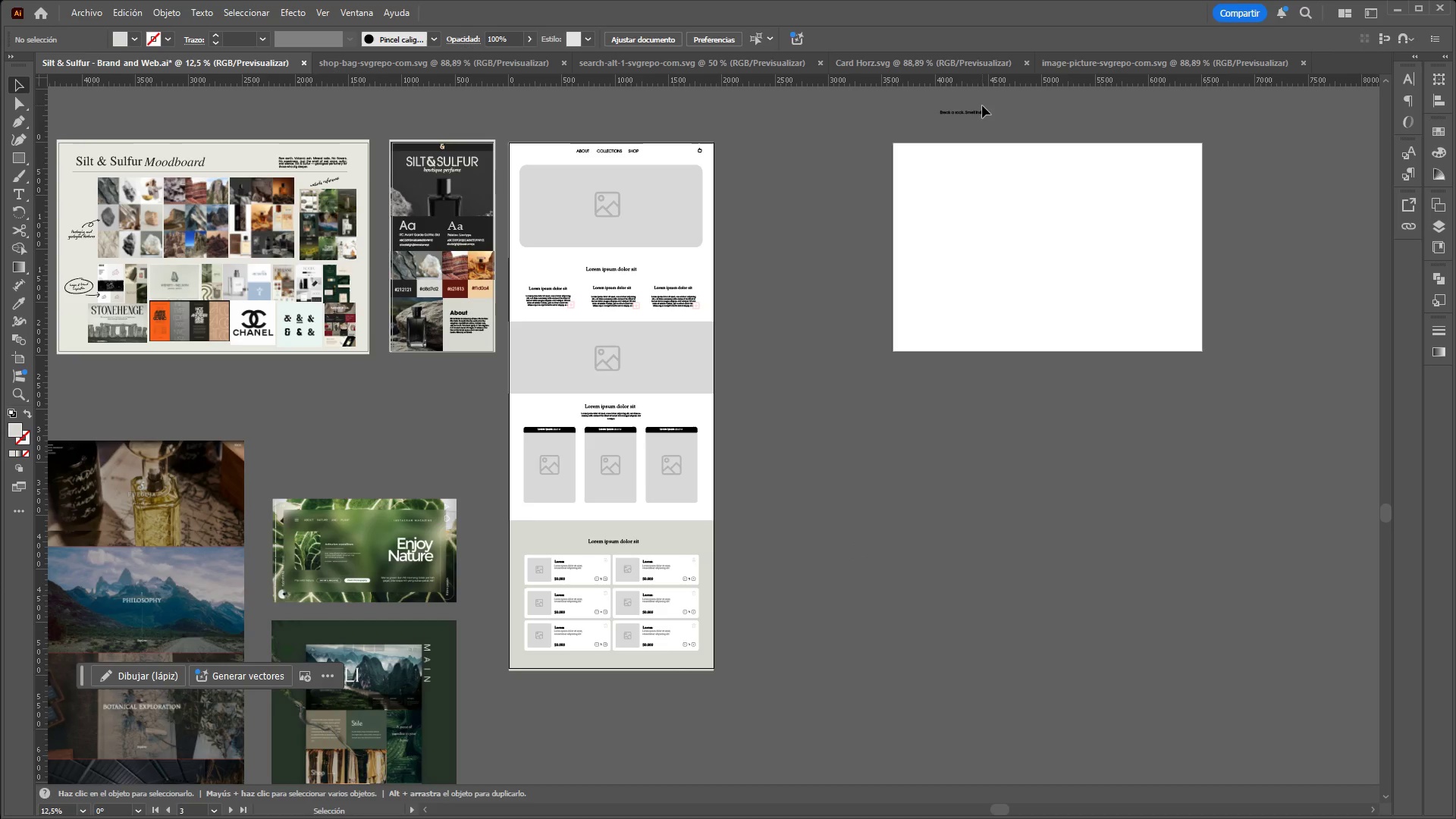 
left_click_drag(start_coordinate=[978, 109], to_coordinate=[839, 653])
 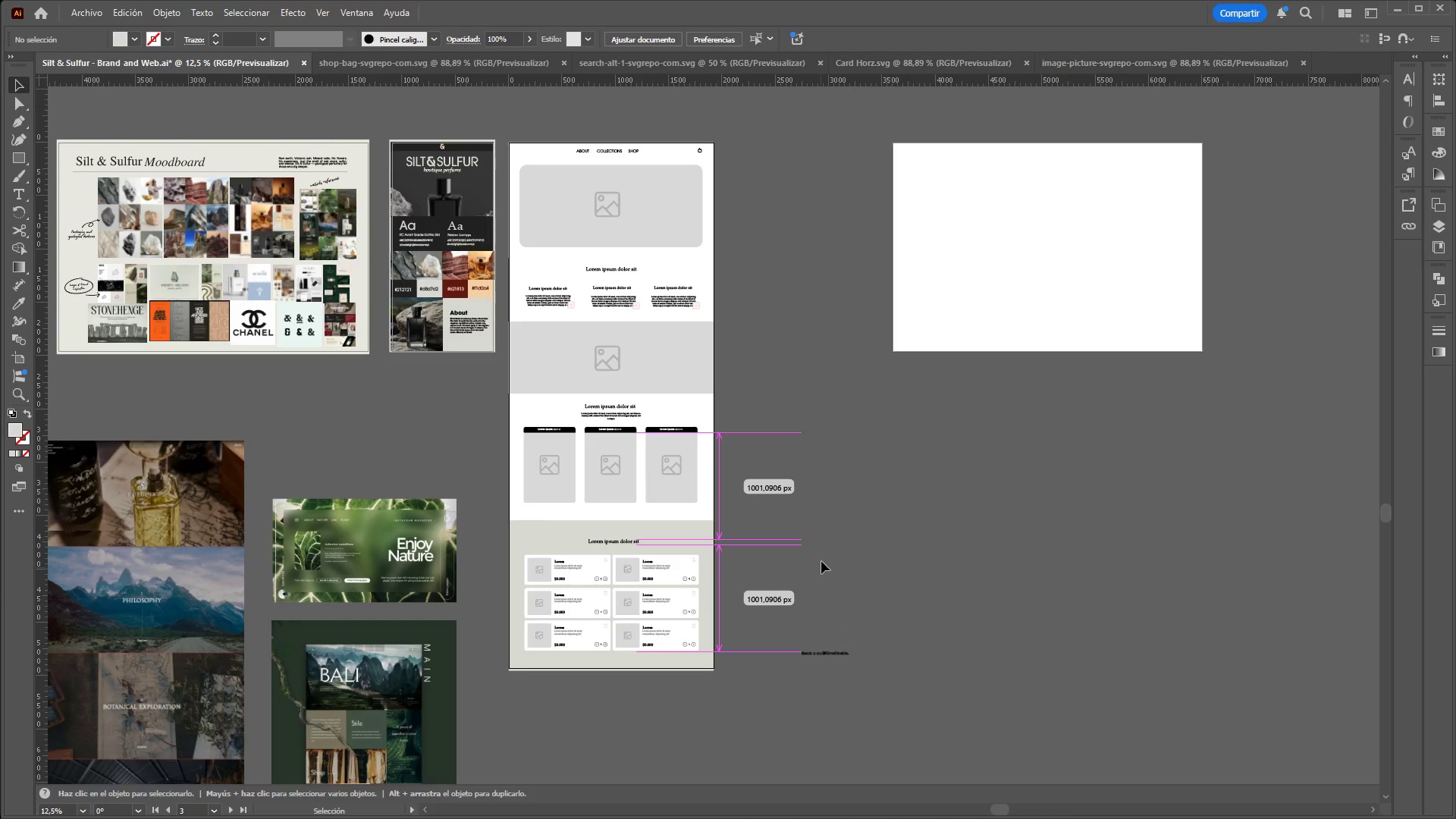 
left_click([821, 560])
 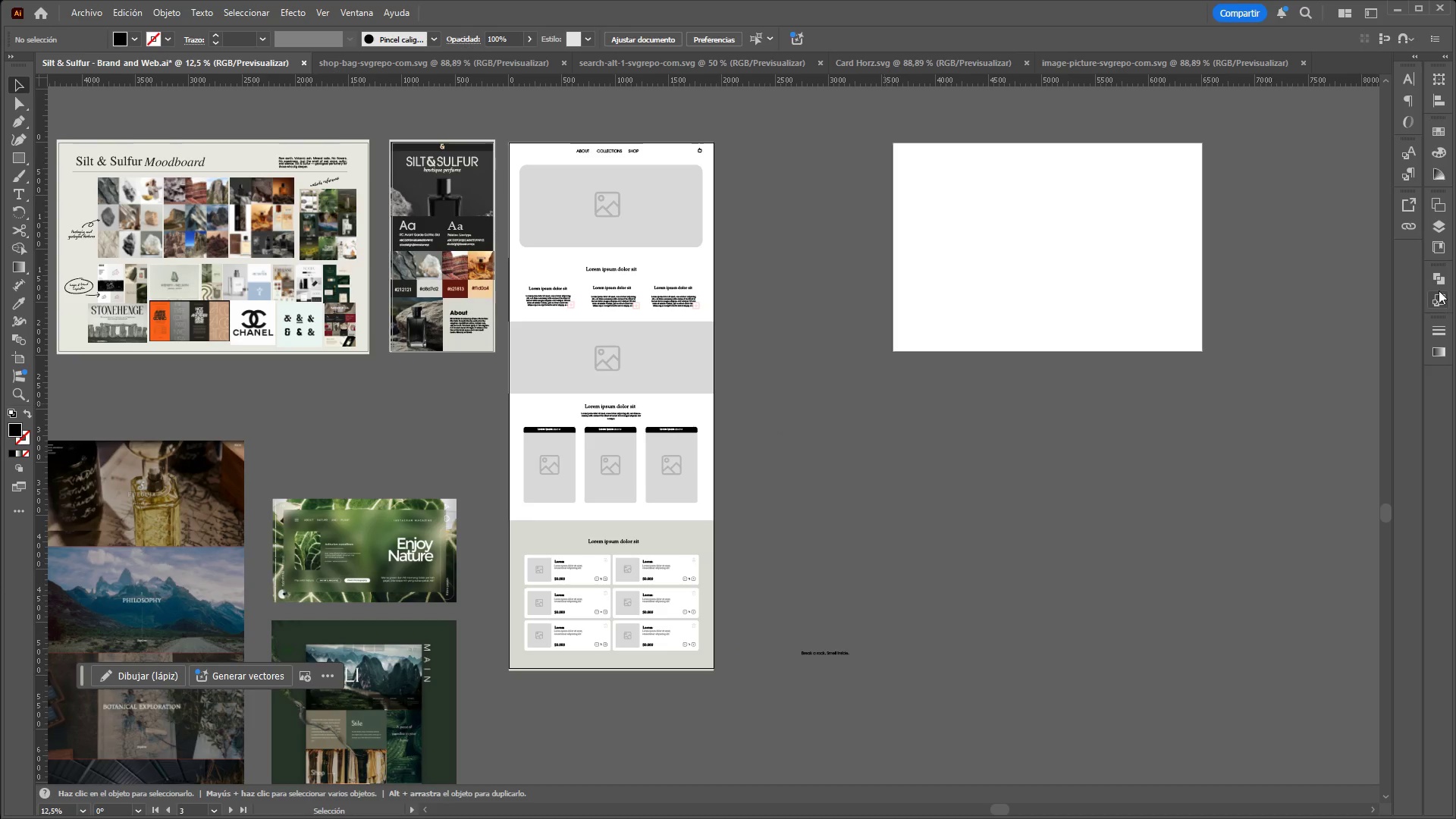 
mouse_move([1433, 228])
 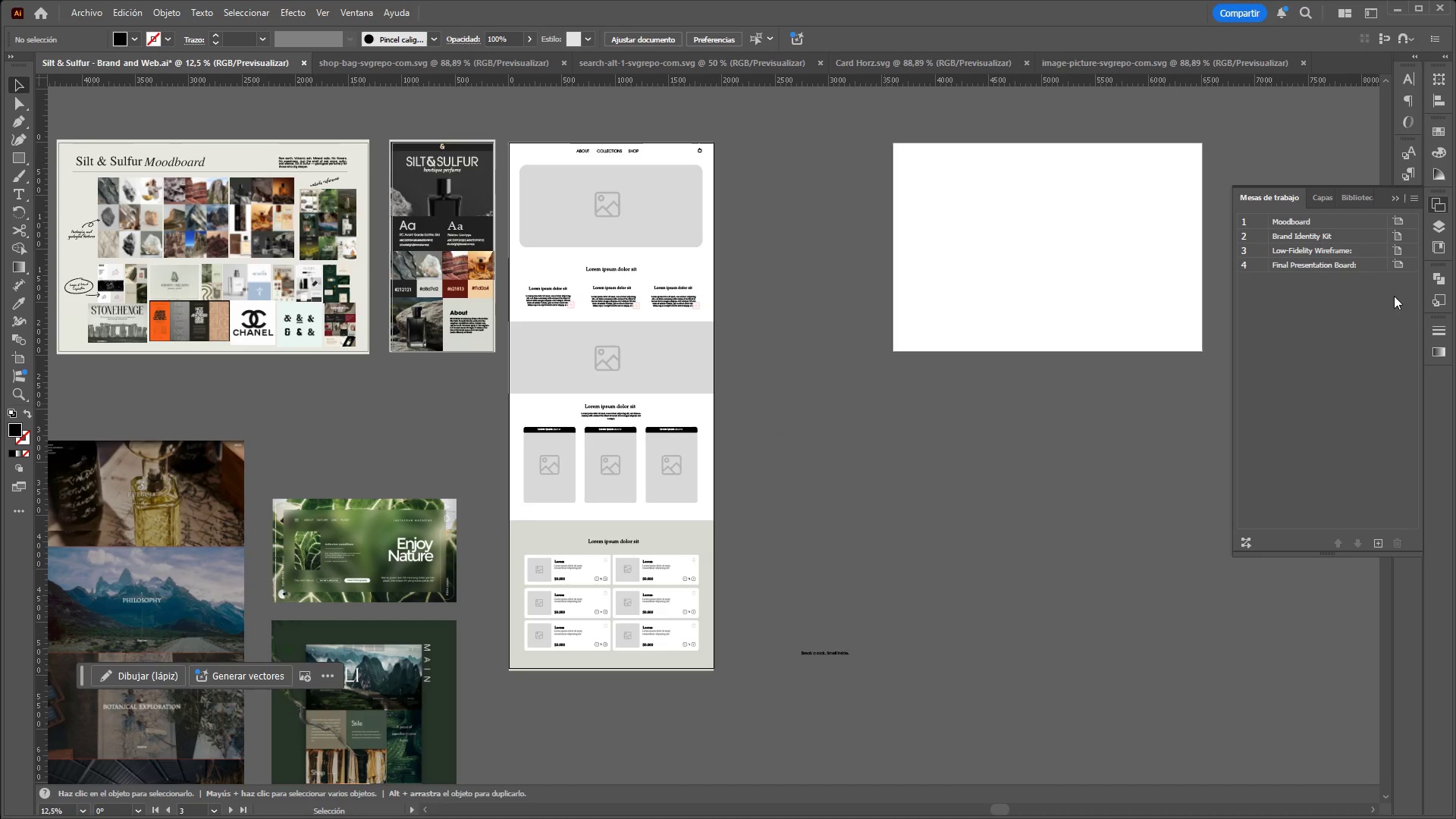 
left_click([1394, 296])
 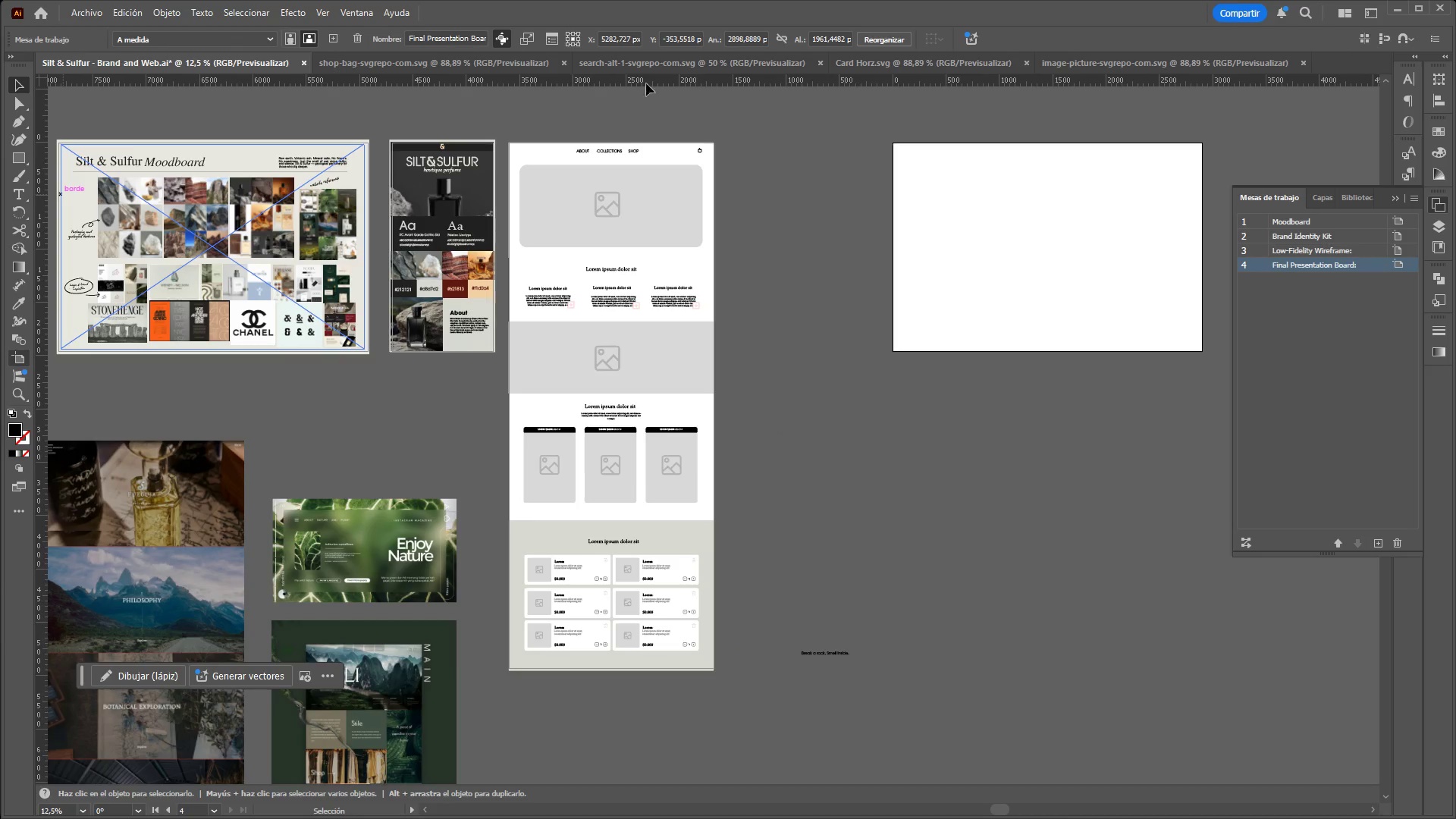 
double_click([730, 38])
 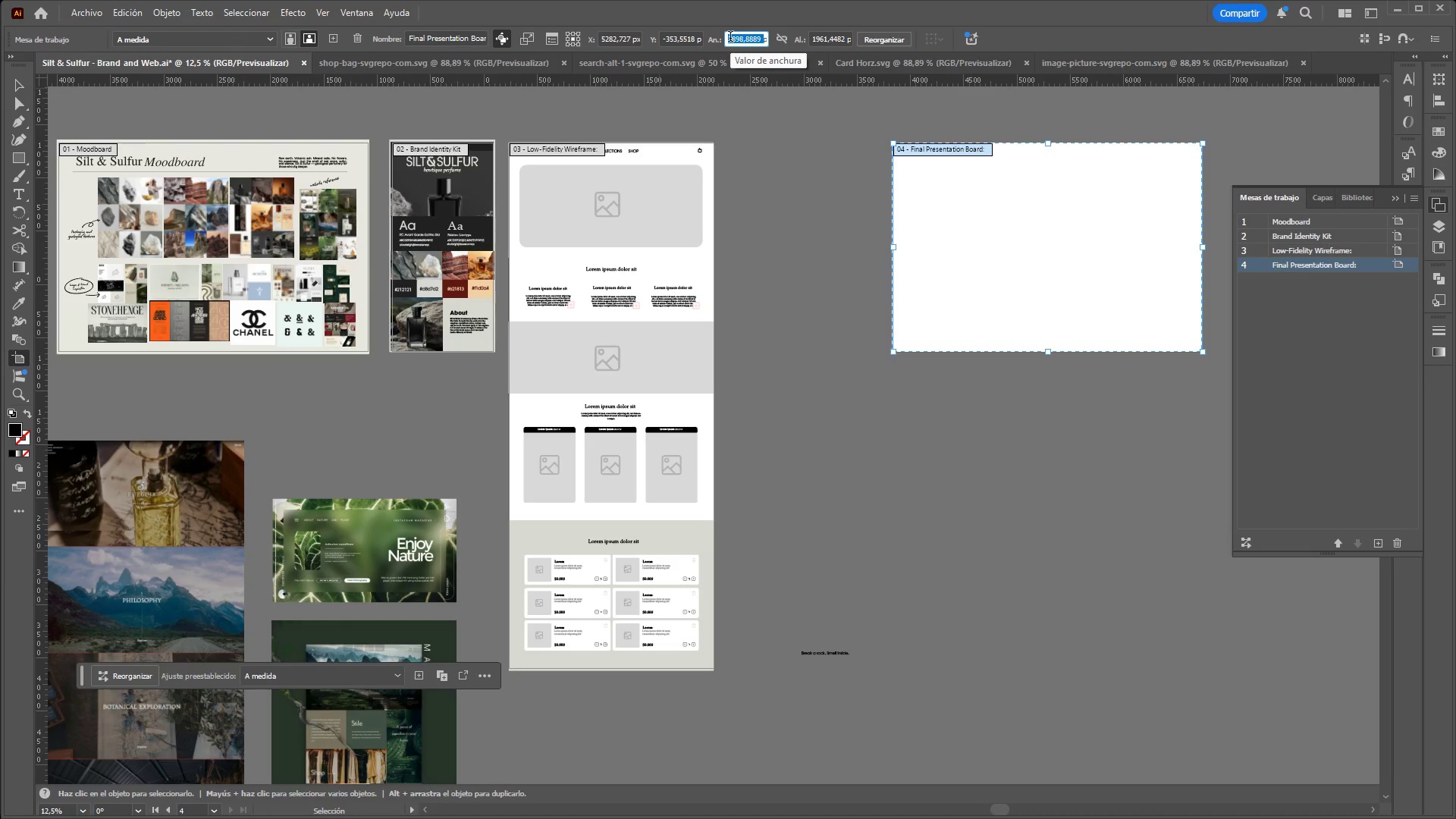 
type(1920 )
key(Tab)
type(1080)
 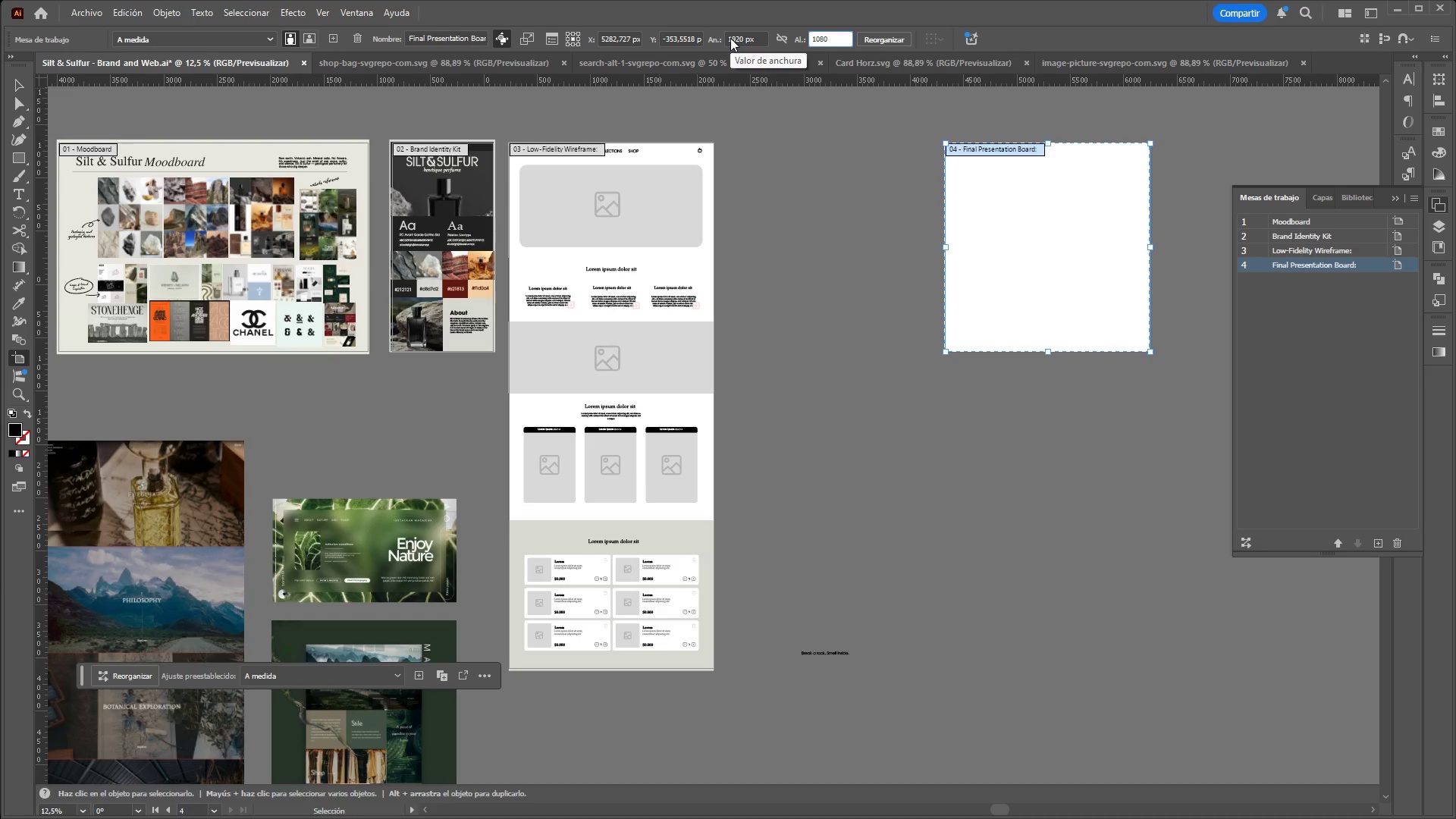 
key(Enter)
 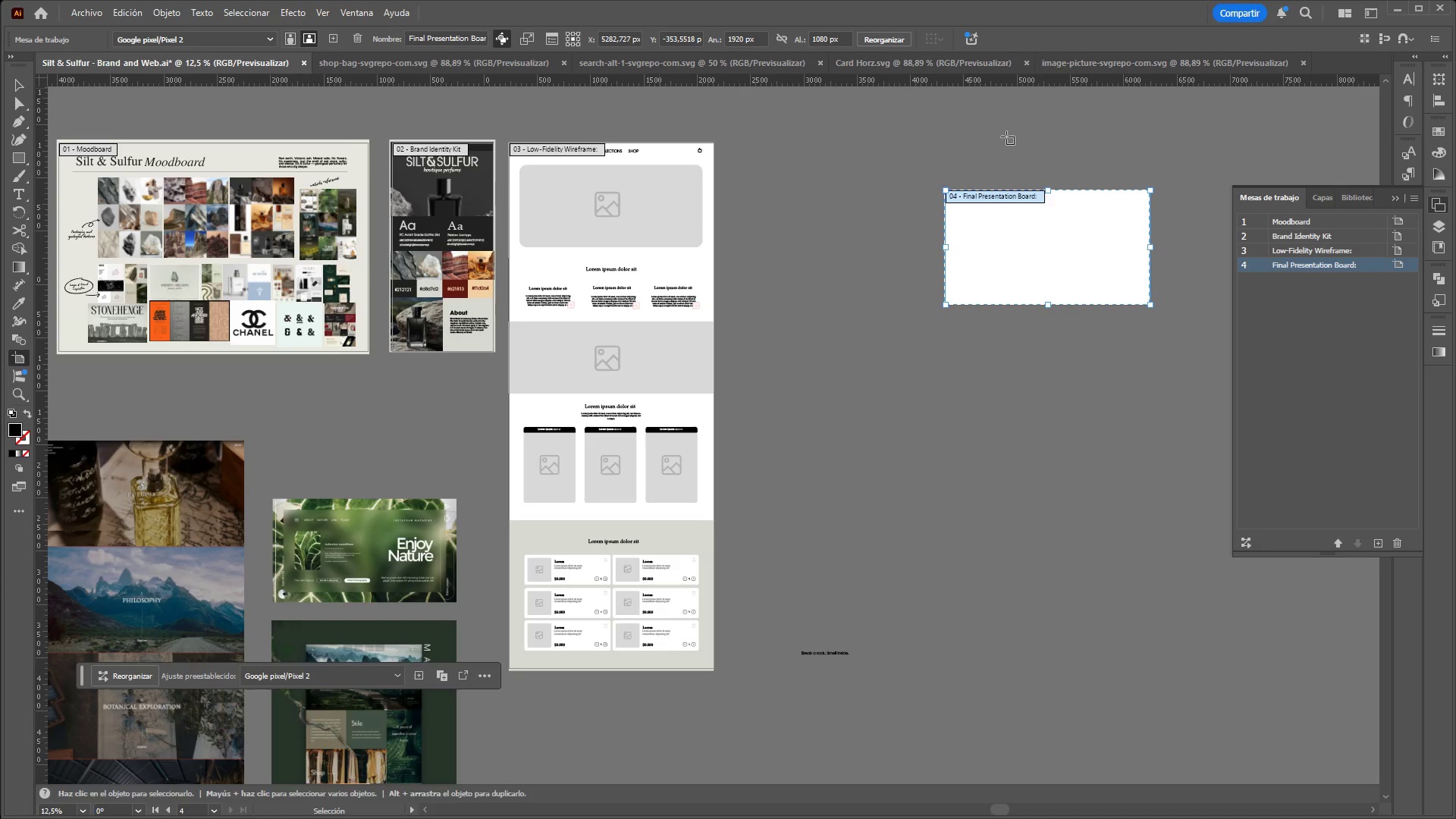 
left_click_drag(start_coordinate=[1066, 253], to_coordinate=[855, 202])
 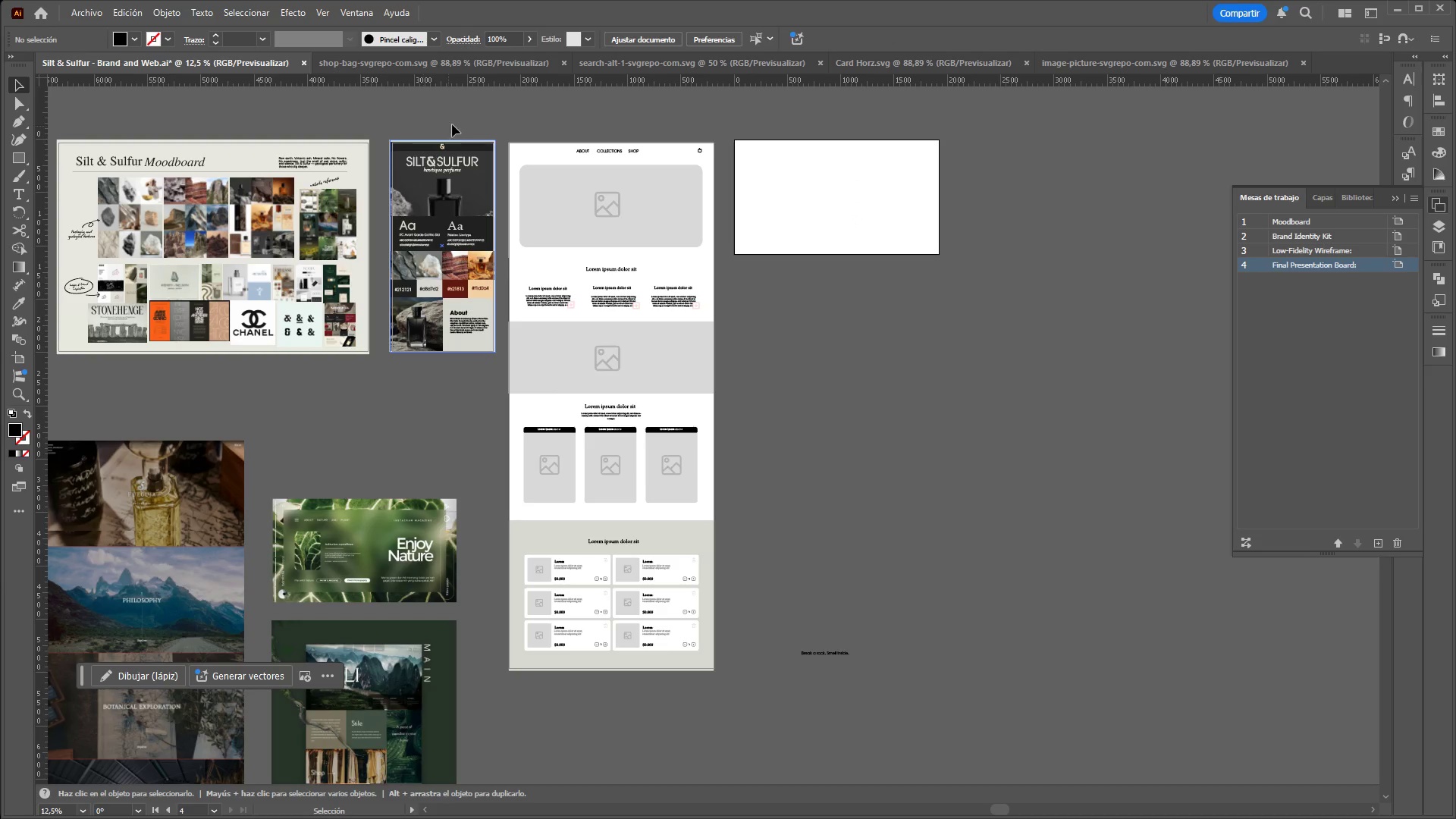 
hold_key(key=ControlLeft, duration=1.16)
hold_key(key=AltLeft, duration=1.09)
scroll: coordinate [649, 275], scroll_direction: up, amount: 3.0
 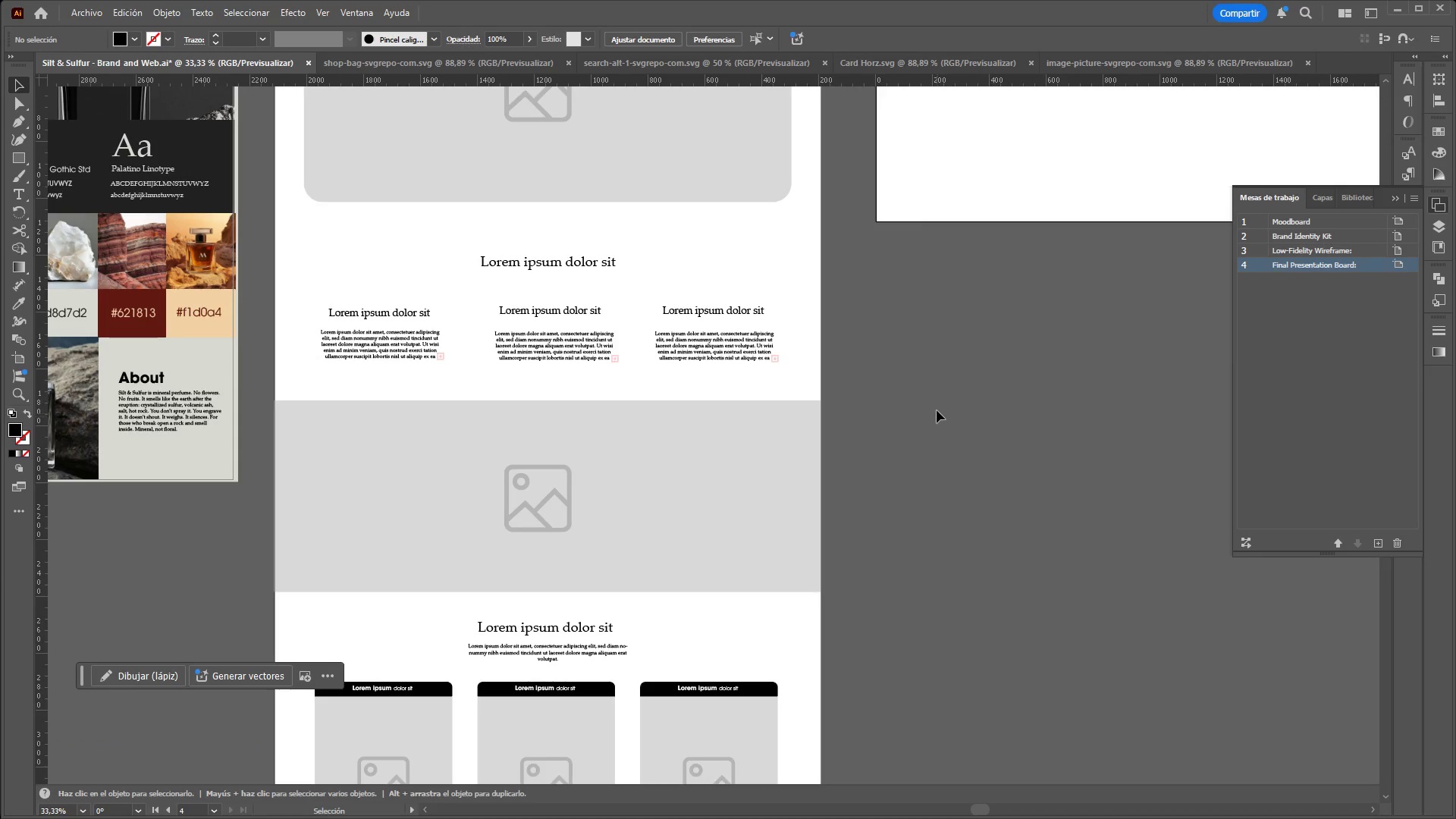 
hold_key(key=ControlLeft, duration=3.19)
hold_key(key=AltLeft, duration=1.52)
scroll: coordinate [895, 340], scroll_direction: down, amount: 3.0
 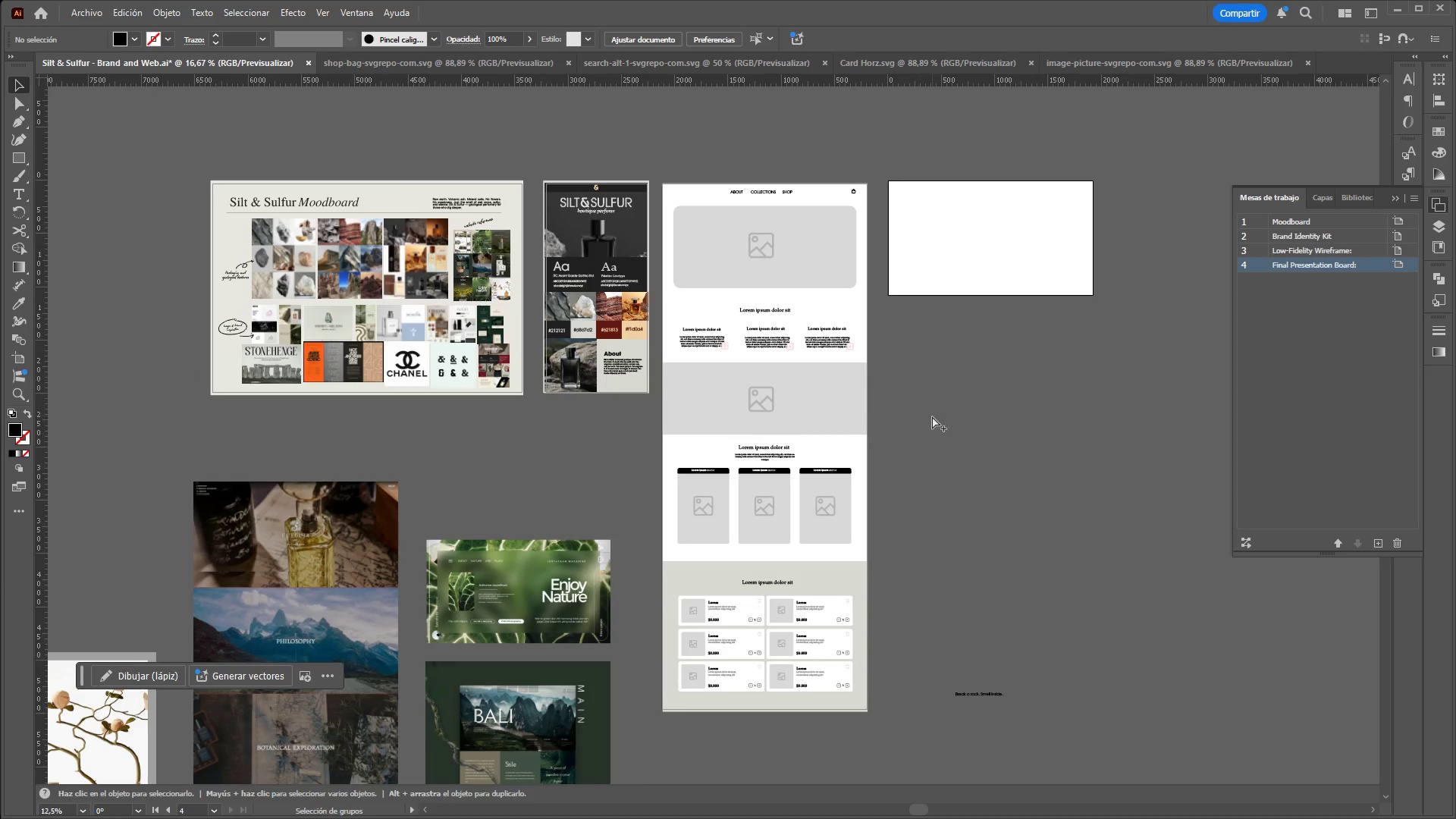 
hold_key(key=AltLeft, duration=1.52)
 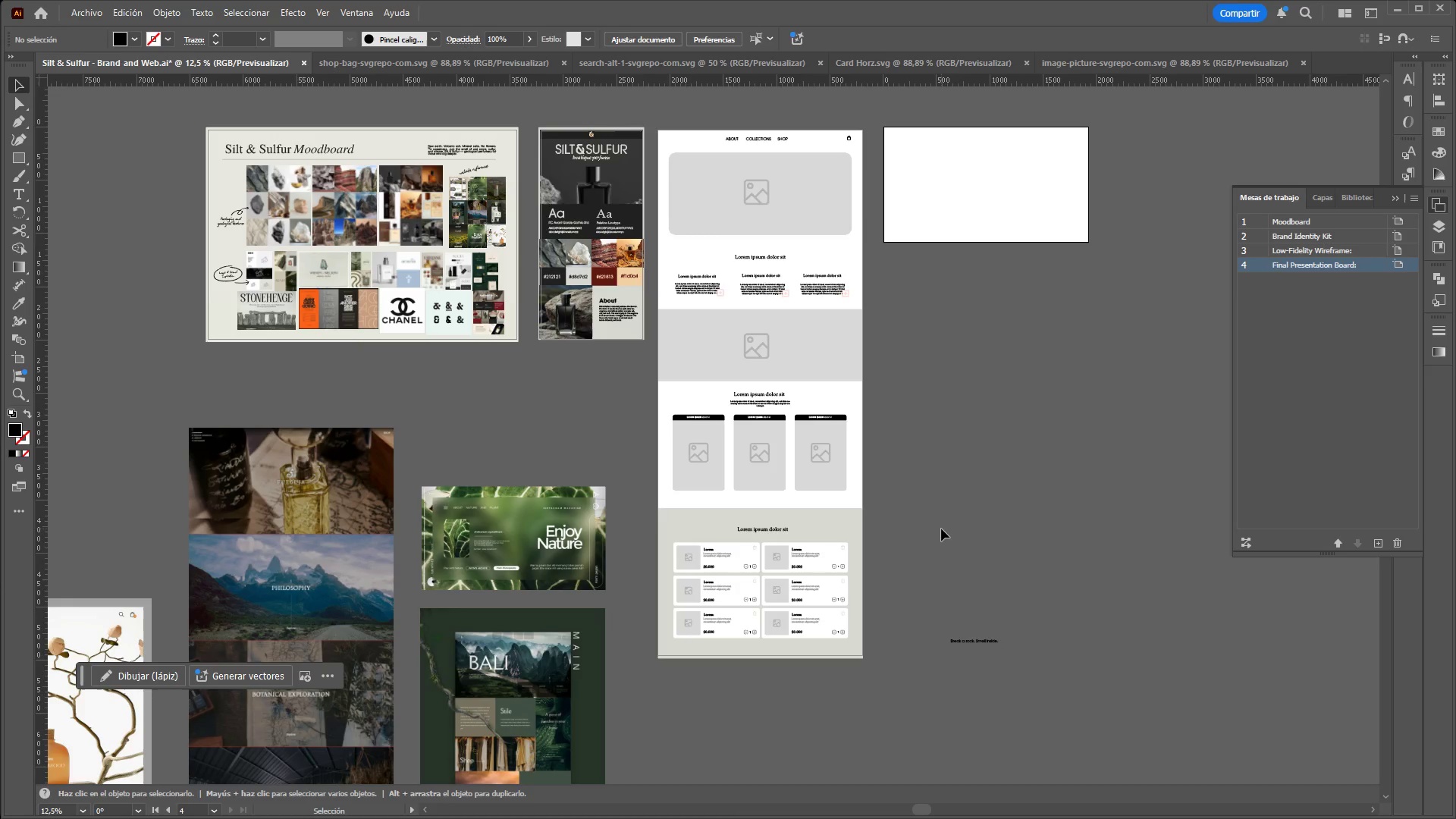 
scroll: coordinate [932, 416], scroll_direction: up, amount: 1.0
 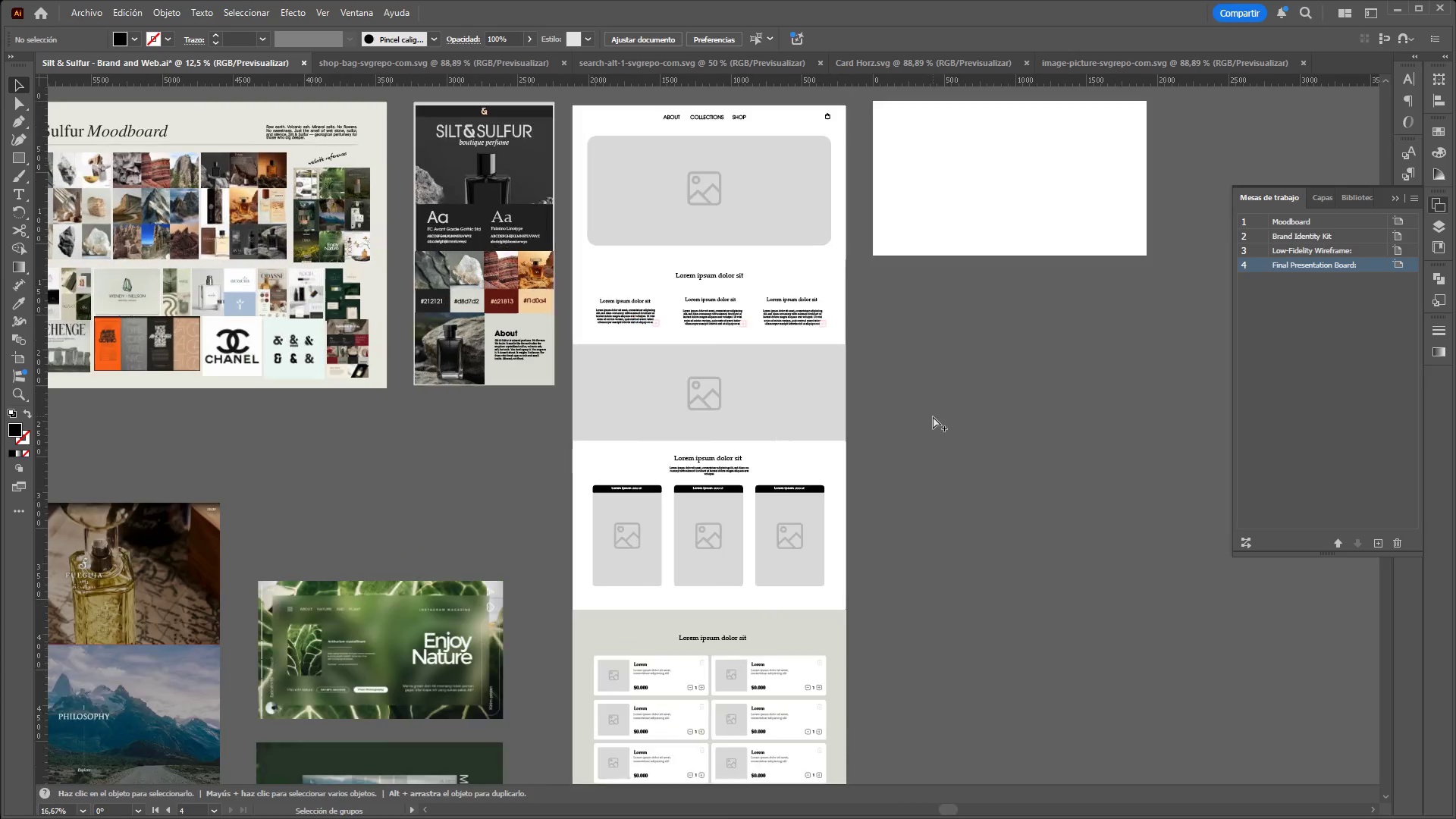 
scroll: coordinate [930, 422], scroll_direction: down, amount: 2.0
 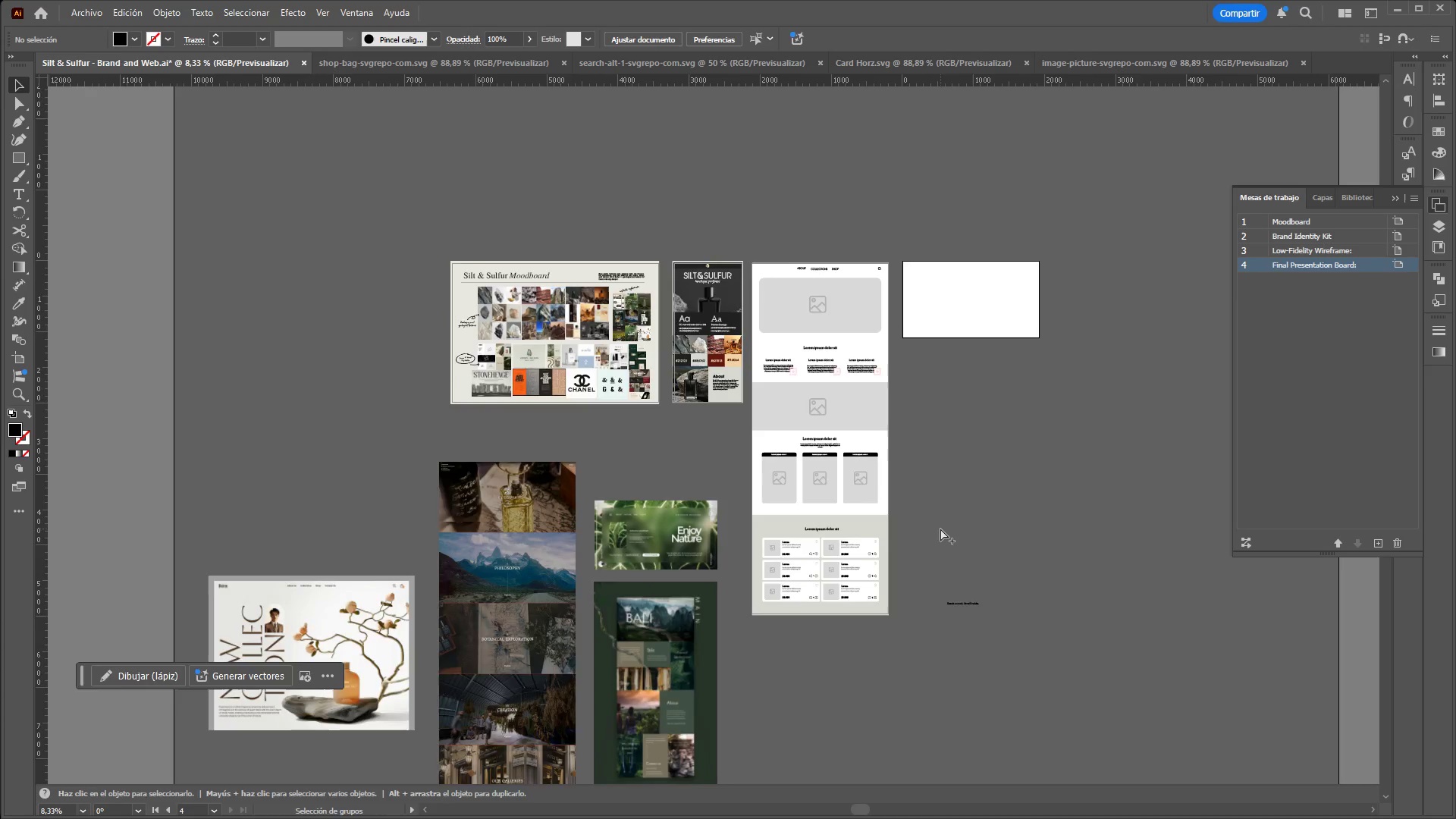 
key(Alt+Control+AltLeft)
 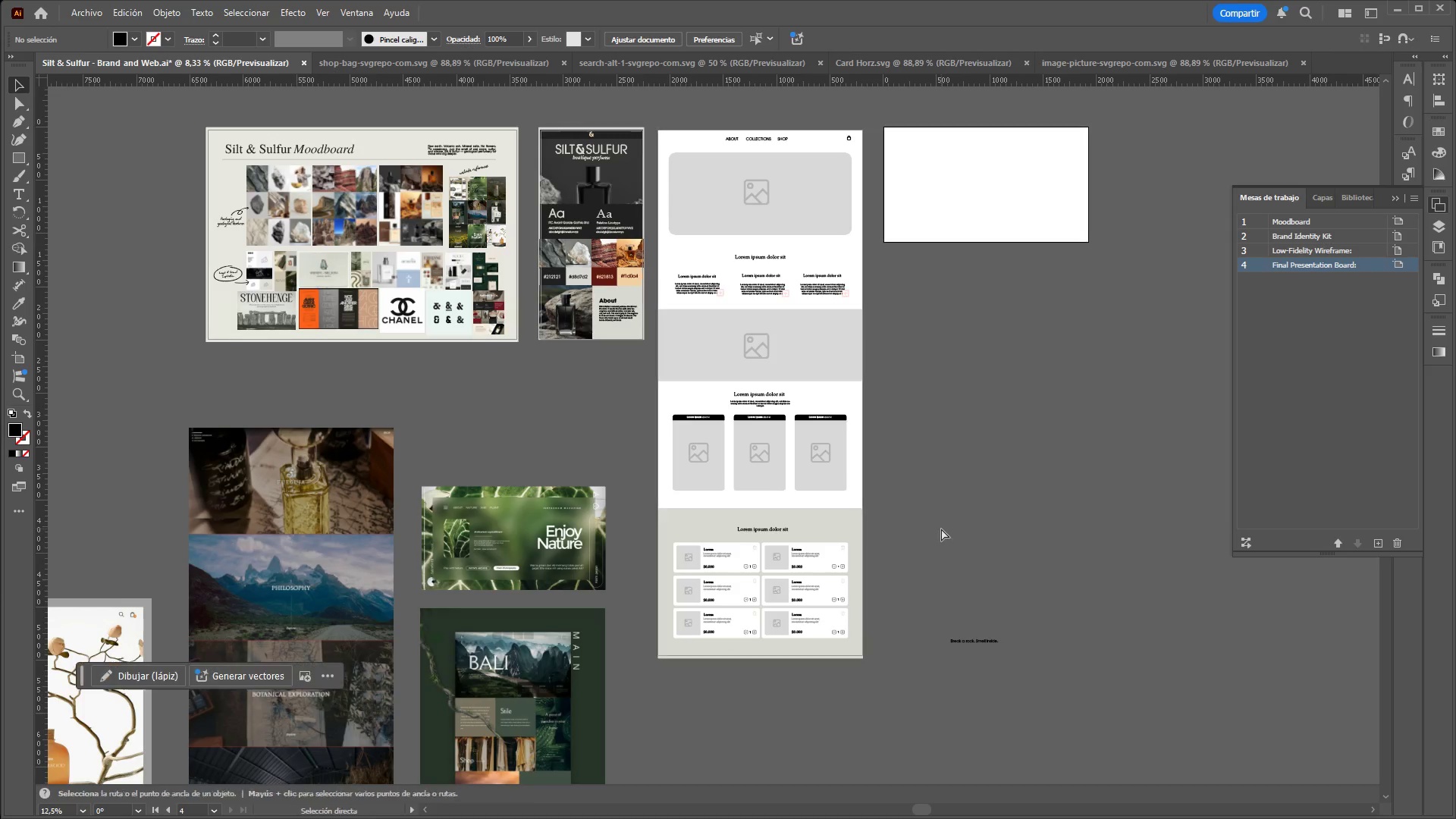 
key(Alt+Control+AltLeft)
 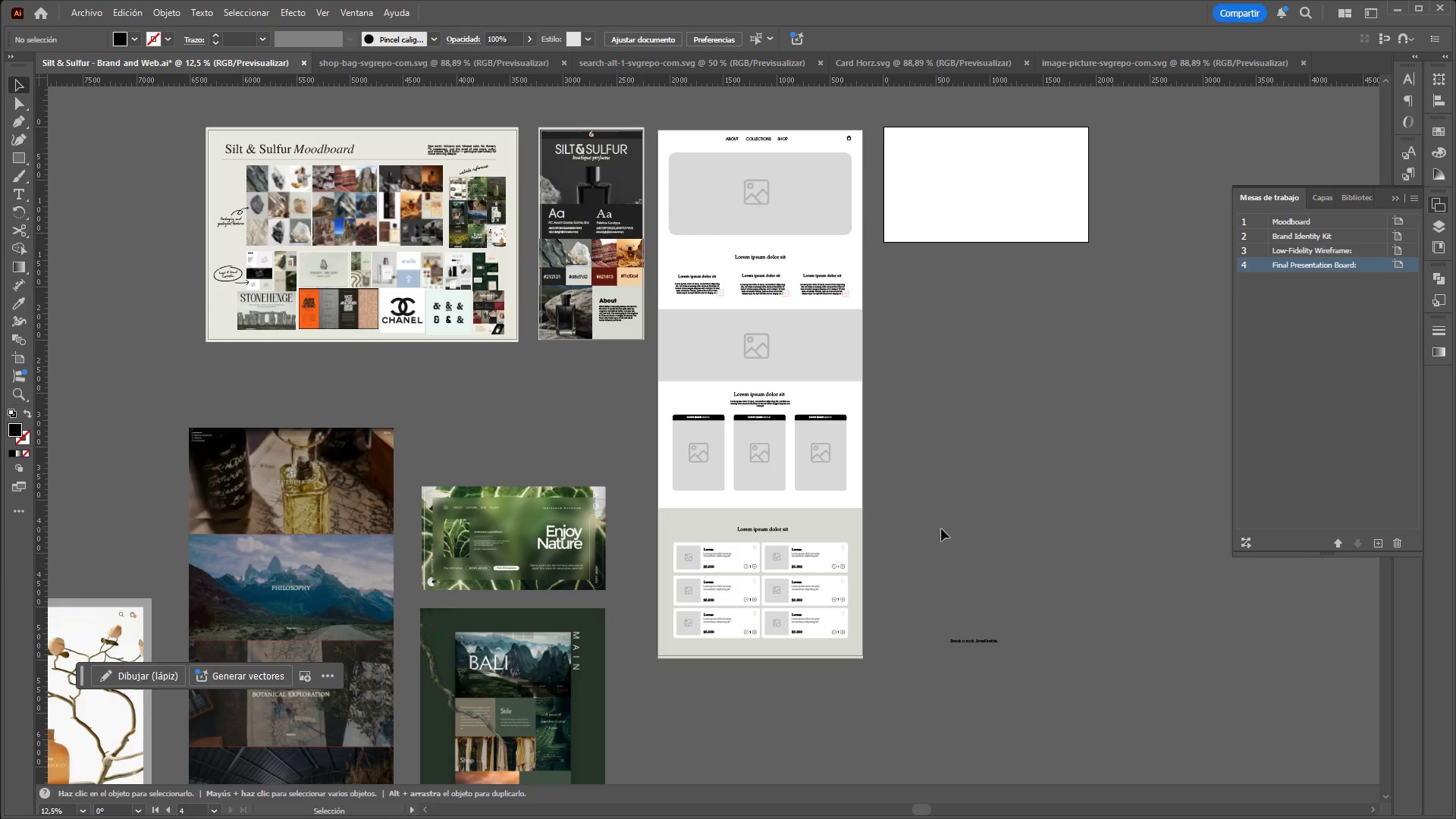 
scroll: coordinate [940, 529], scroll_direction: up, amount: 1.0
 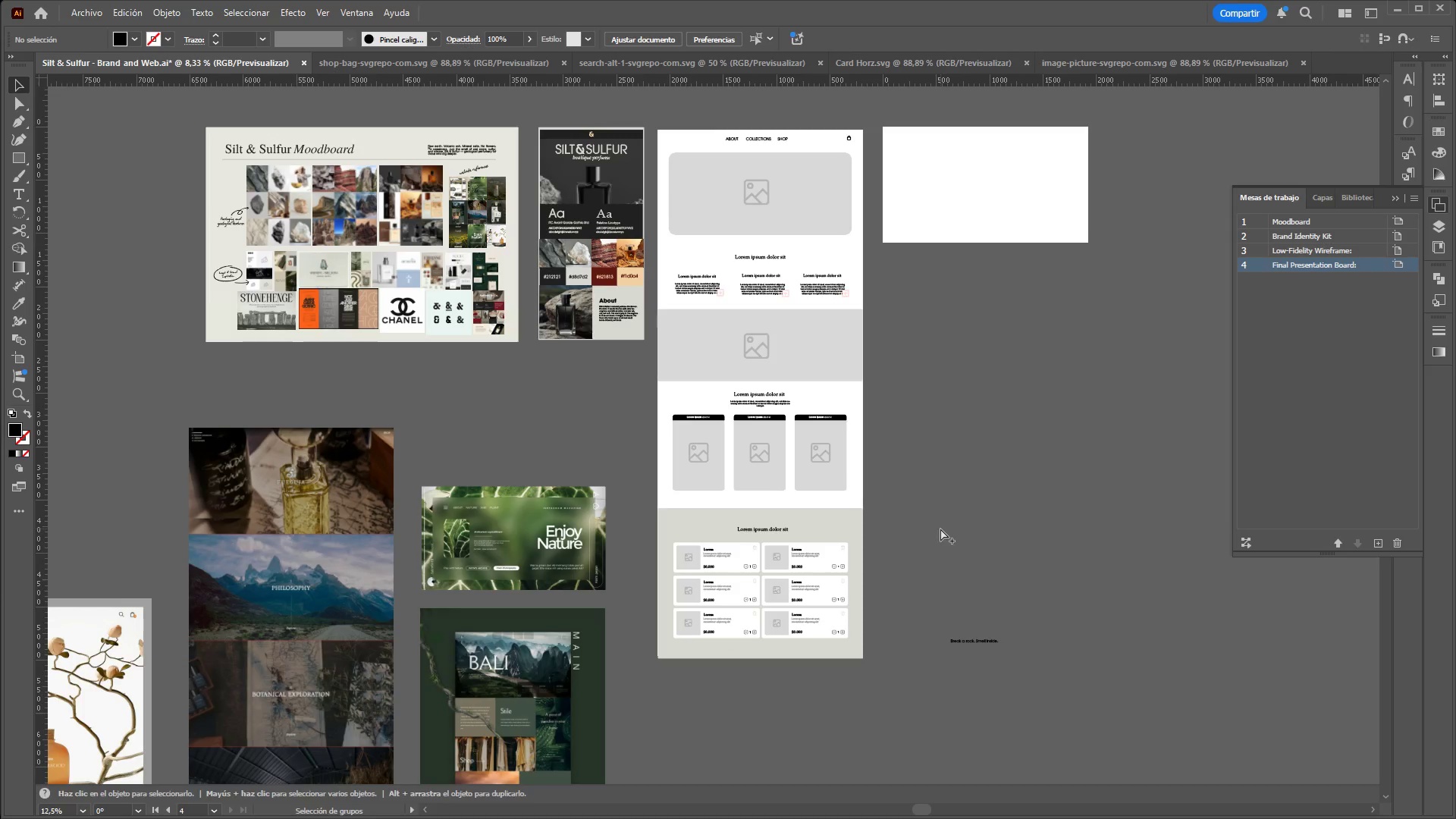 
hold_key(key=ControlLeft, duration=4.41)
hold_key(key=AltLeft, duration=1.5)
scroll: coordinate [729, 115], scroll_direction: up, amount: 3.0
 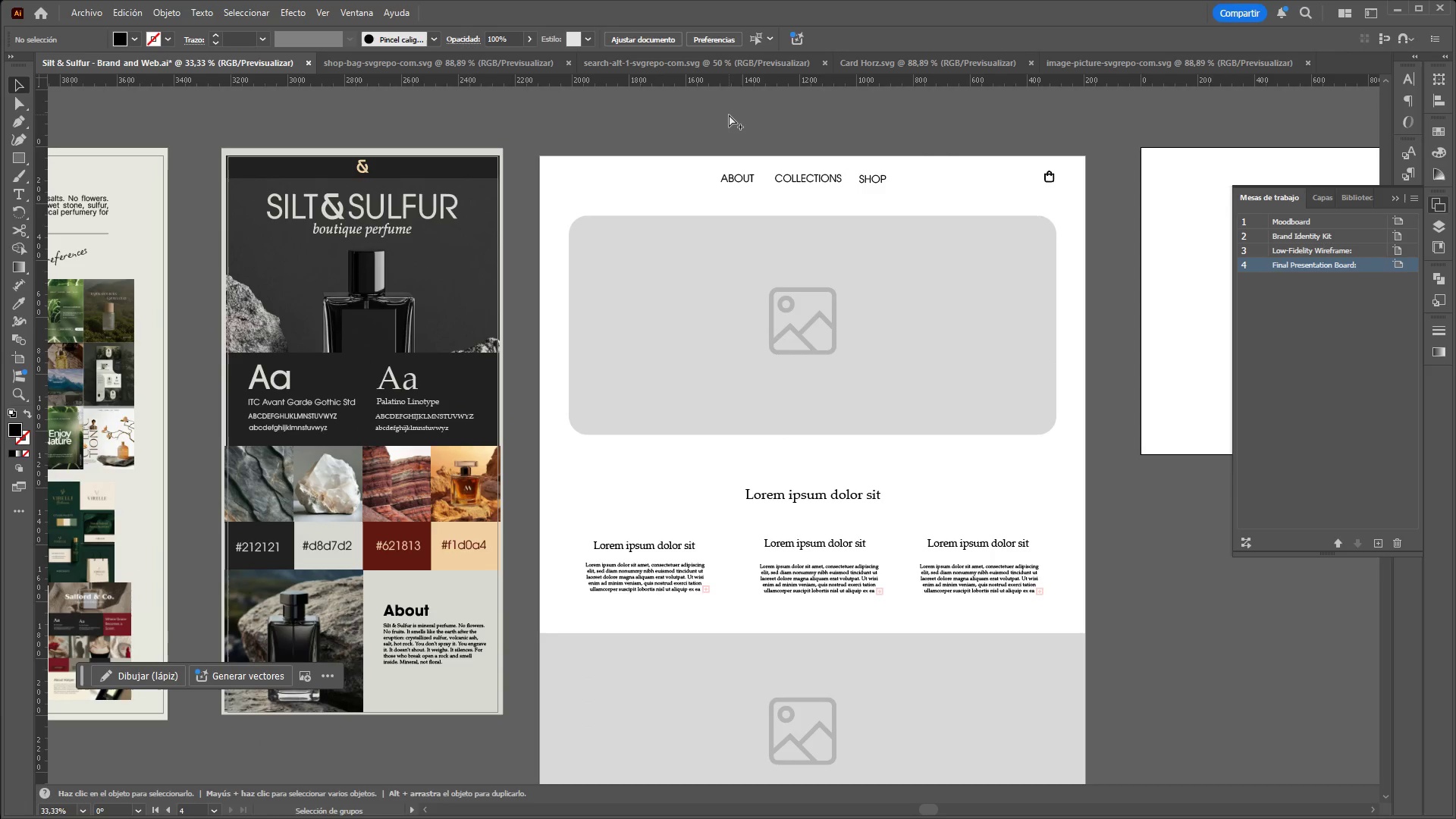 
hold_key(key=AltLeft, duration=1.52)
scroll: coordinate [712, 137], scroll_direction: down, amount: 4.0
 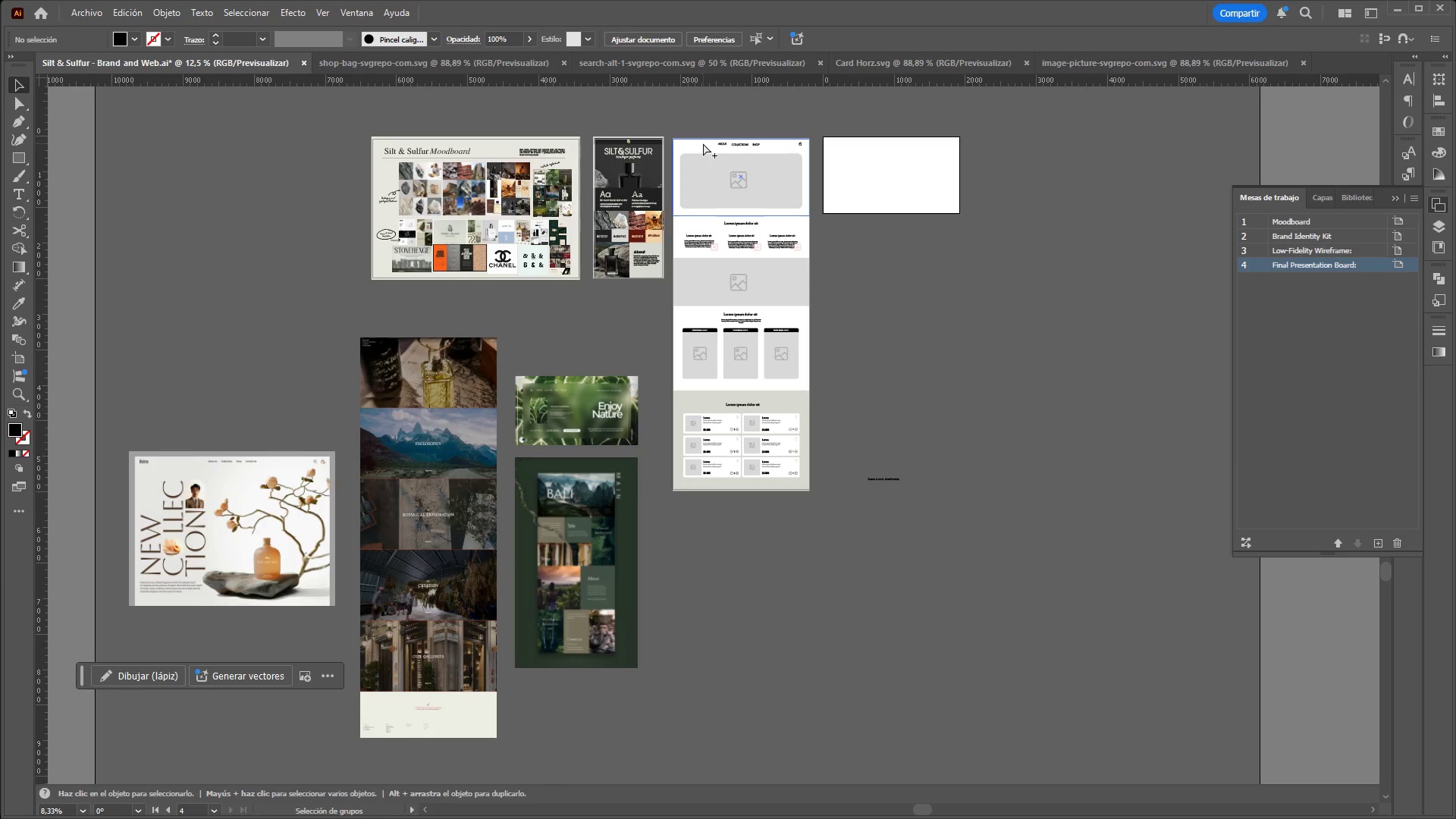 
hold_key(key=AltLeft, duration=1.39)
scroll: coordinate [470, 174], scroll_direction: none, amount: 0.0
 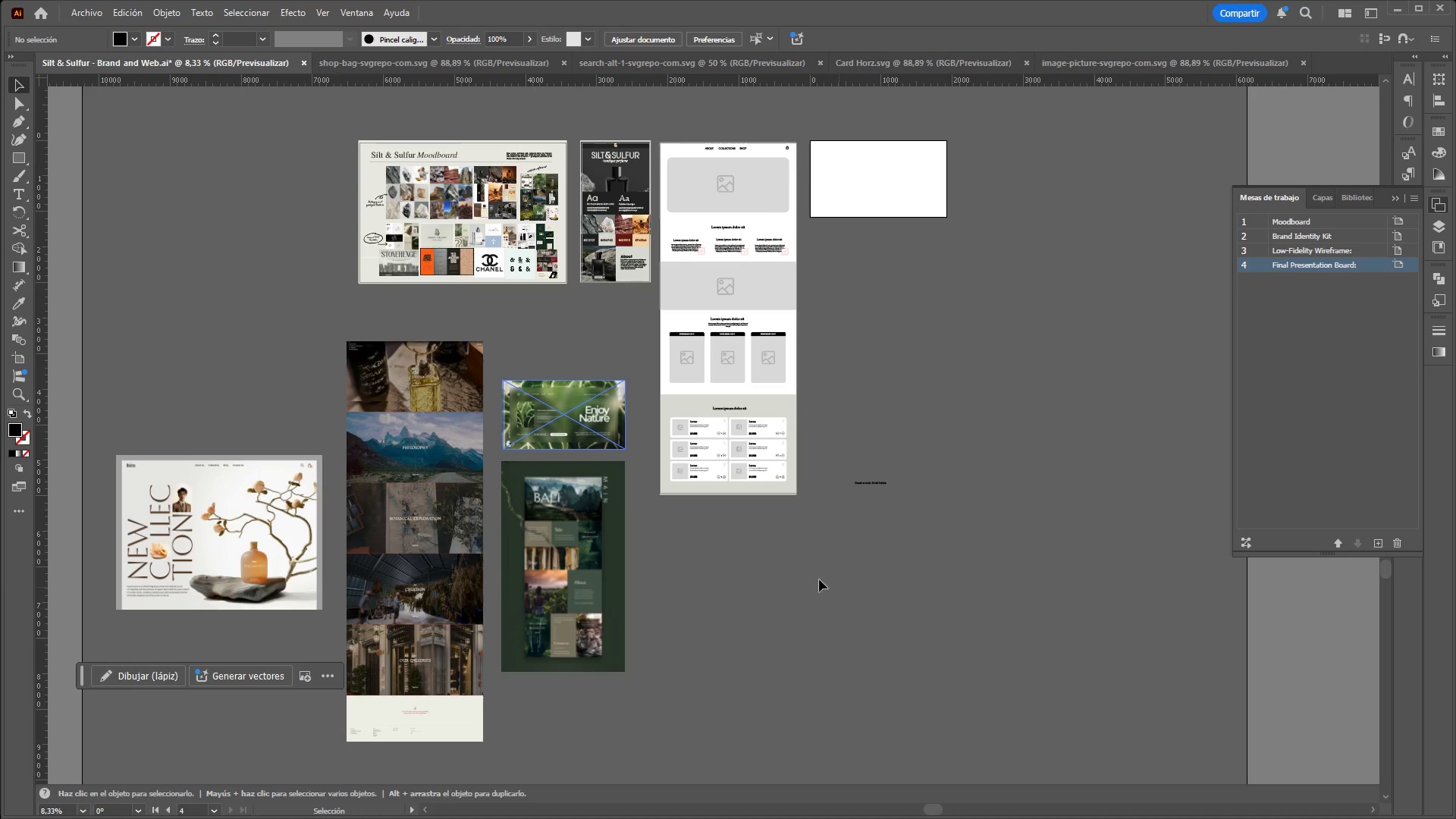 
left_click_drag(start_coordinate=[270, 552], to_coordinate=[1100, 333])
 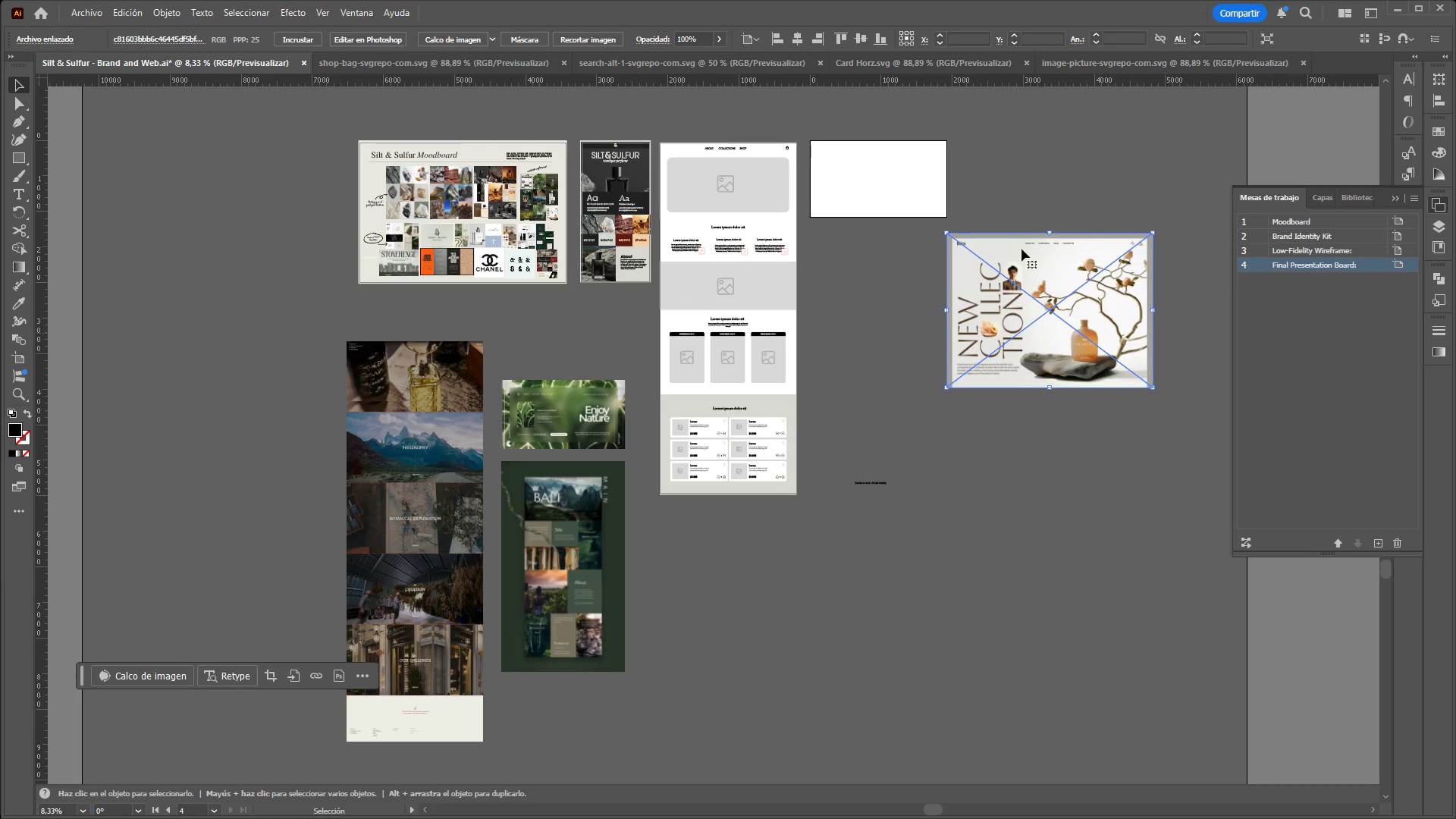 
left_click_drag(start_coordinate=[999, 309], to_coordinate=[1001, 337])
 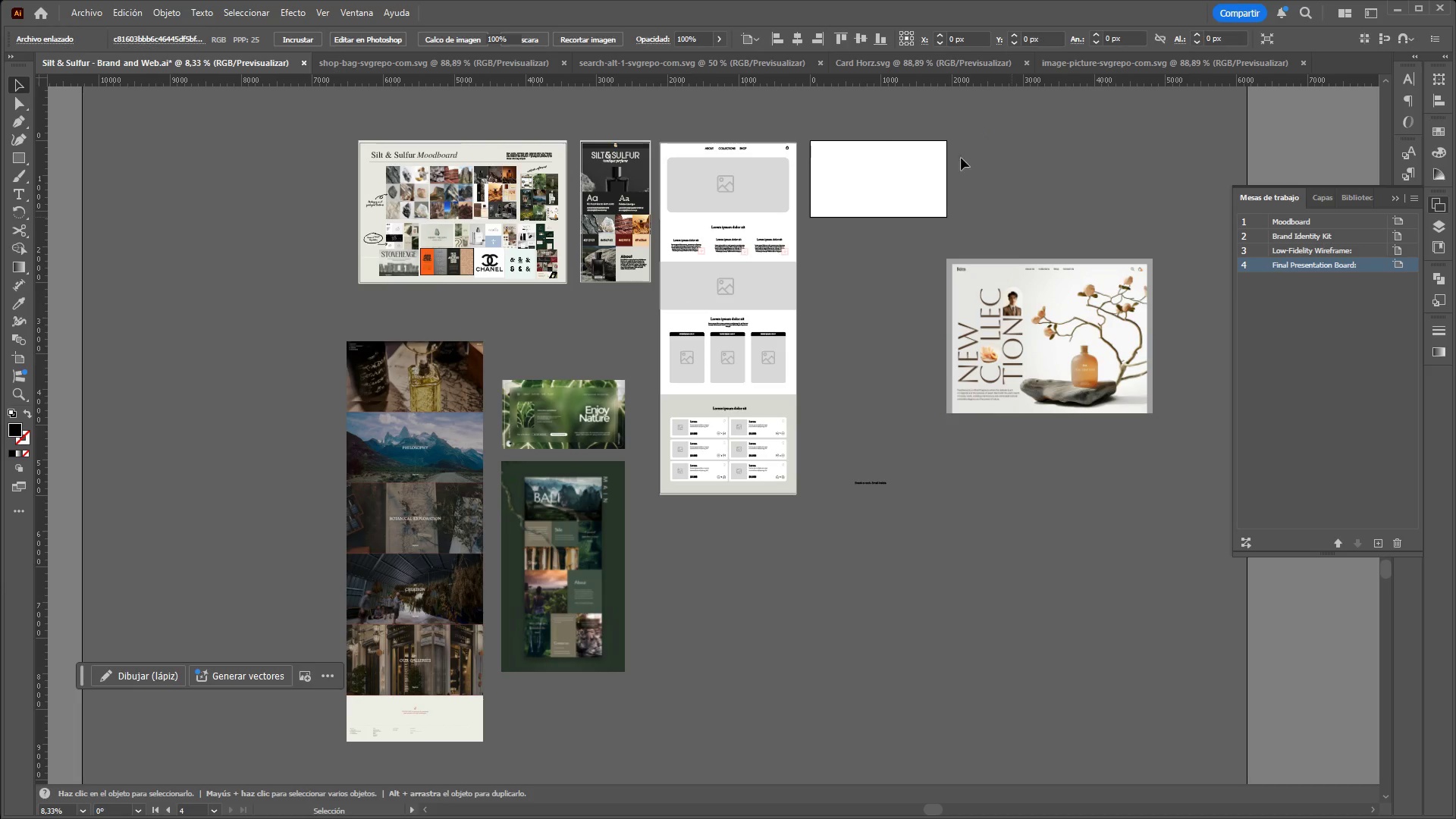 
hold_key(key=ControlLeft, duration=0.84)
 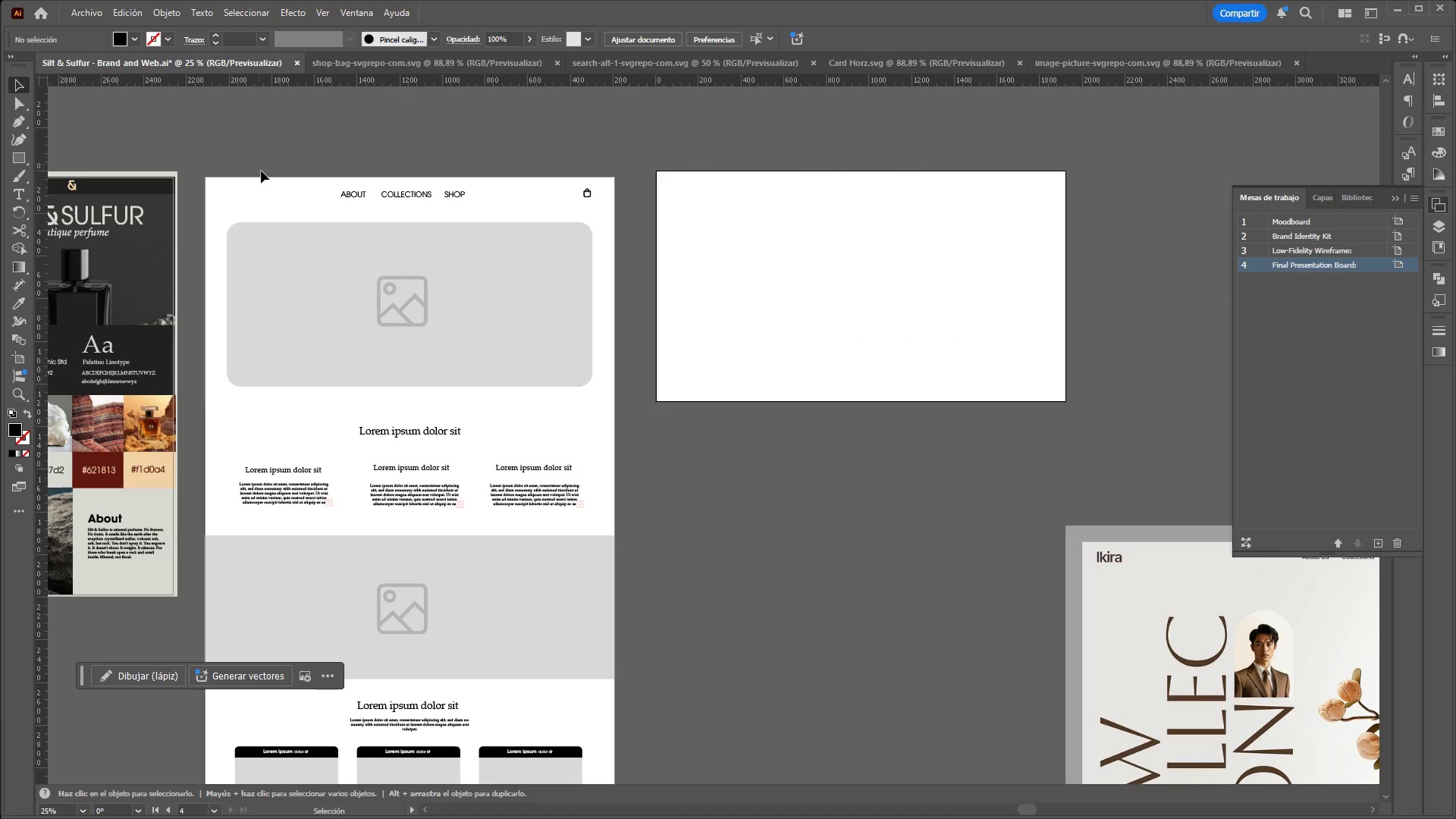 
hold_key(key=AltLeft, duration=0.73)
 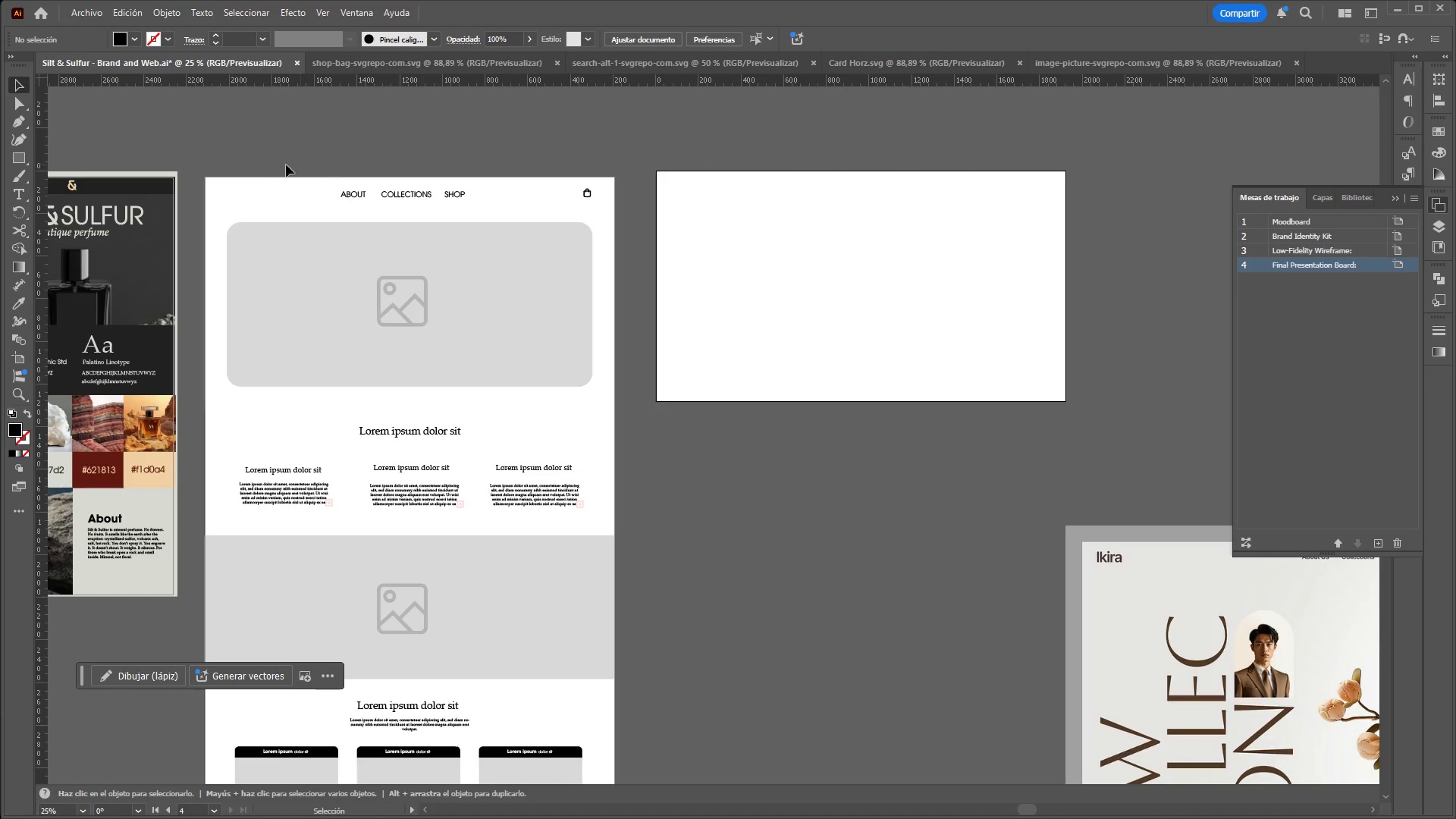 
hold_key(key=AltLeft, duration=13.22)
 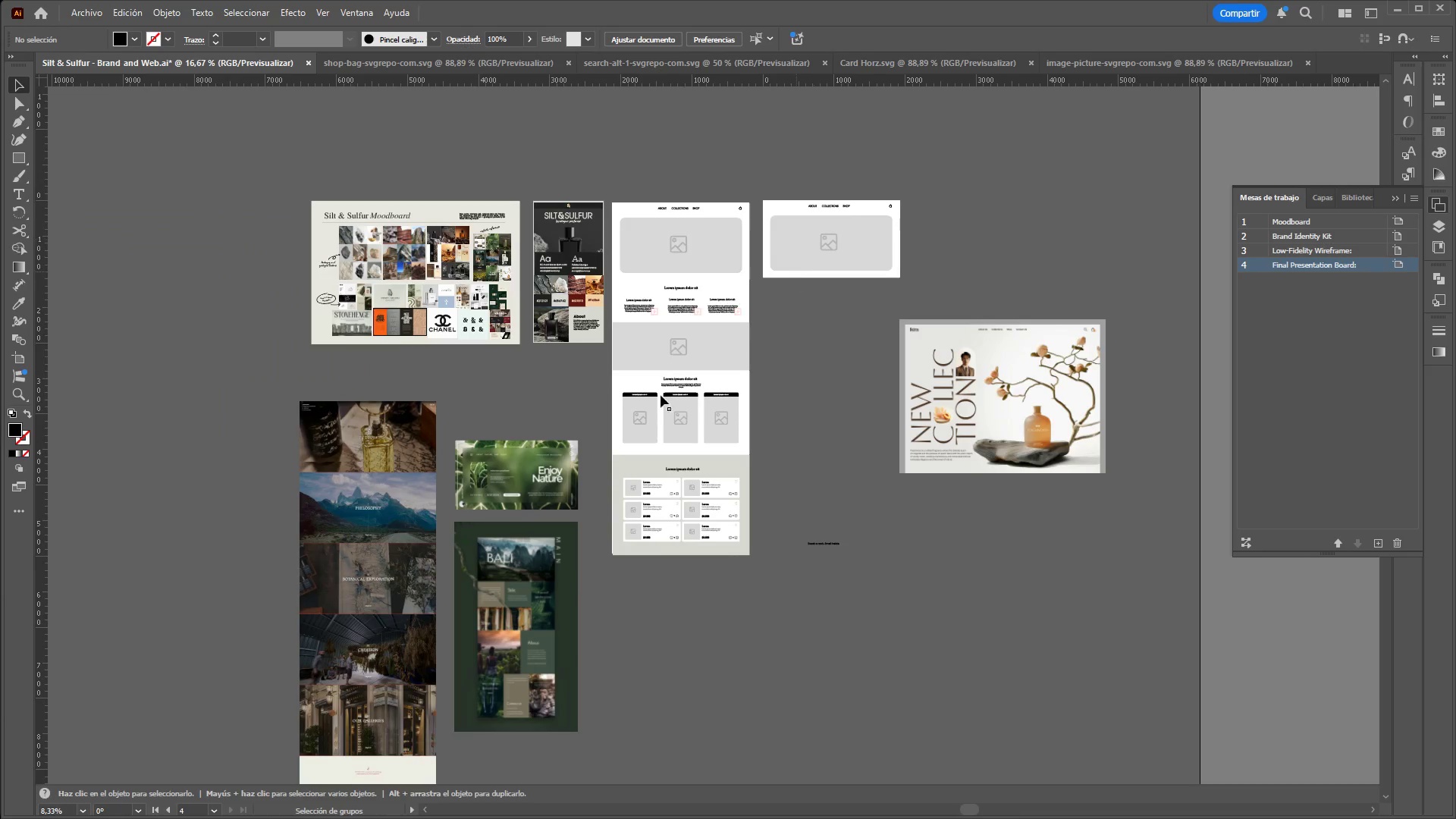 
scroll: coordinate [887, 125], scroll_direction: up, amount: 3.0
 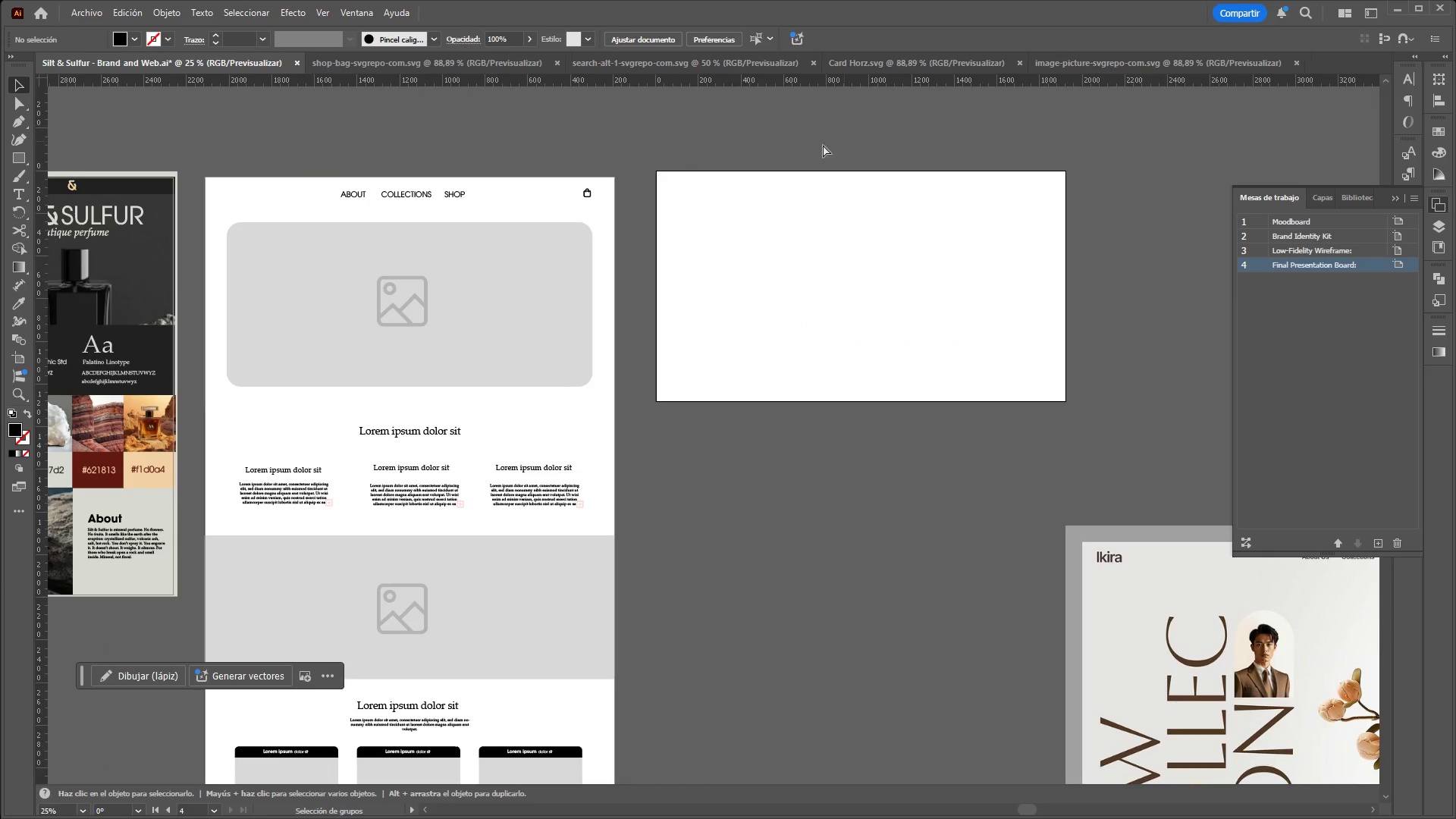 
left_click_drag(start_coordinate=[259, 165], to_coordinate=[610, 407])
 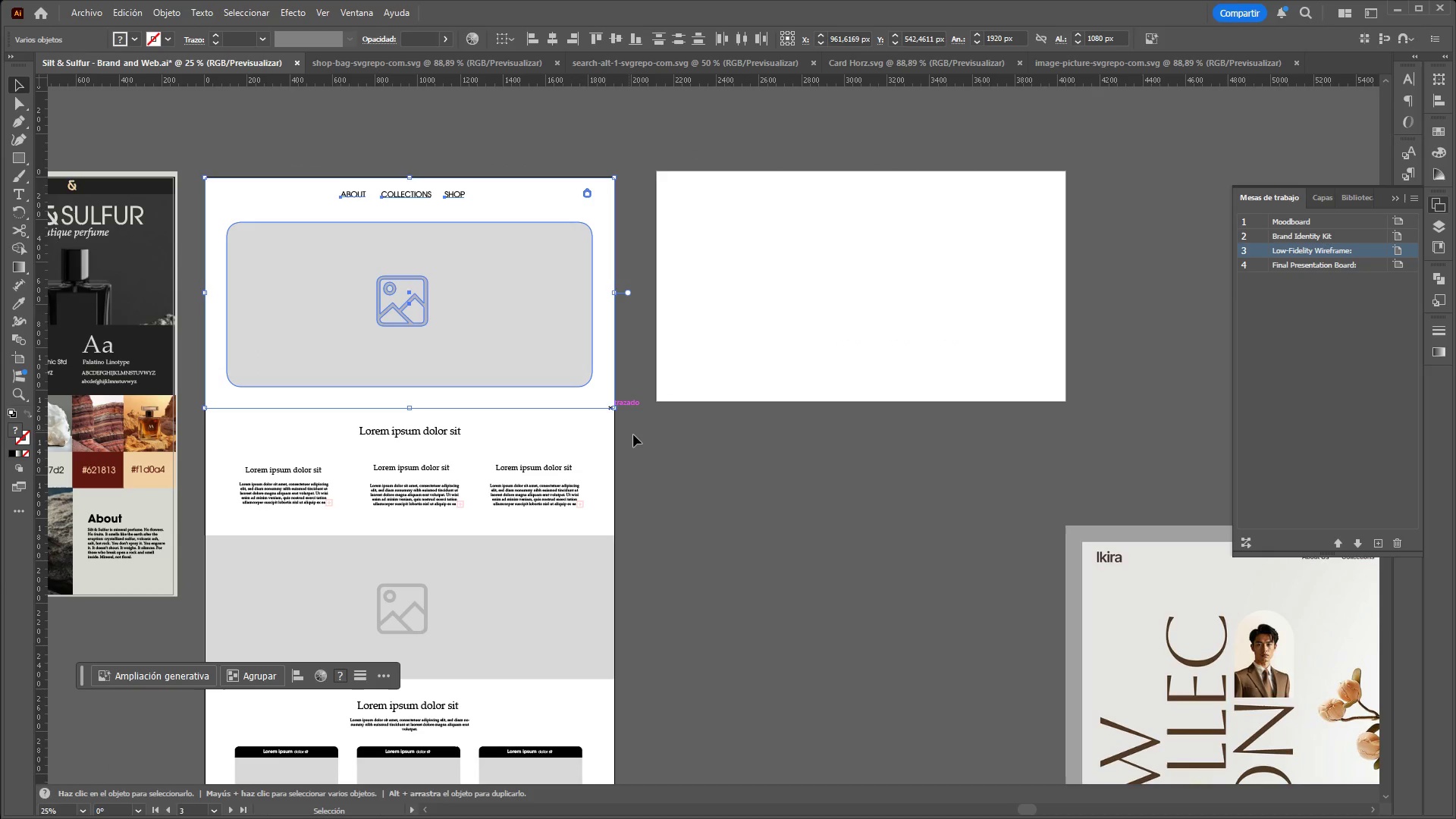 
key(Control+C)
 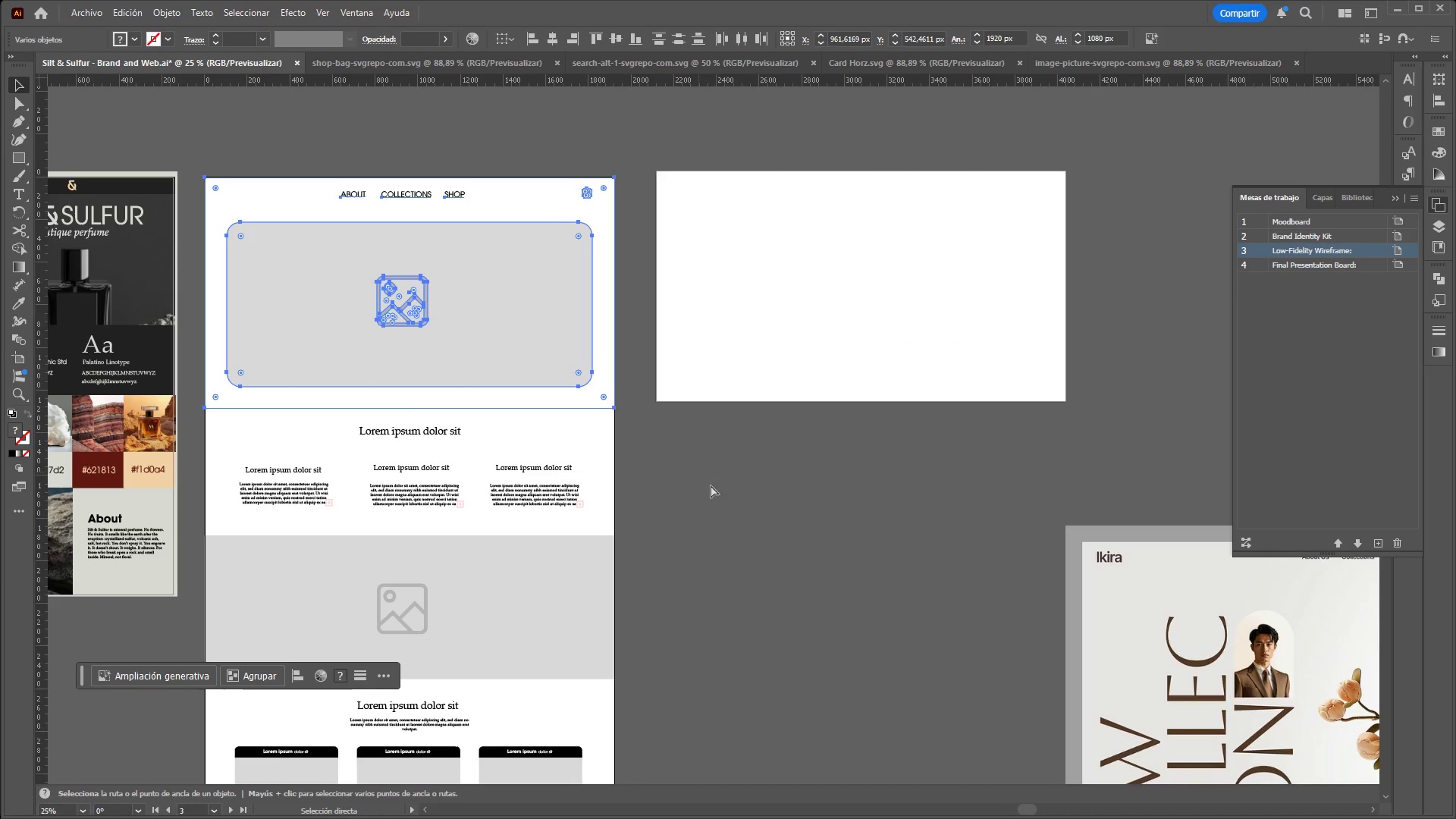 
key(Control+V)
 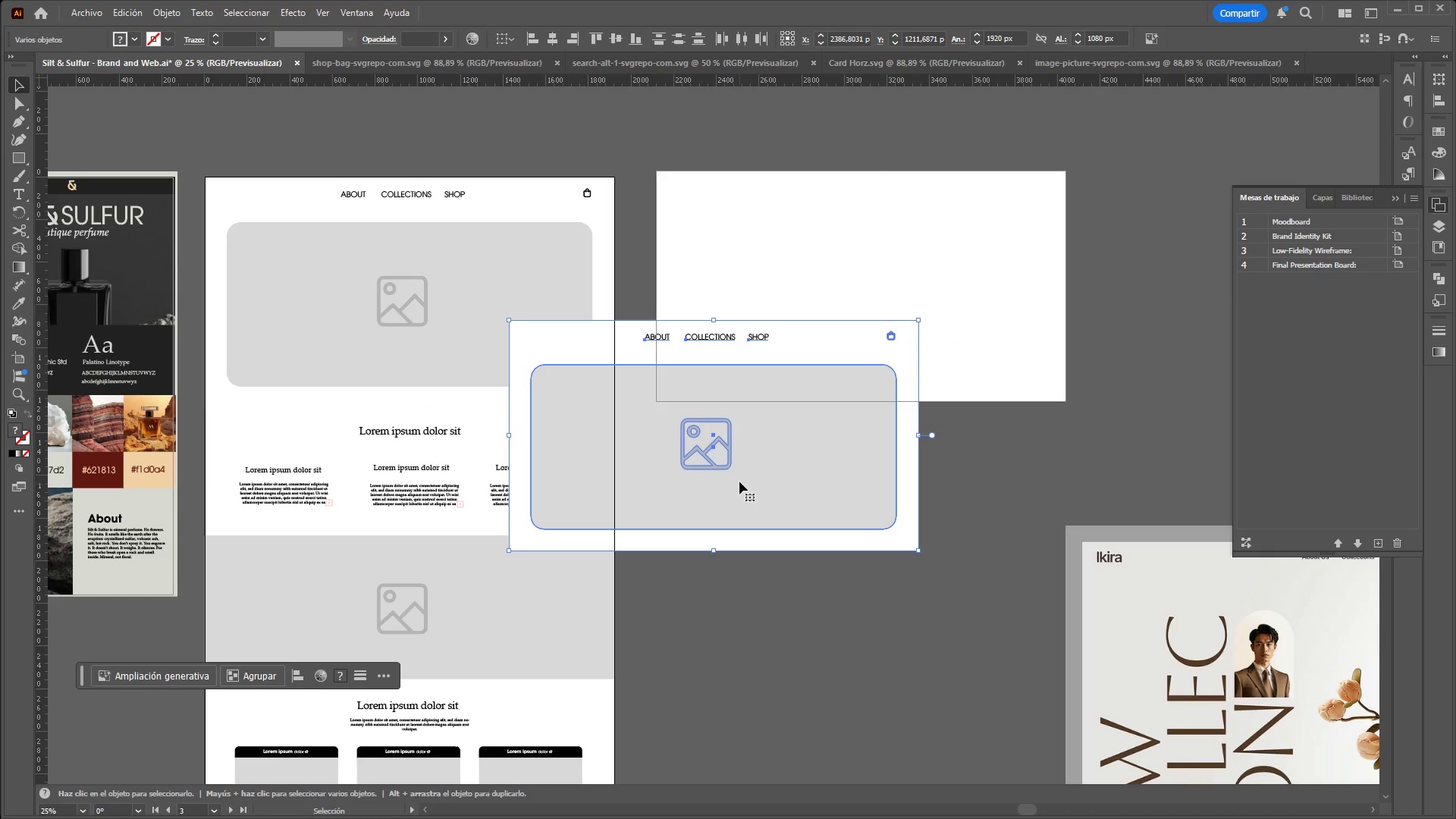 
left_click_drag(start_coordinate=[737, 478], to_coordinate=[905, 327])
 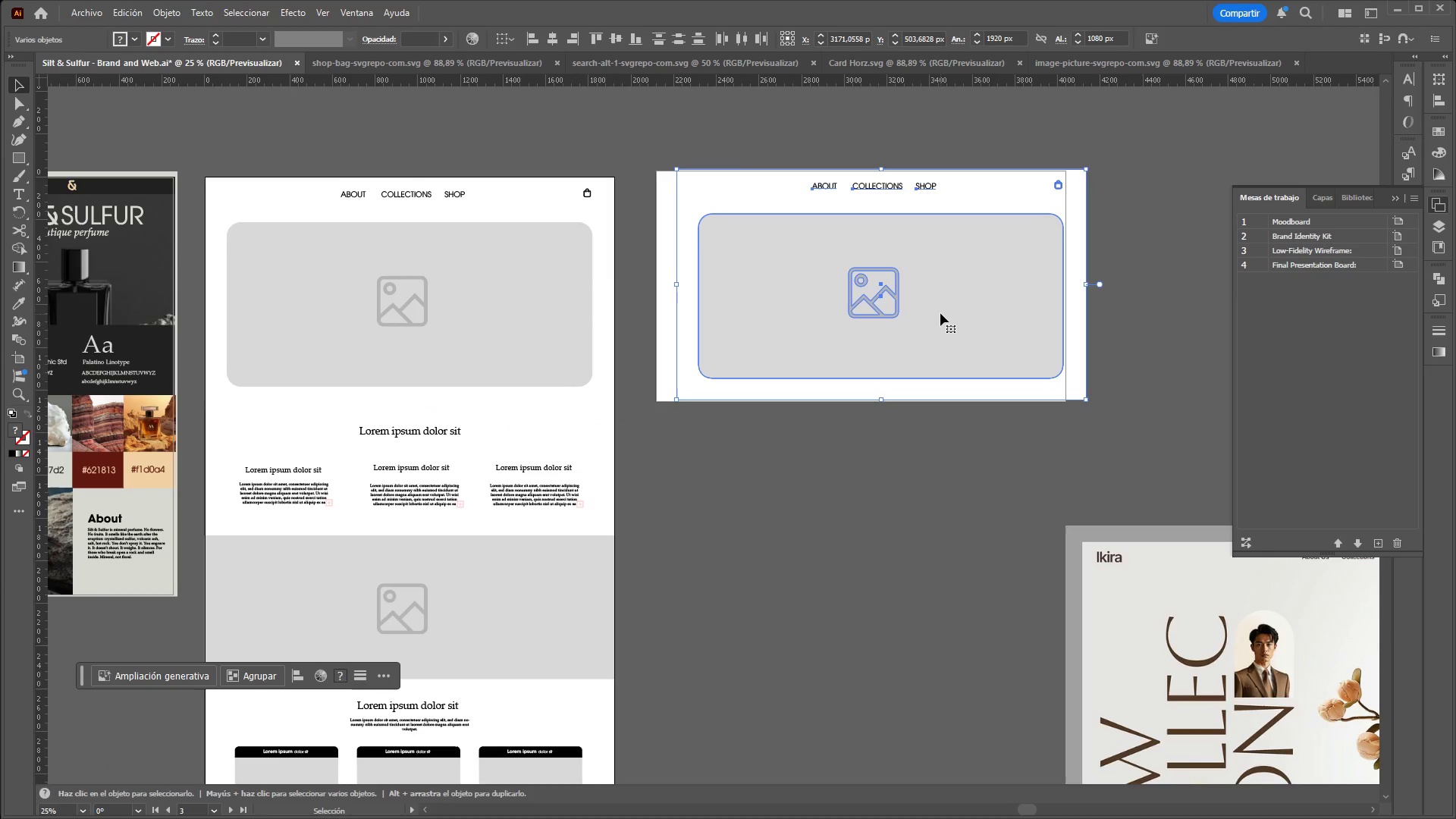 
right_click([940, 302])
 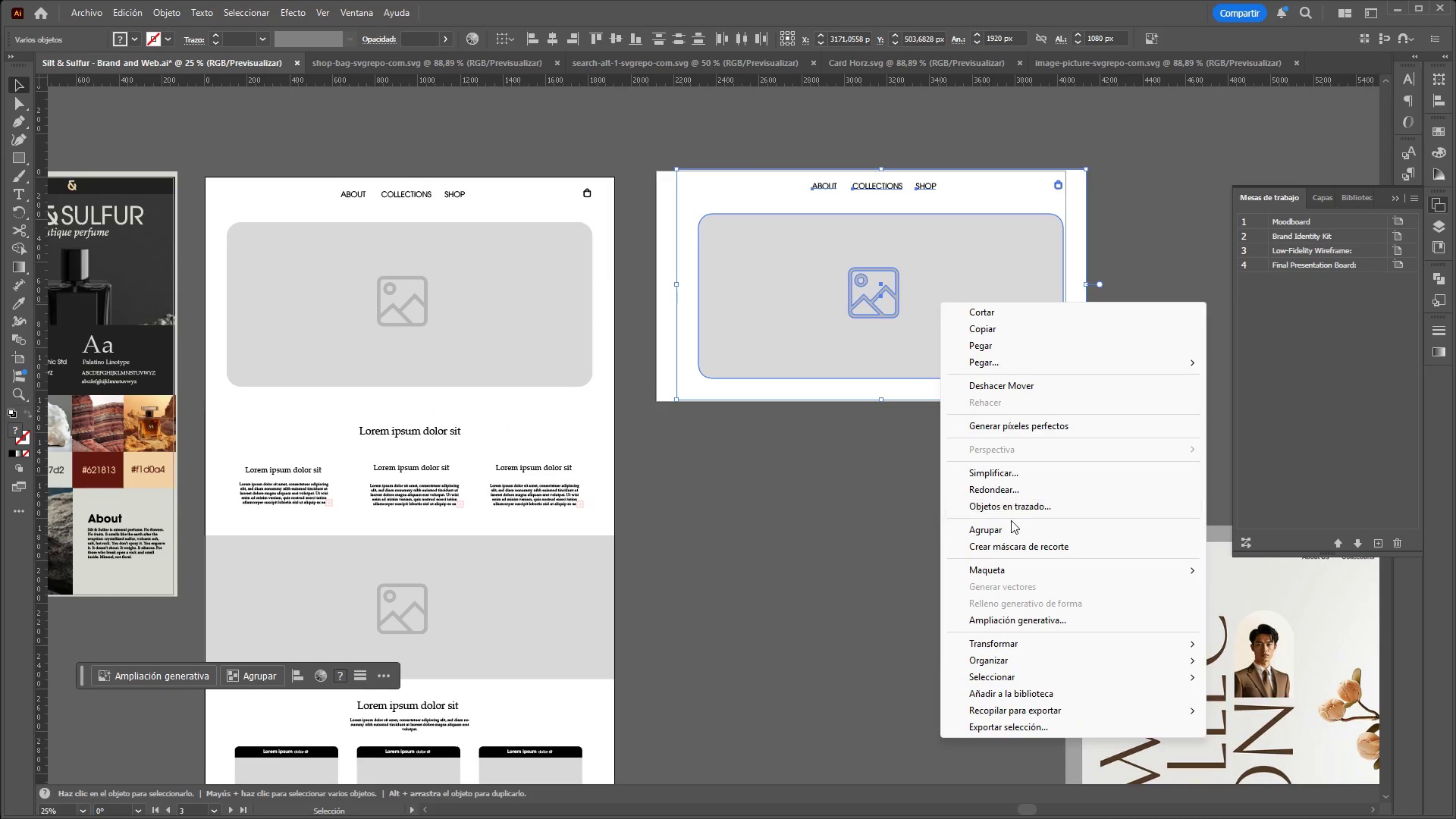 
left_click([1009, 528])
 